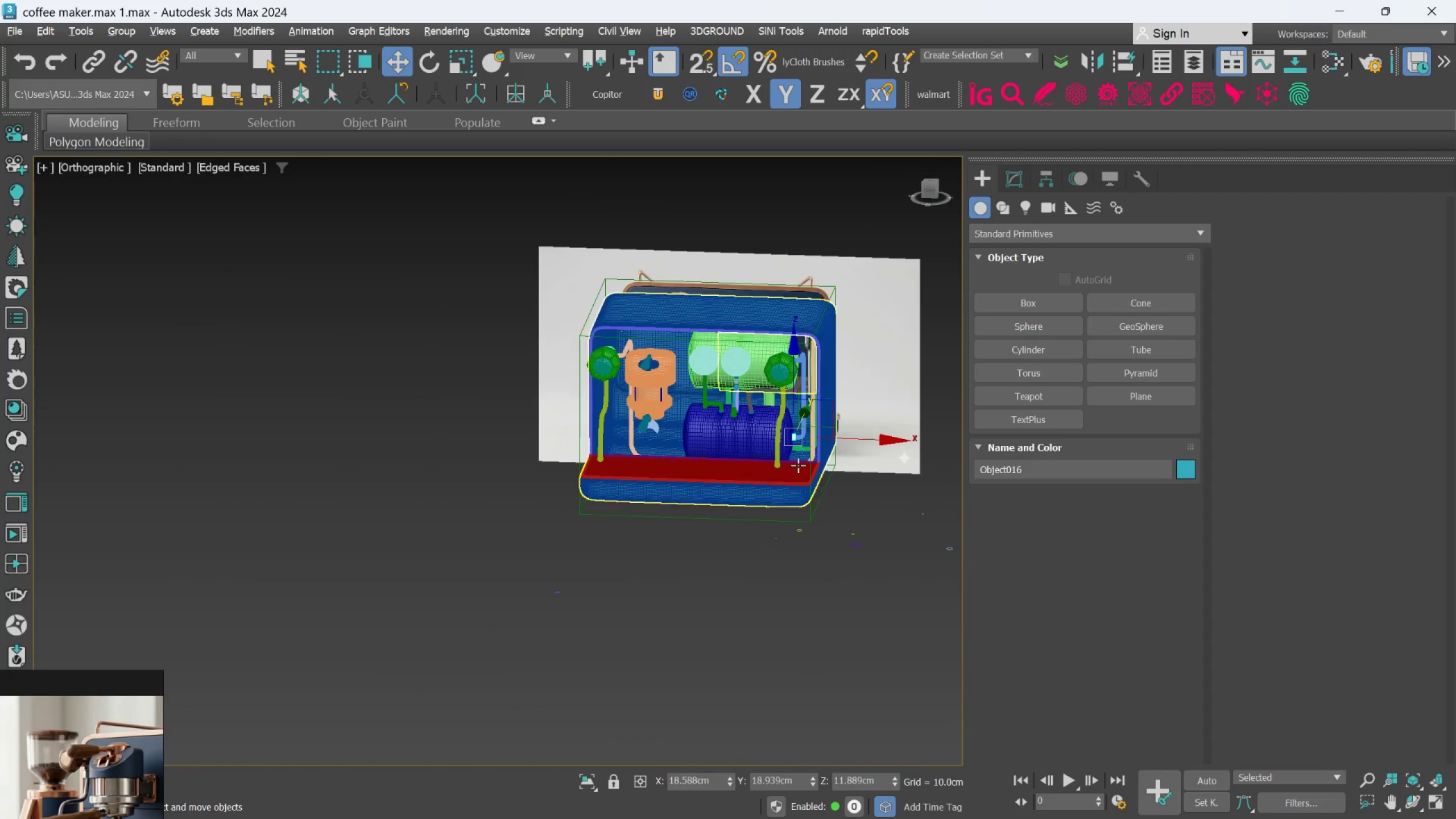 
scroll: coordinate [795, 436], scroll_direction: down, amount: 10.0
 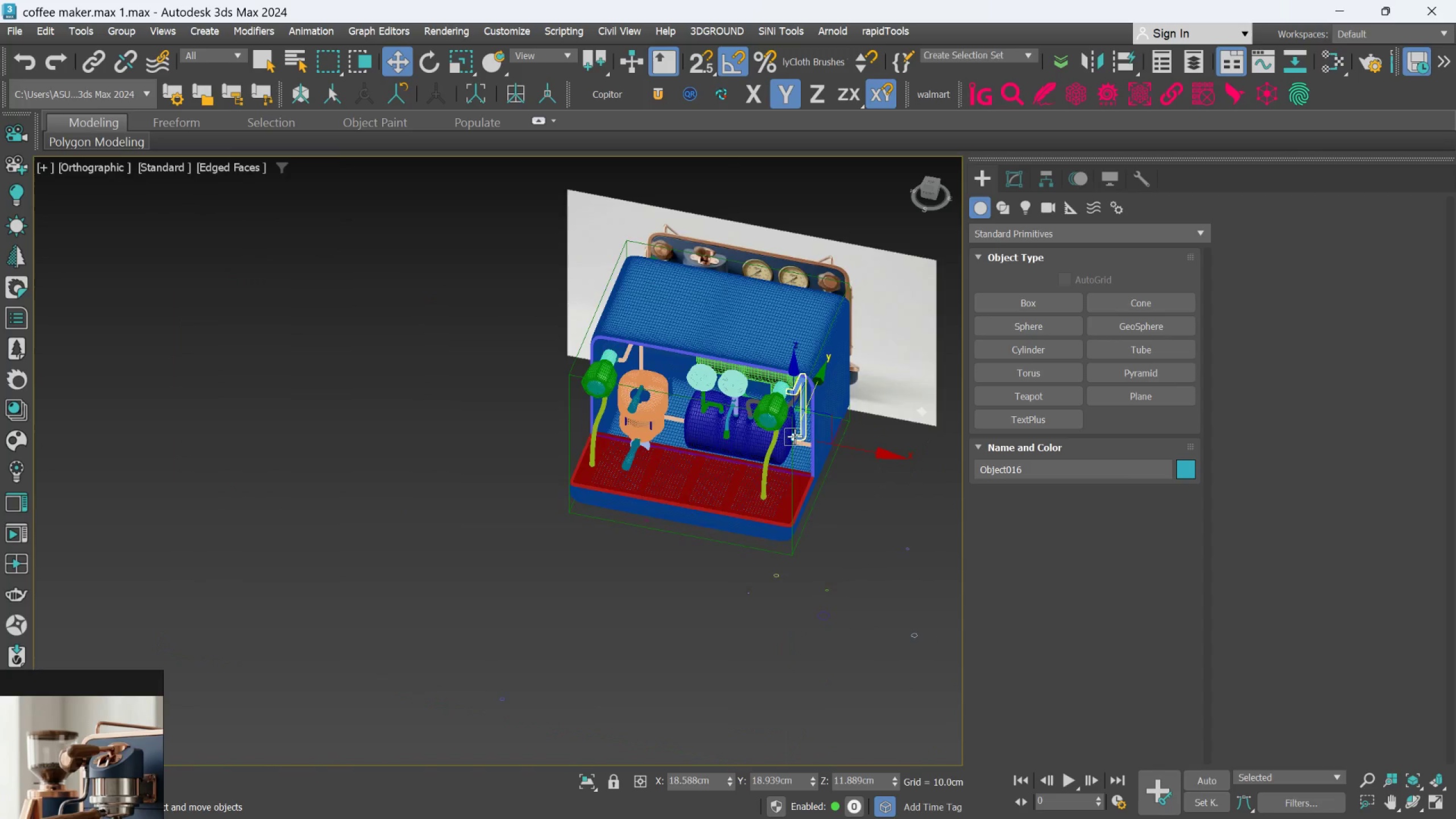 
hold_key(key=AltLeft, duration=1.58)
 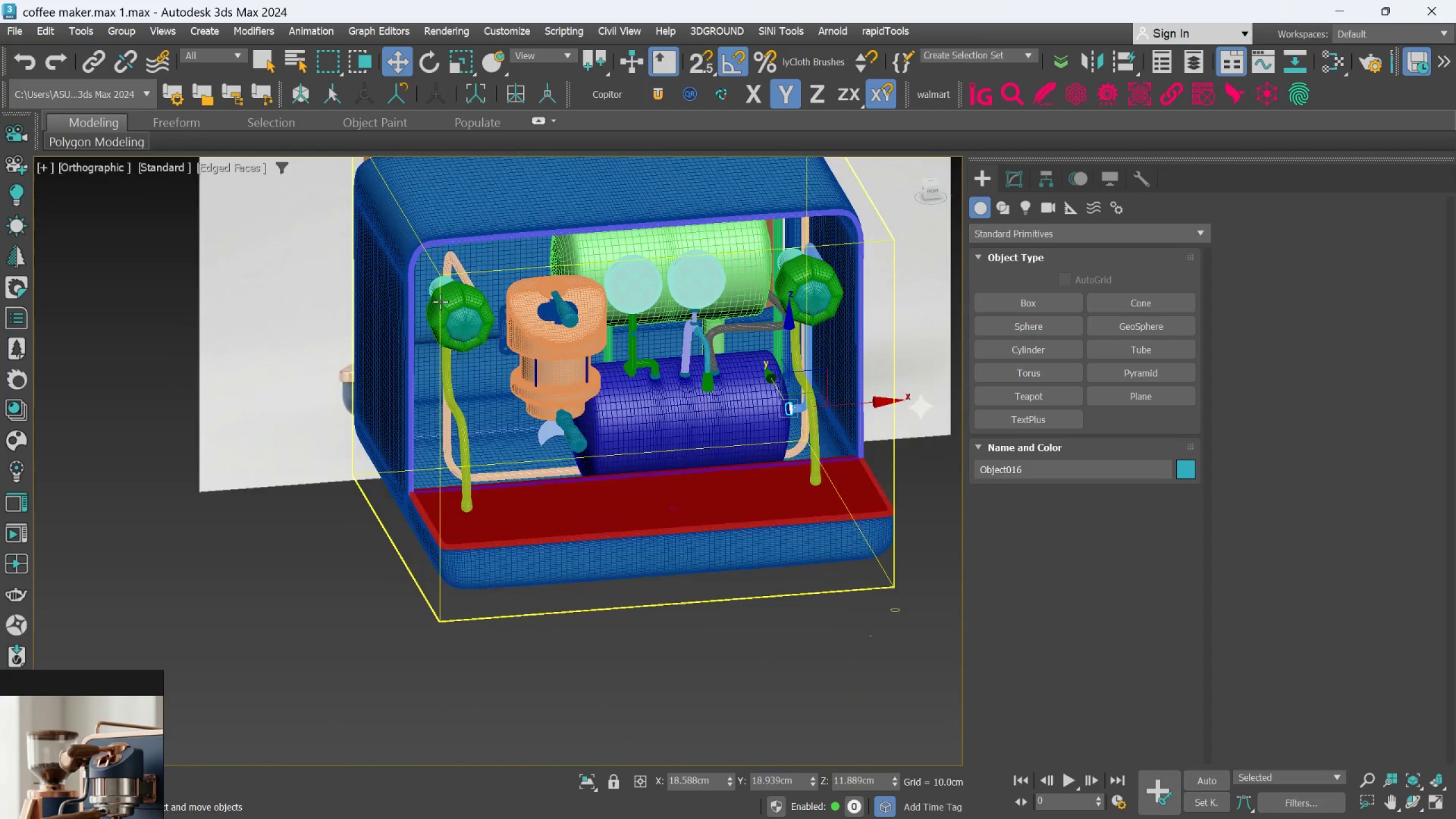 
scroll: coordinate [799, 465], scroll_direction: up, amount: 2.0
 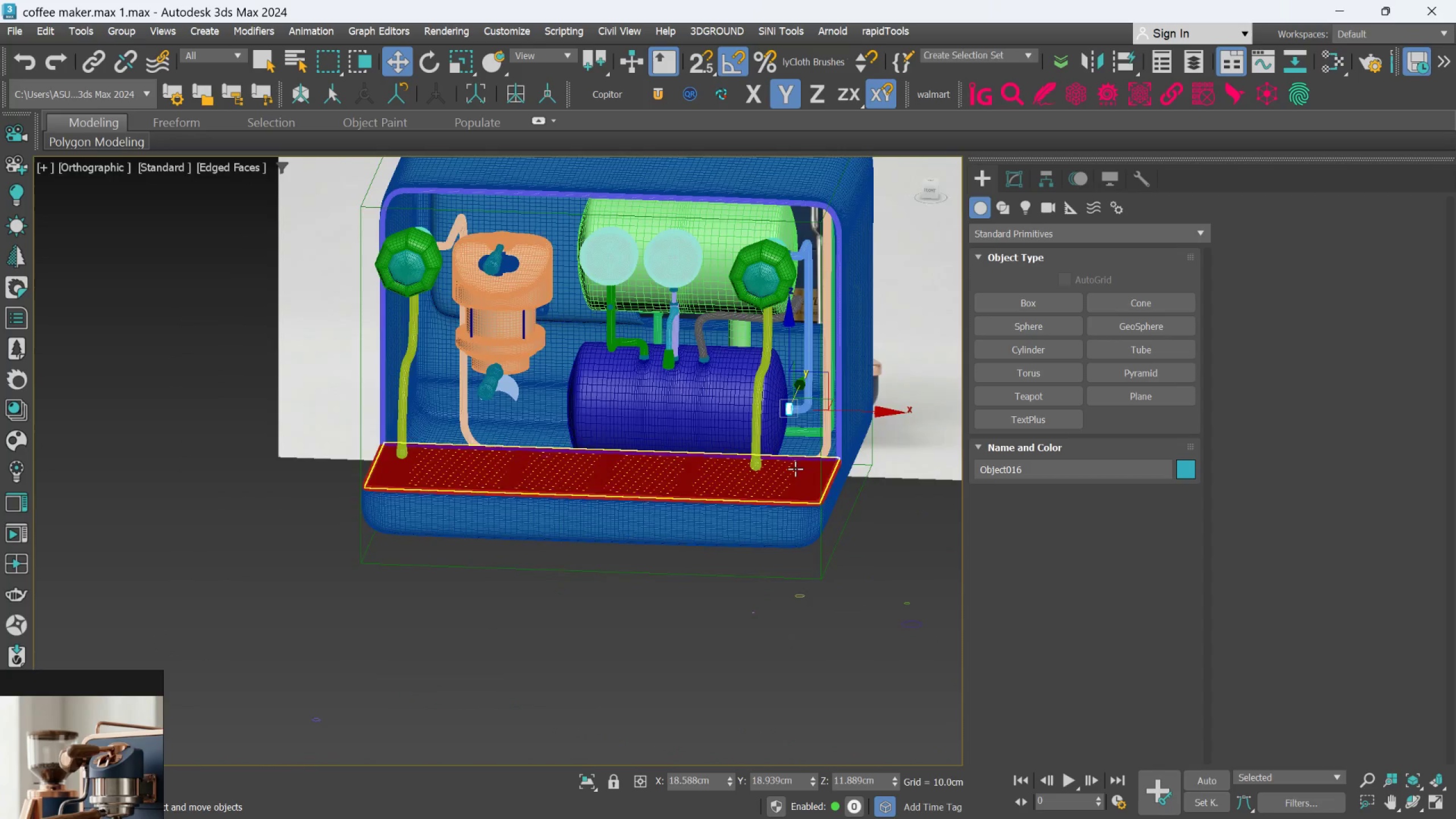 
hold_key(key=AltLeft, duration=1.28)
 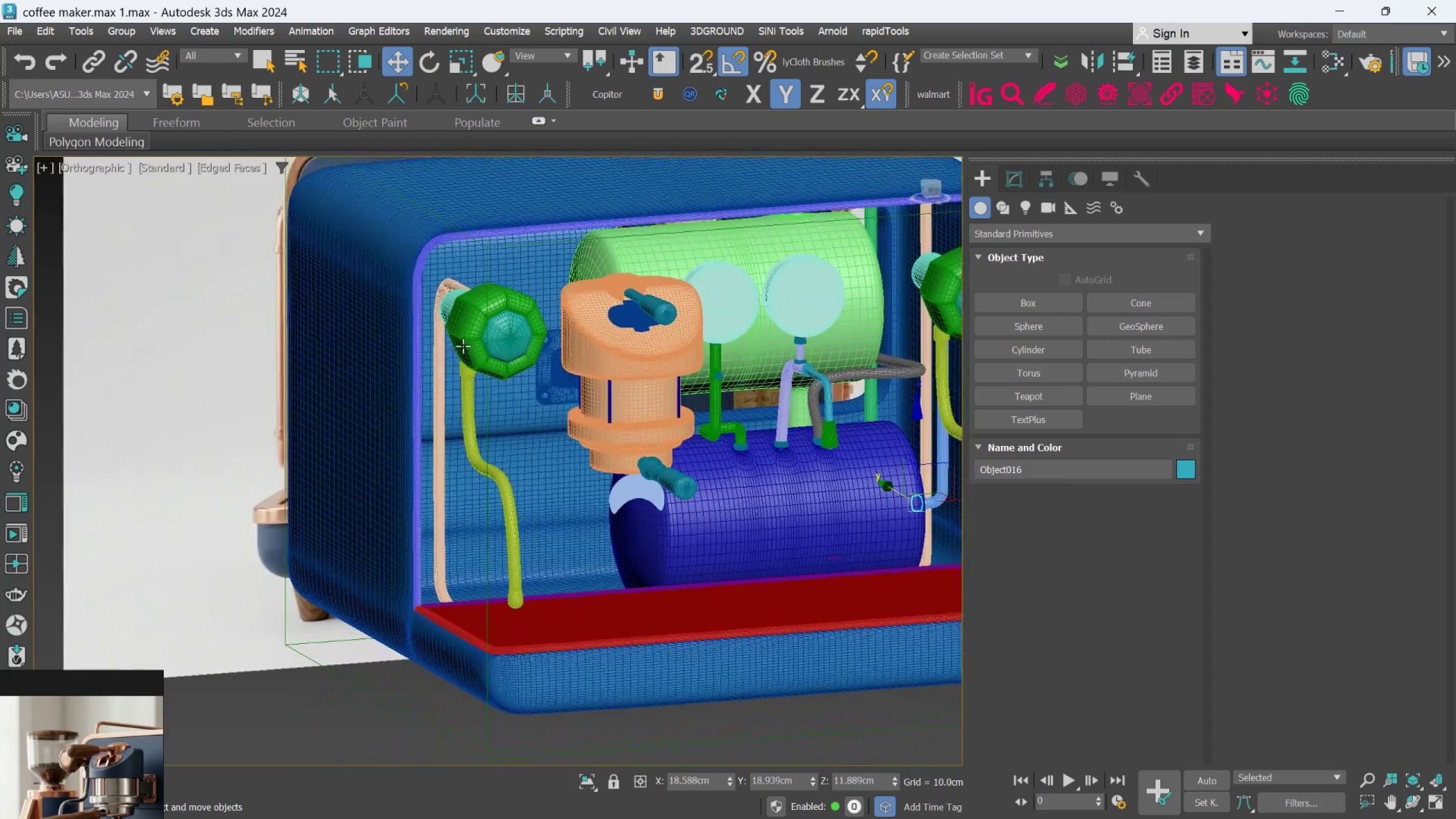 
scroll: coordinate [464, 309], scroll_direction: up, amount: 1.0
 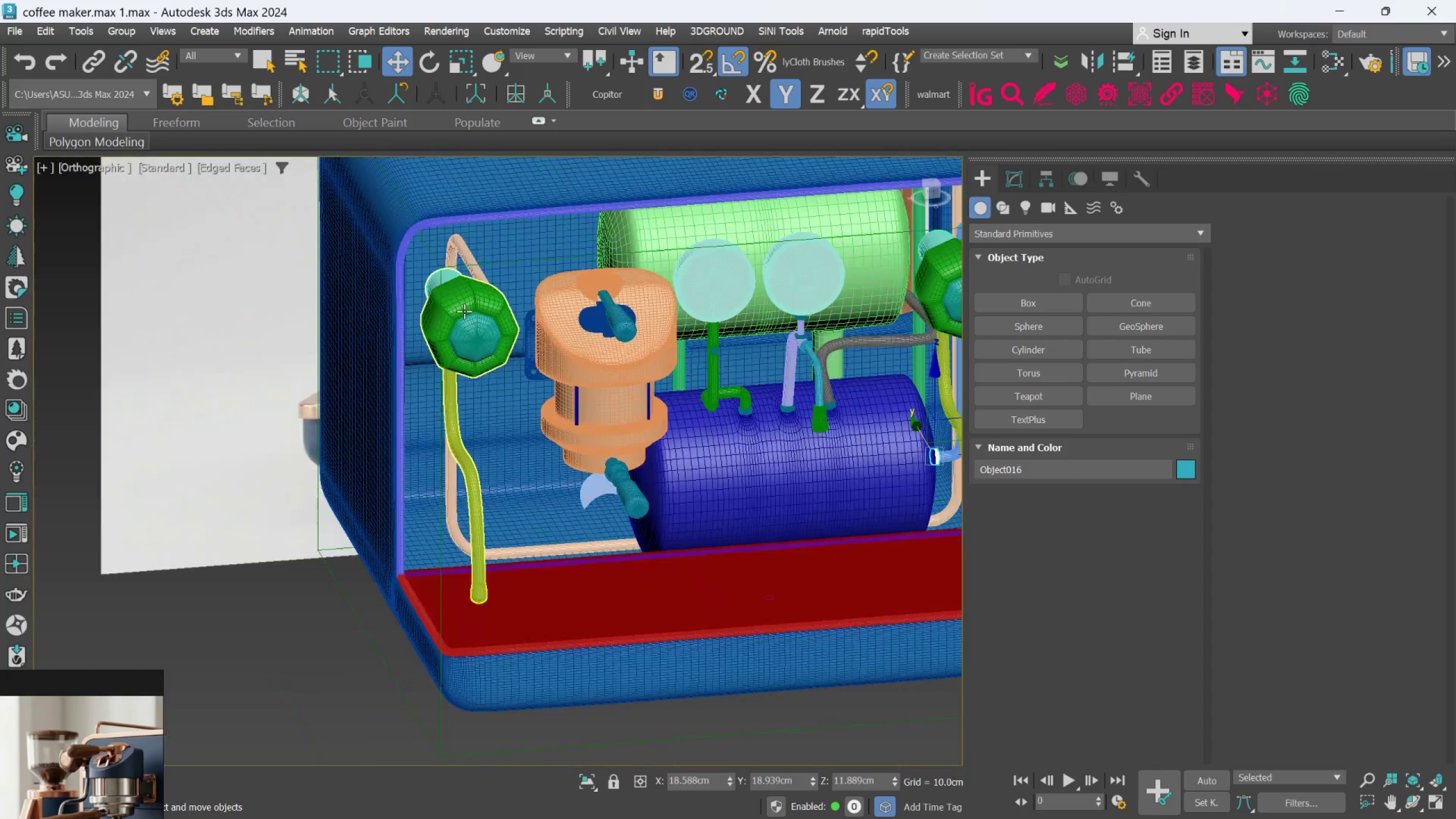 
hold_key(key=AltLeft, duration=1.03)
 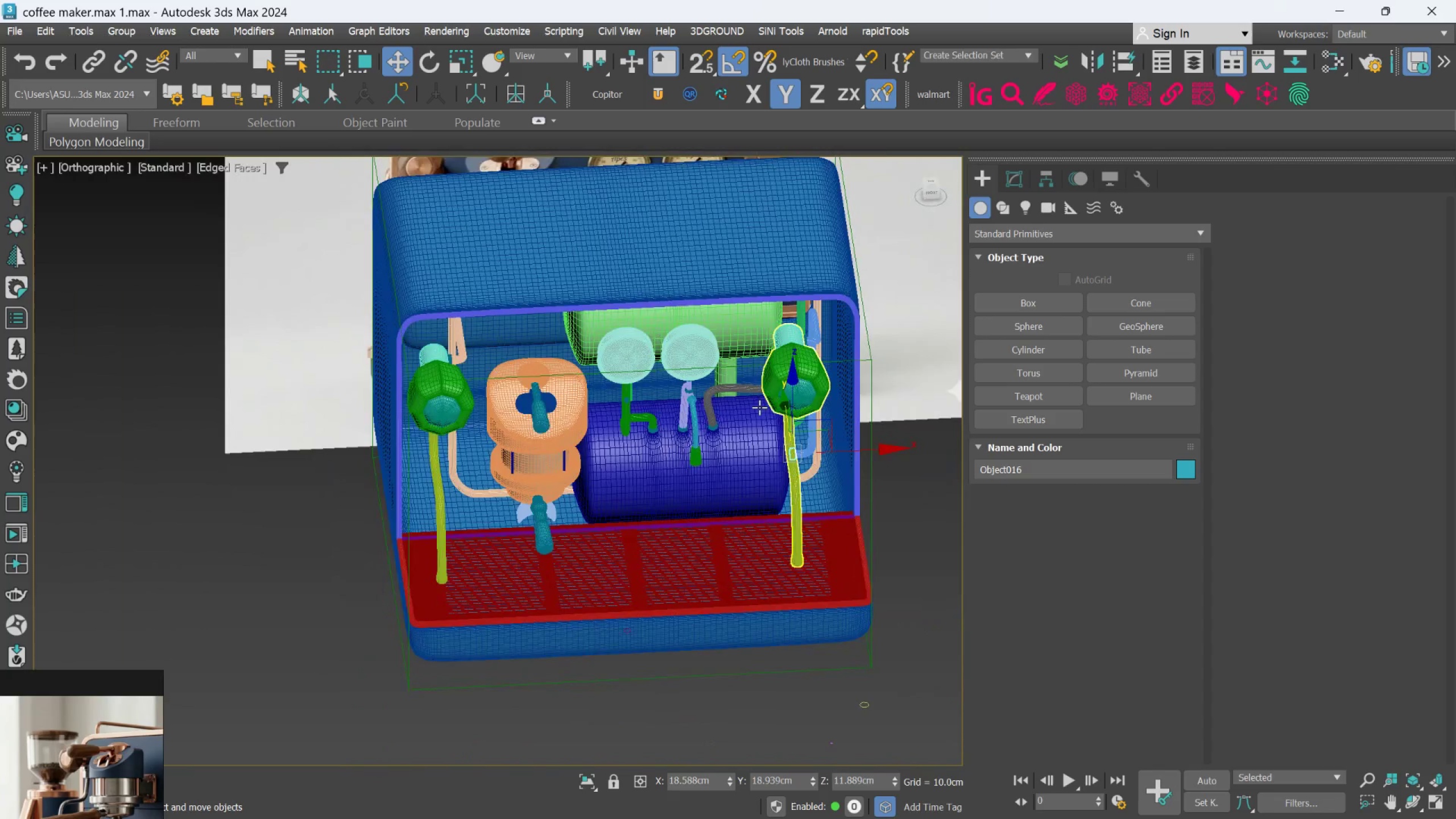 
scroll: coordinate [483, 335], scroll_direction: down, amount: 1.0
 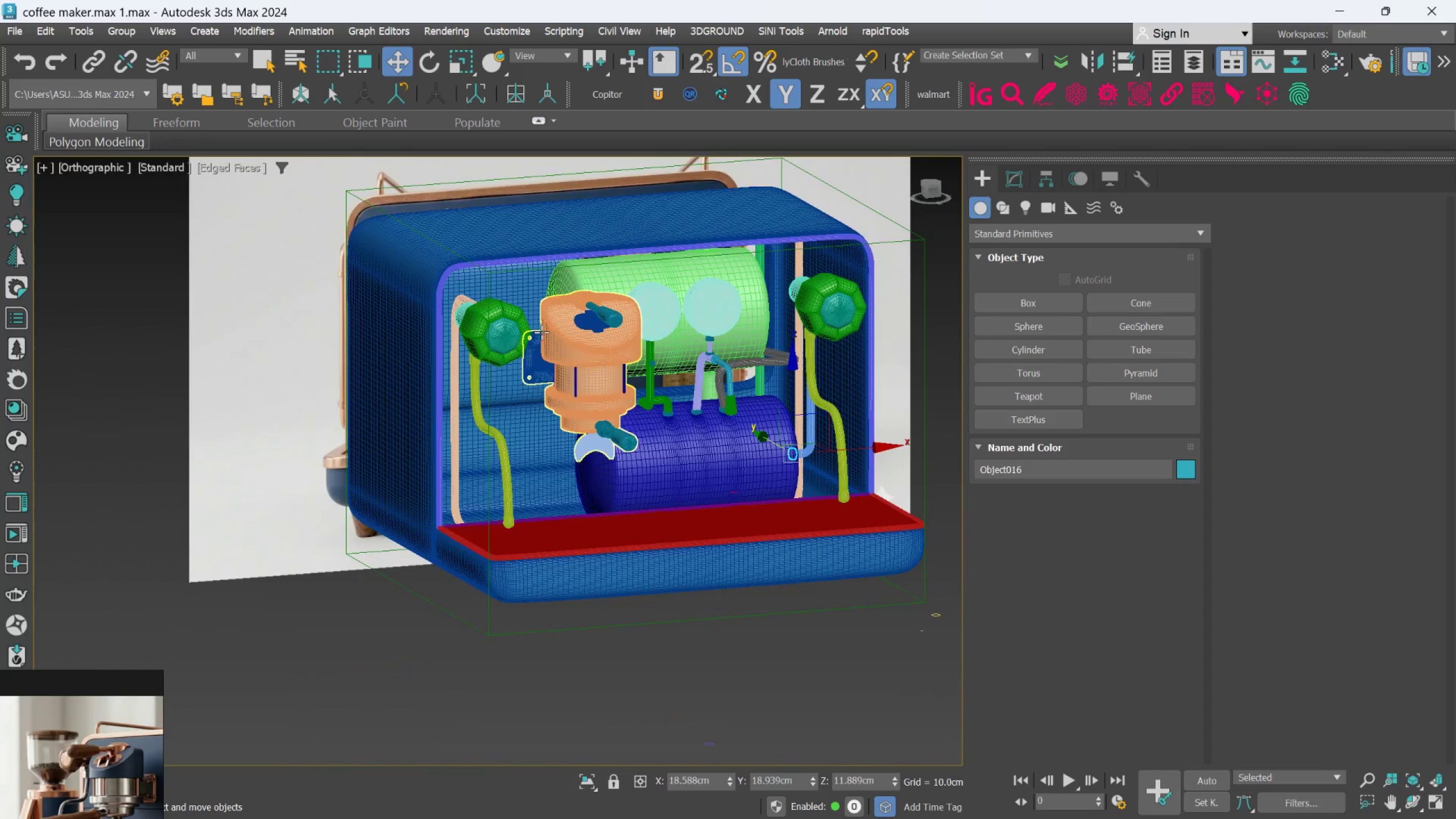 
scroll: coordinate [754, 410], scroll_direction: up, amount: 2.0
 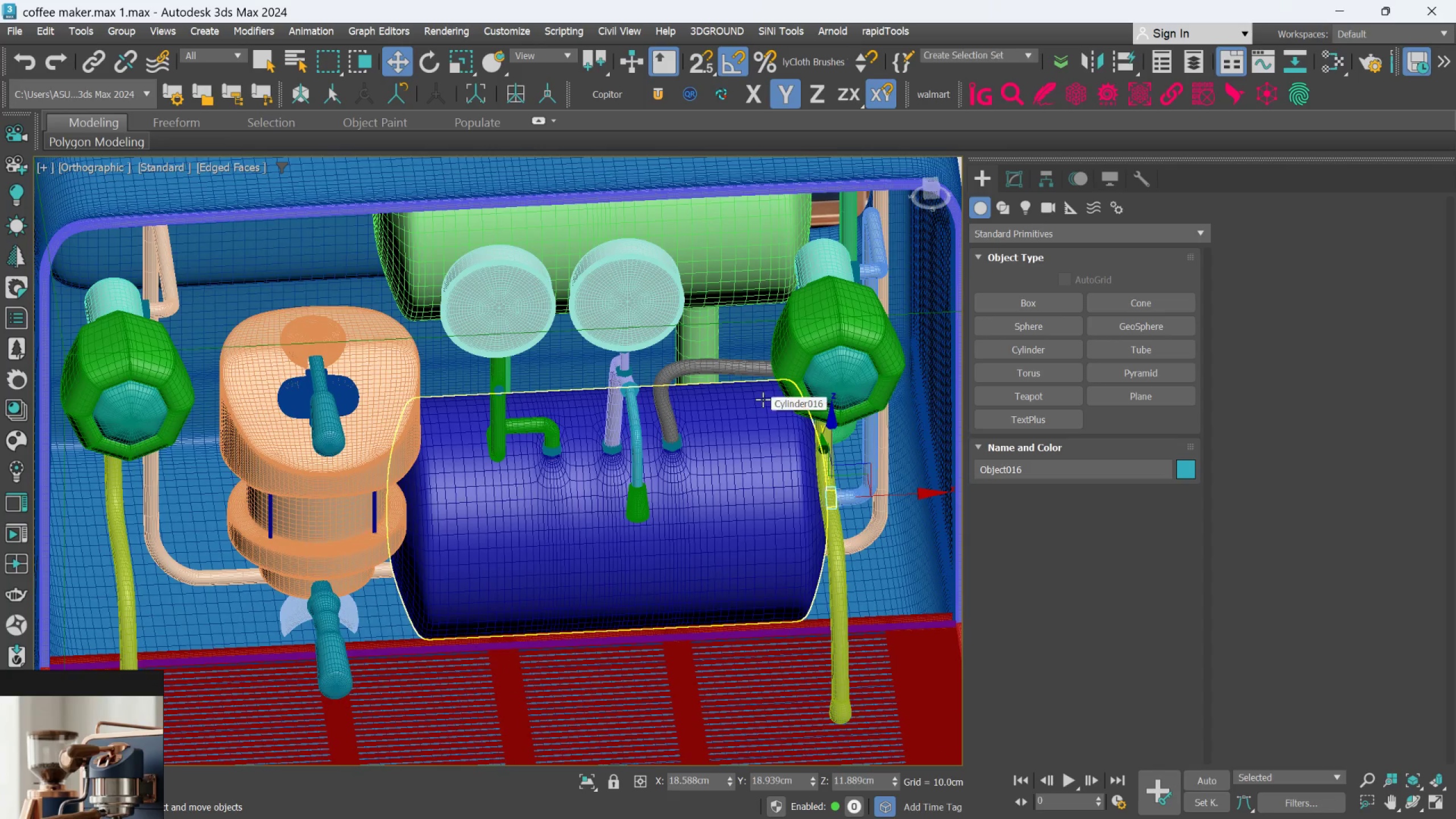 
key(F4)
 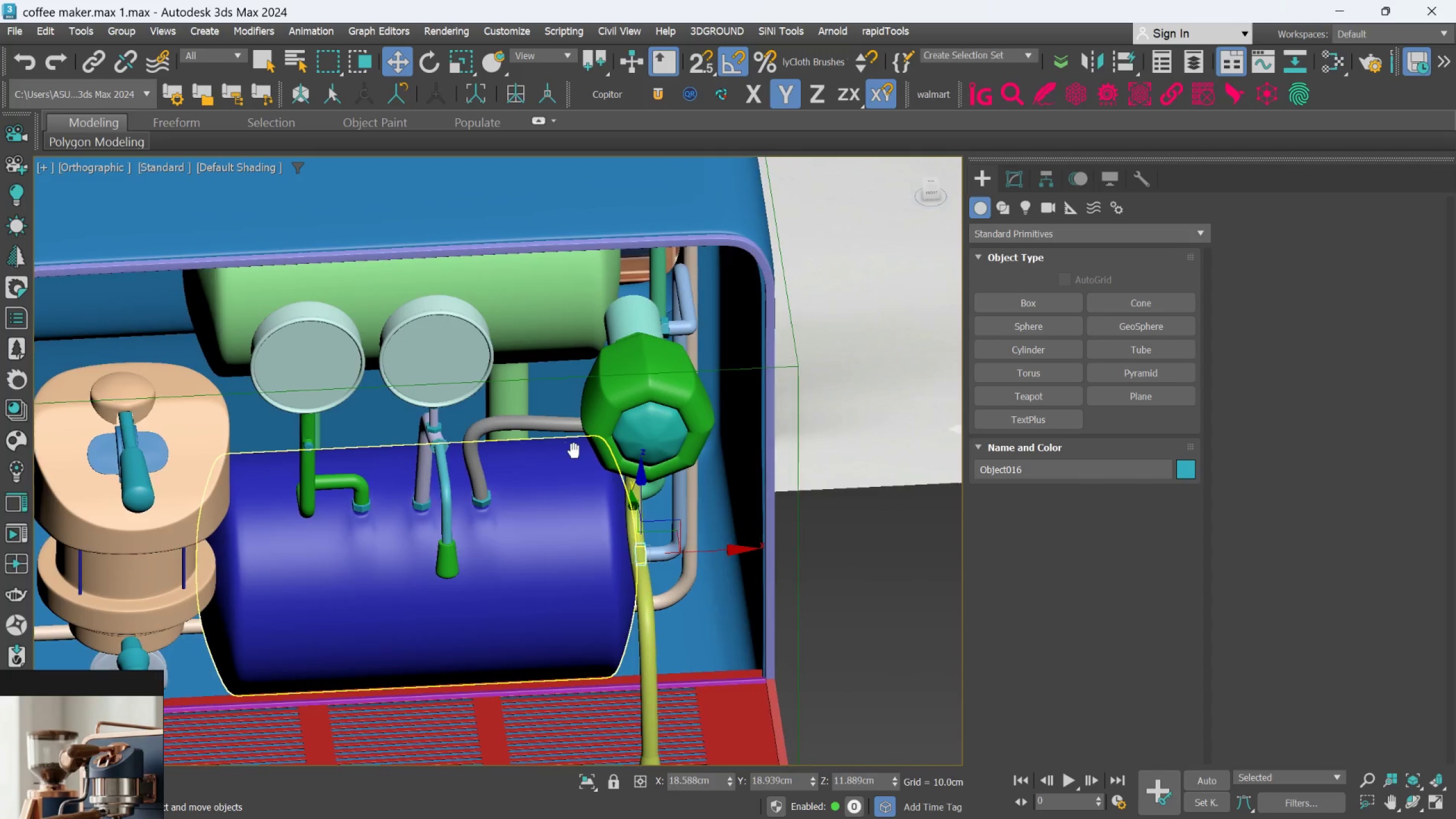 
hold_key(key=AltLeft, duration=2.64)
 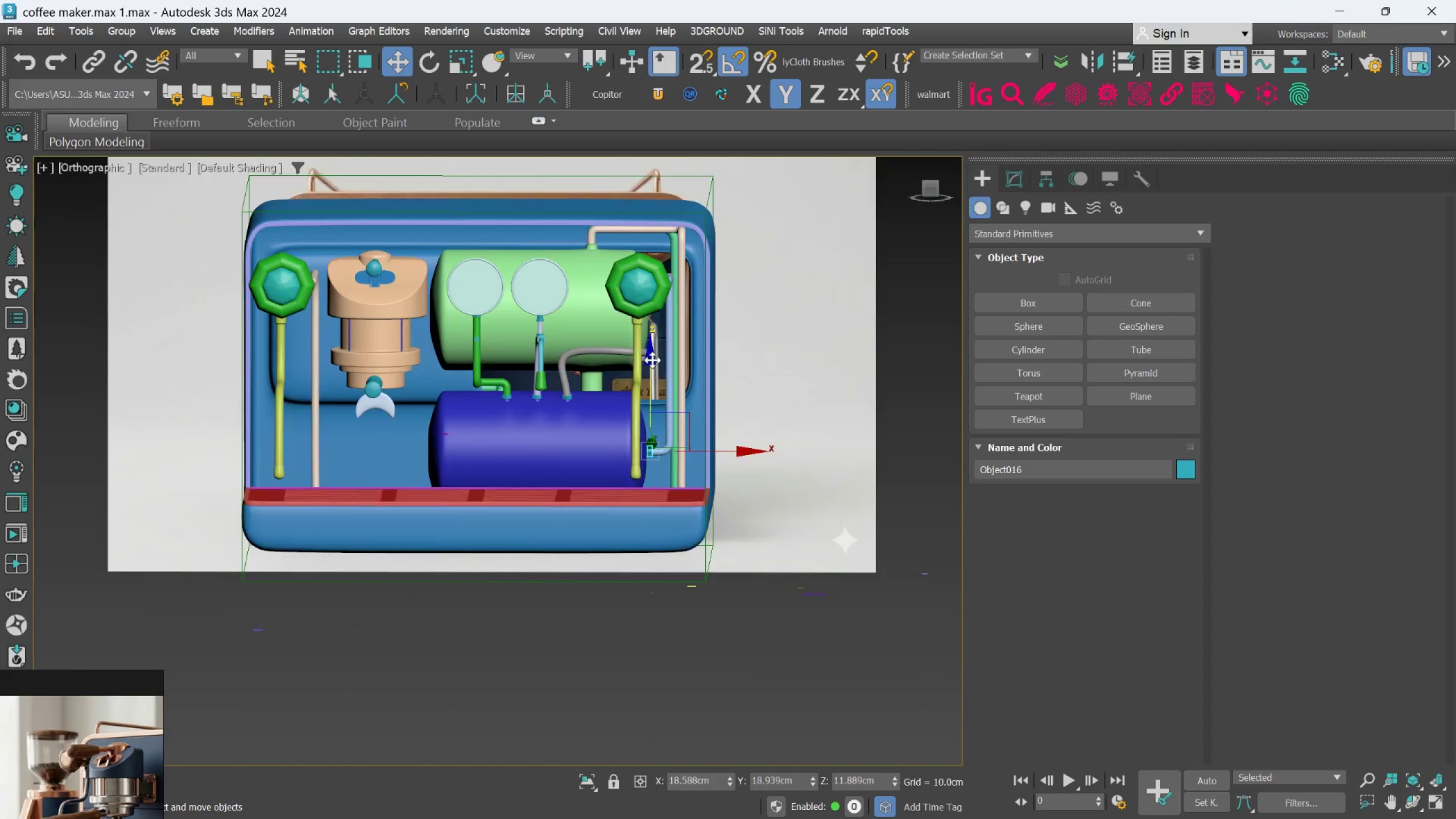 
scroll: coordinate [634, 384], scroll_direction: down, amount: 2.0
 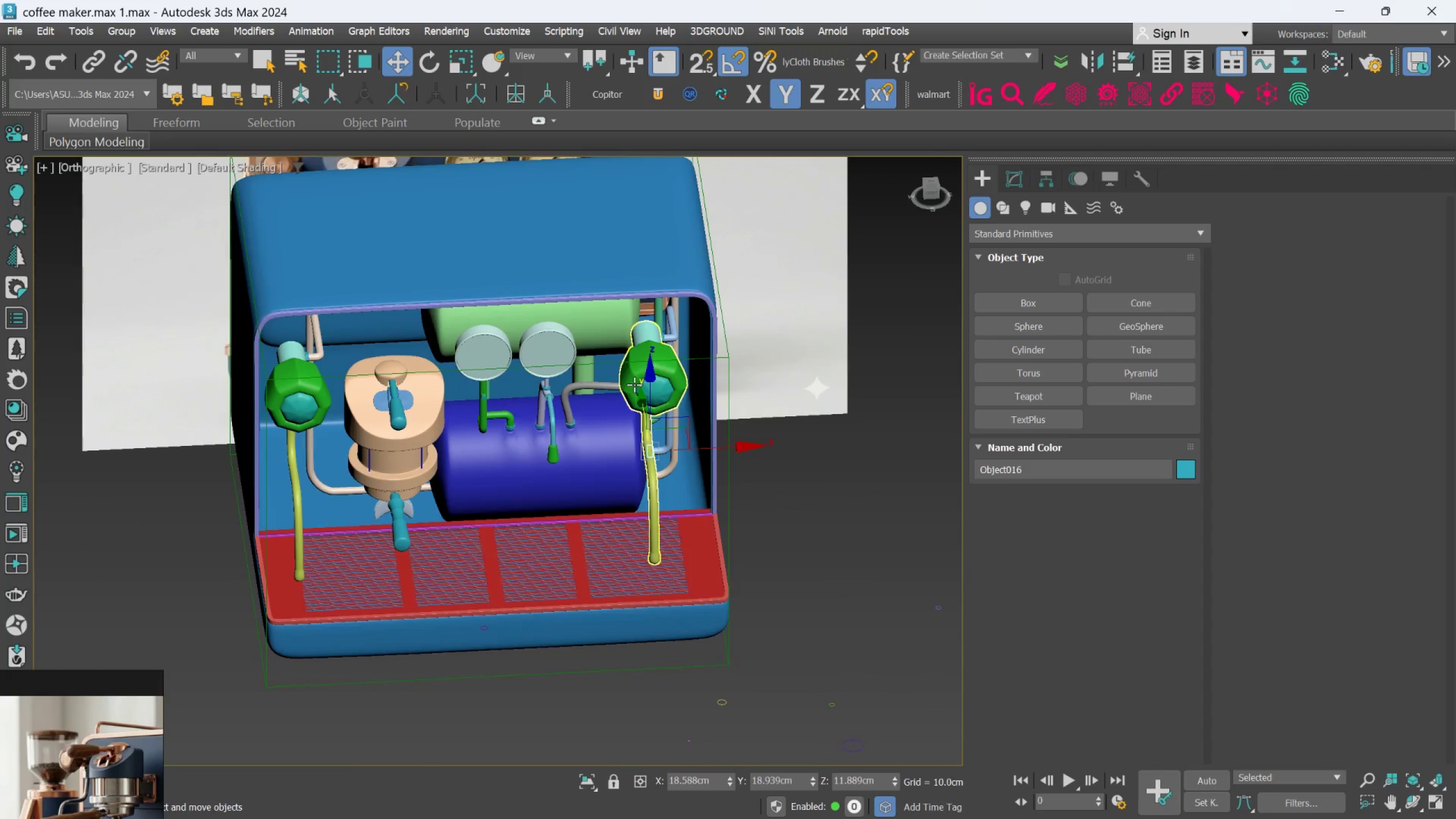 
hold_key(key=AltLeft, duration=1.69)
 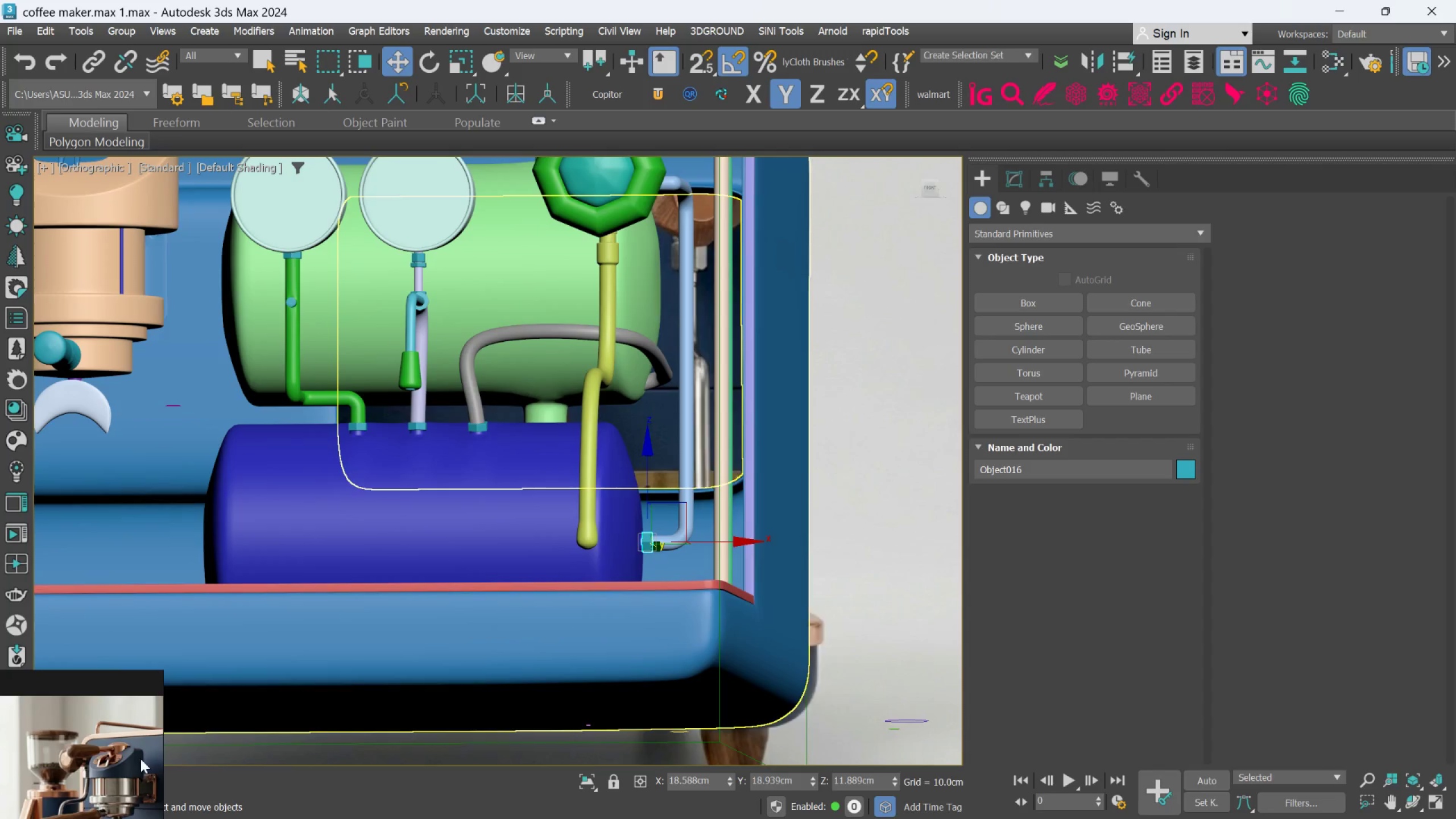 
scroll: coordinate [652, 360], scroll_direction: up, amount: 2.0
 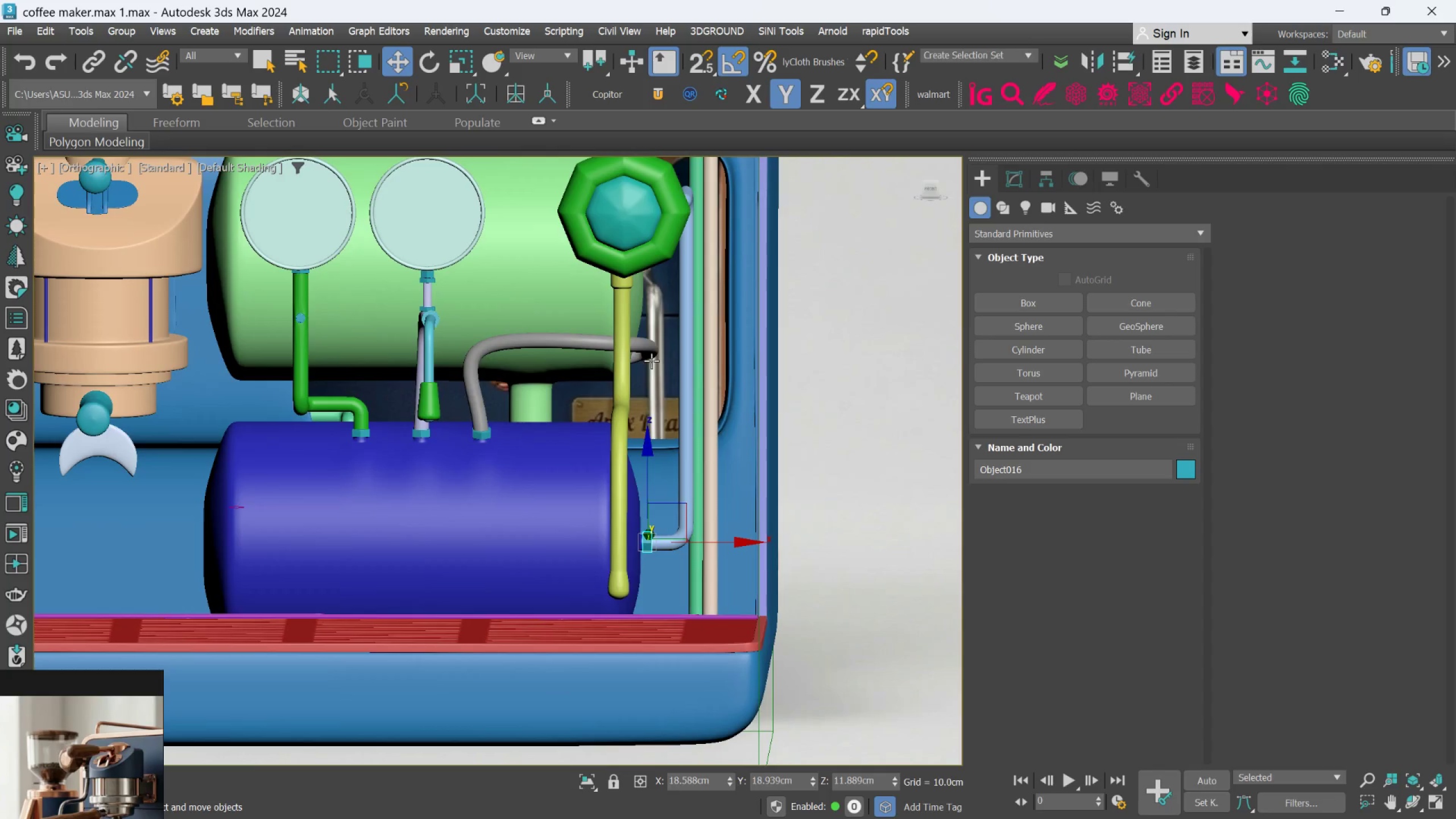 
scroll: coordinate [119, 765], scroll_direction: down, amount: 3.0
 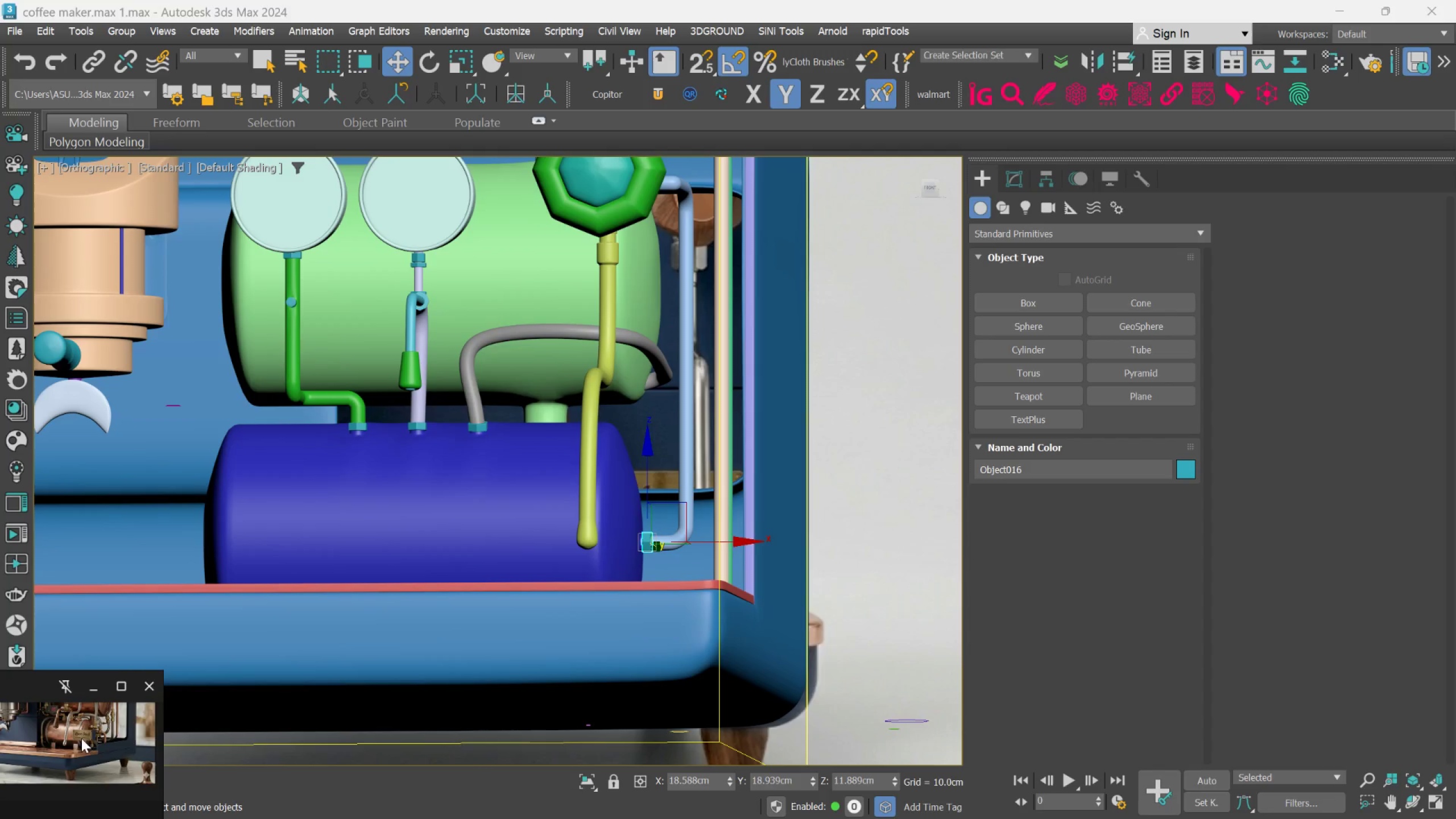 
scroll: coordinate [92, 764], scroll_direction: up, amount: 7.0
 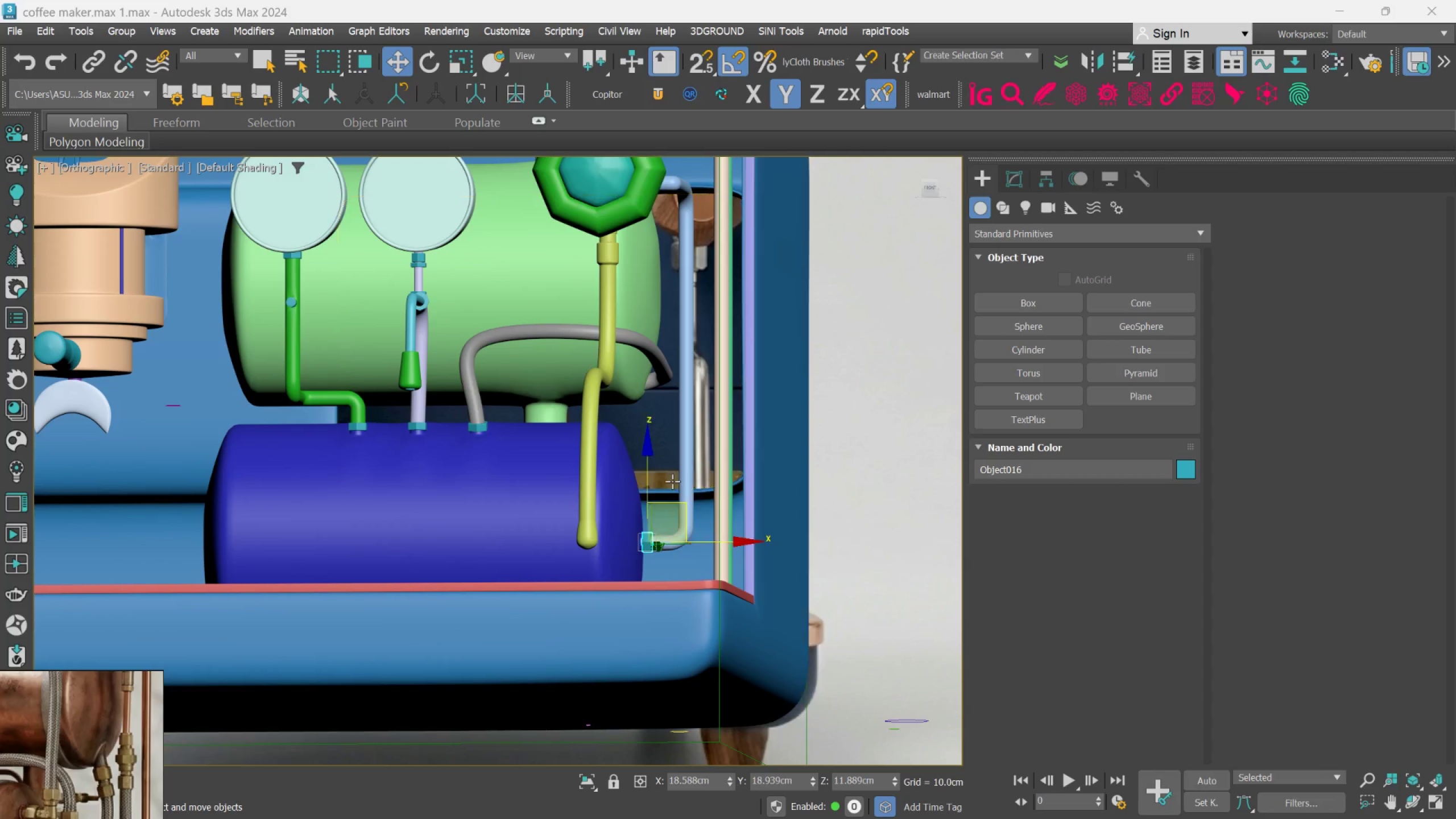 
scroll: coordinate [698, 439], scroll_direction: down, amount: 2.0
 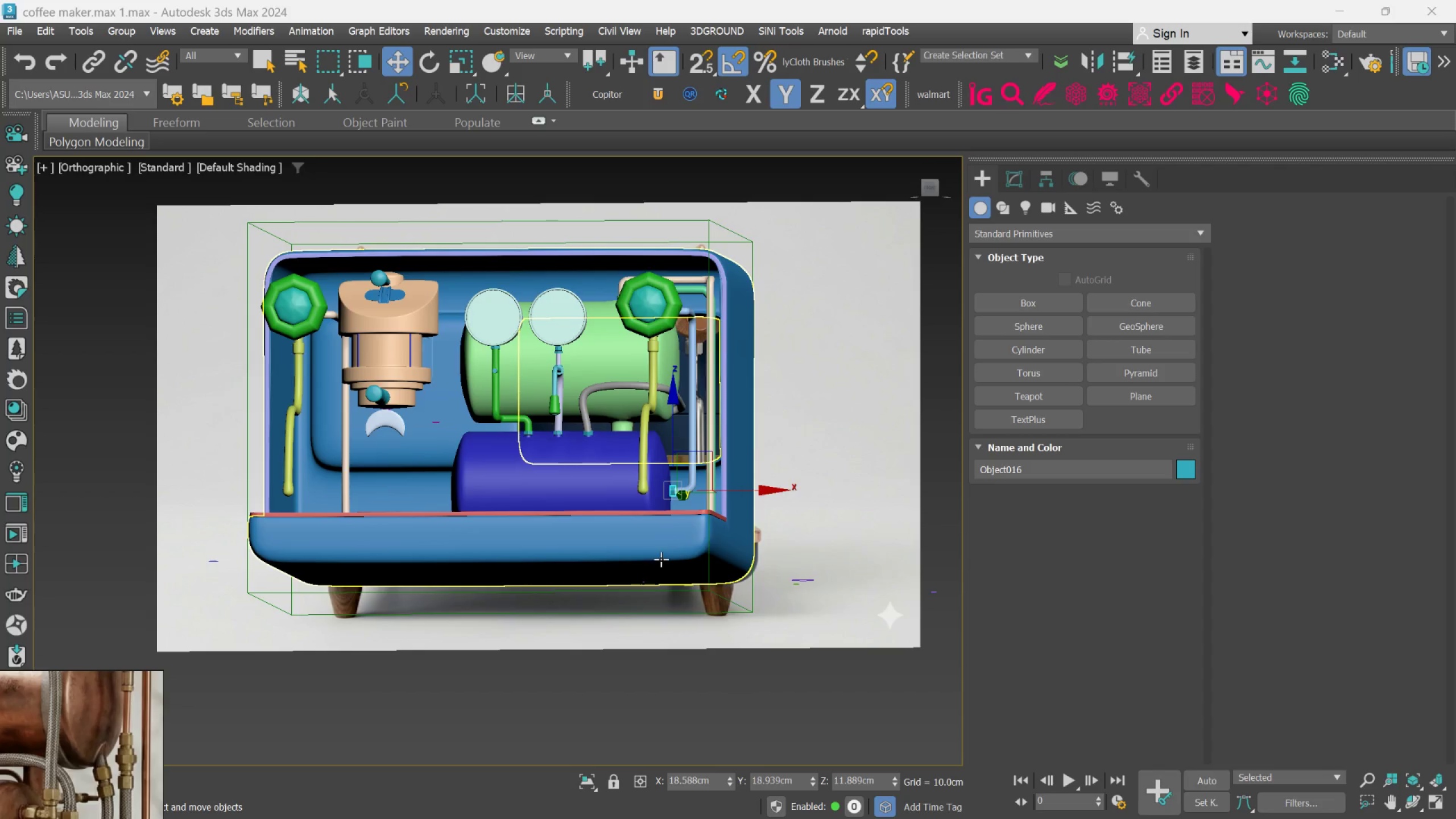 
scroll: coordinate [689, 462], scroll_direction: up, amount: 2.0
 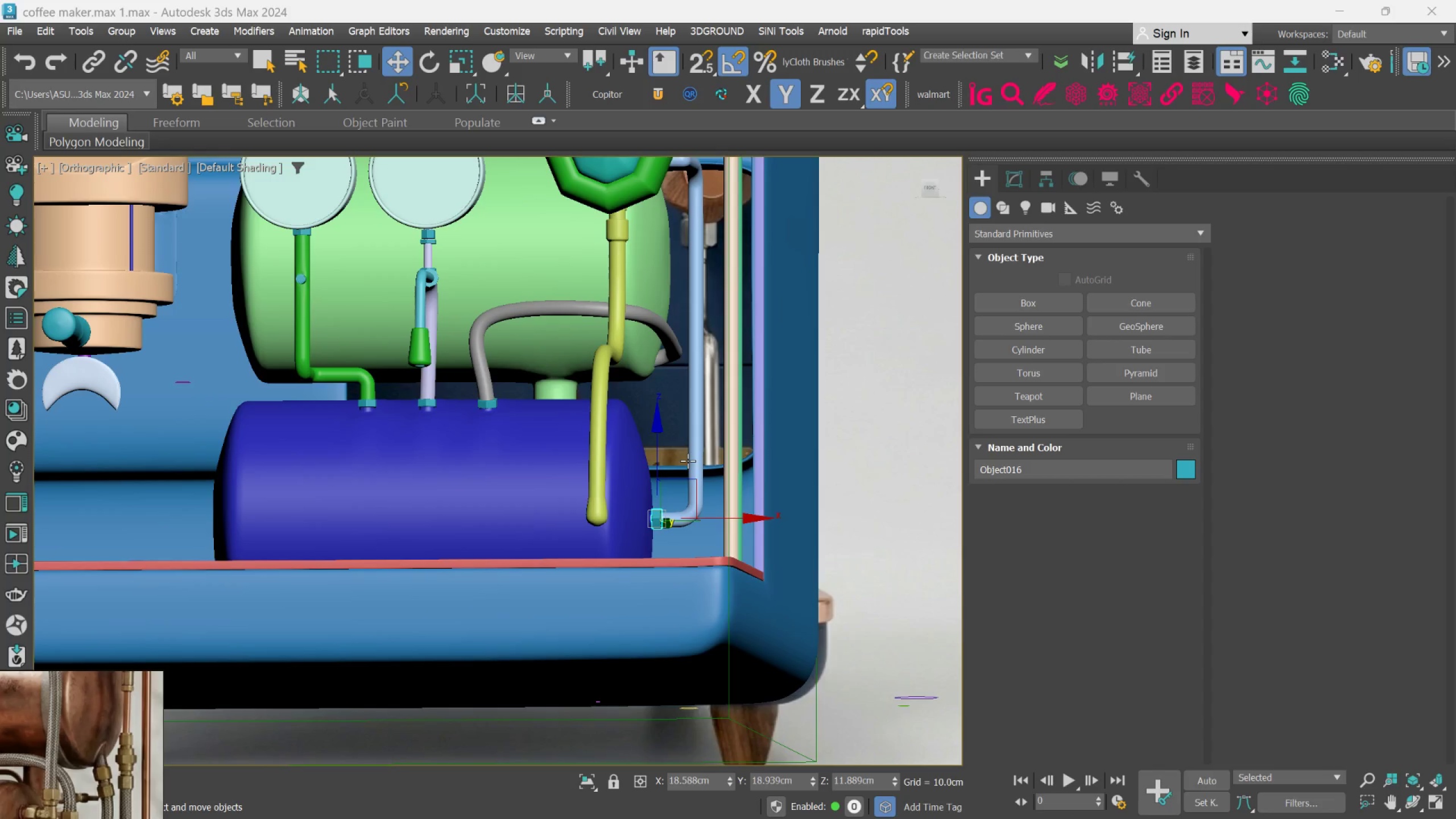 
hold_key(key=AltLeft, duration=1.25)
 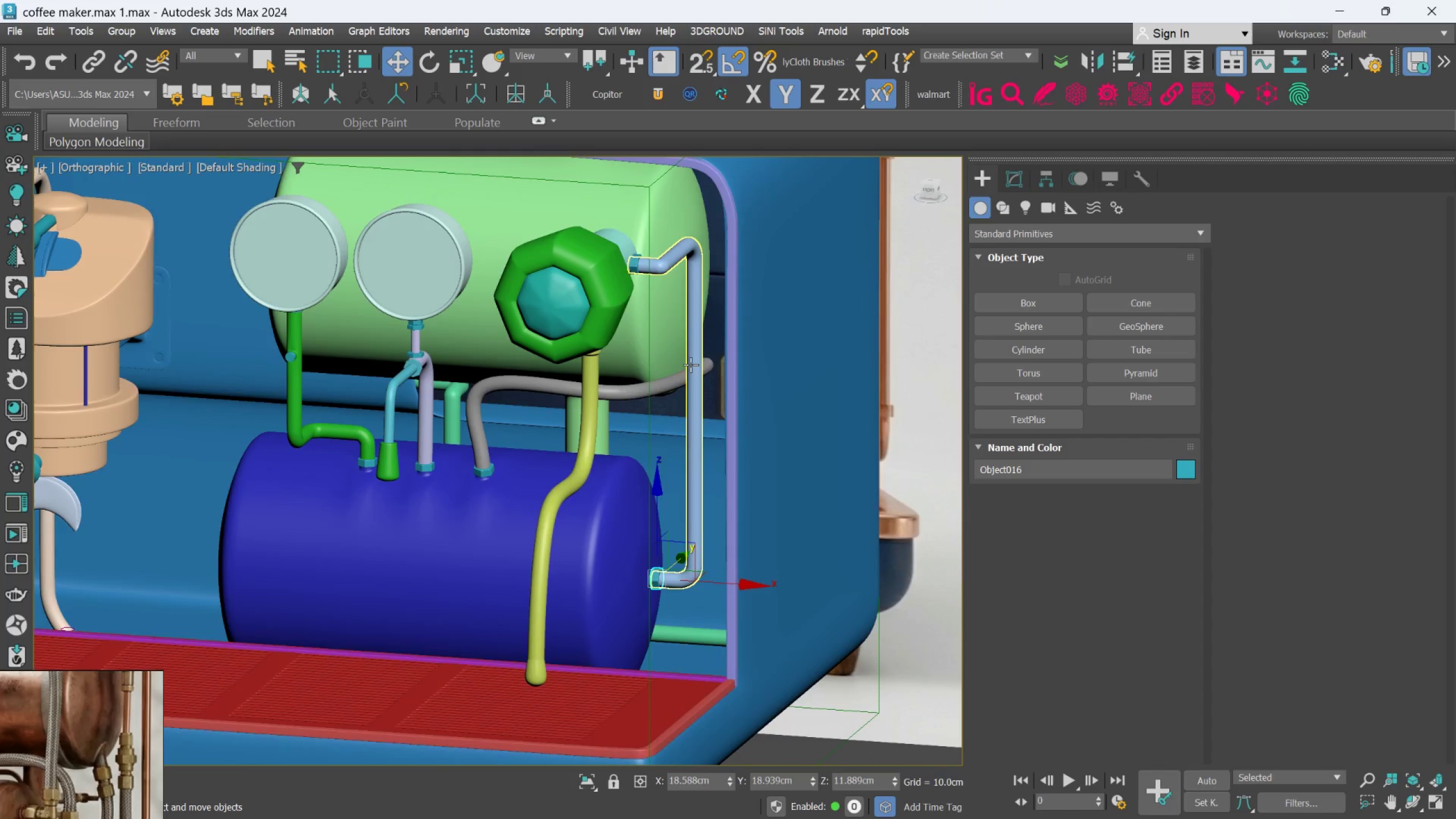 
scroll: coordinate [39, 755], scroll_direction: down, amount: 8.0
 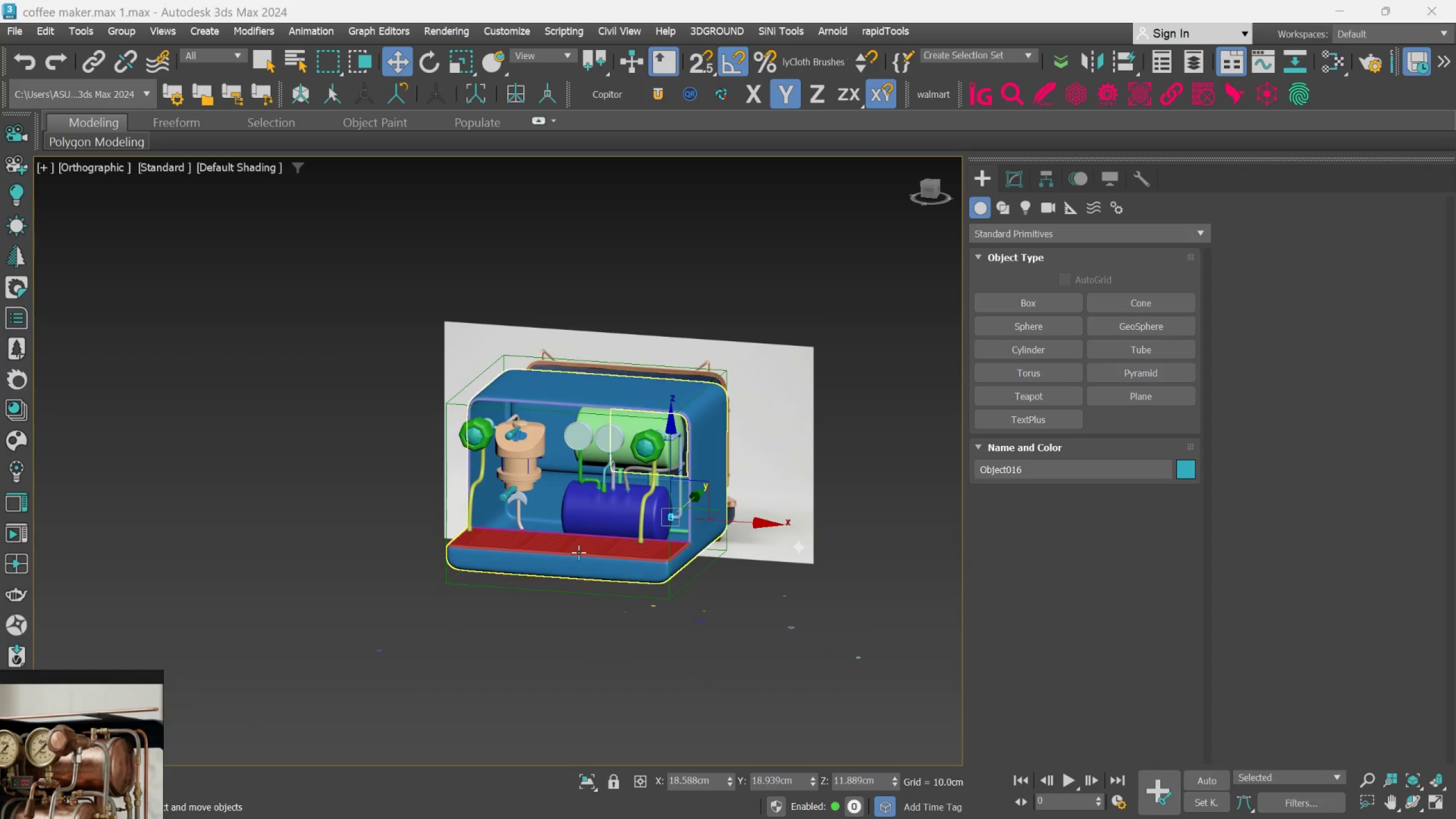 
scroll: coordinate [738, 577], scroll_direction: up, amount: 5.0
 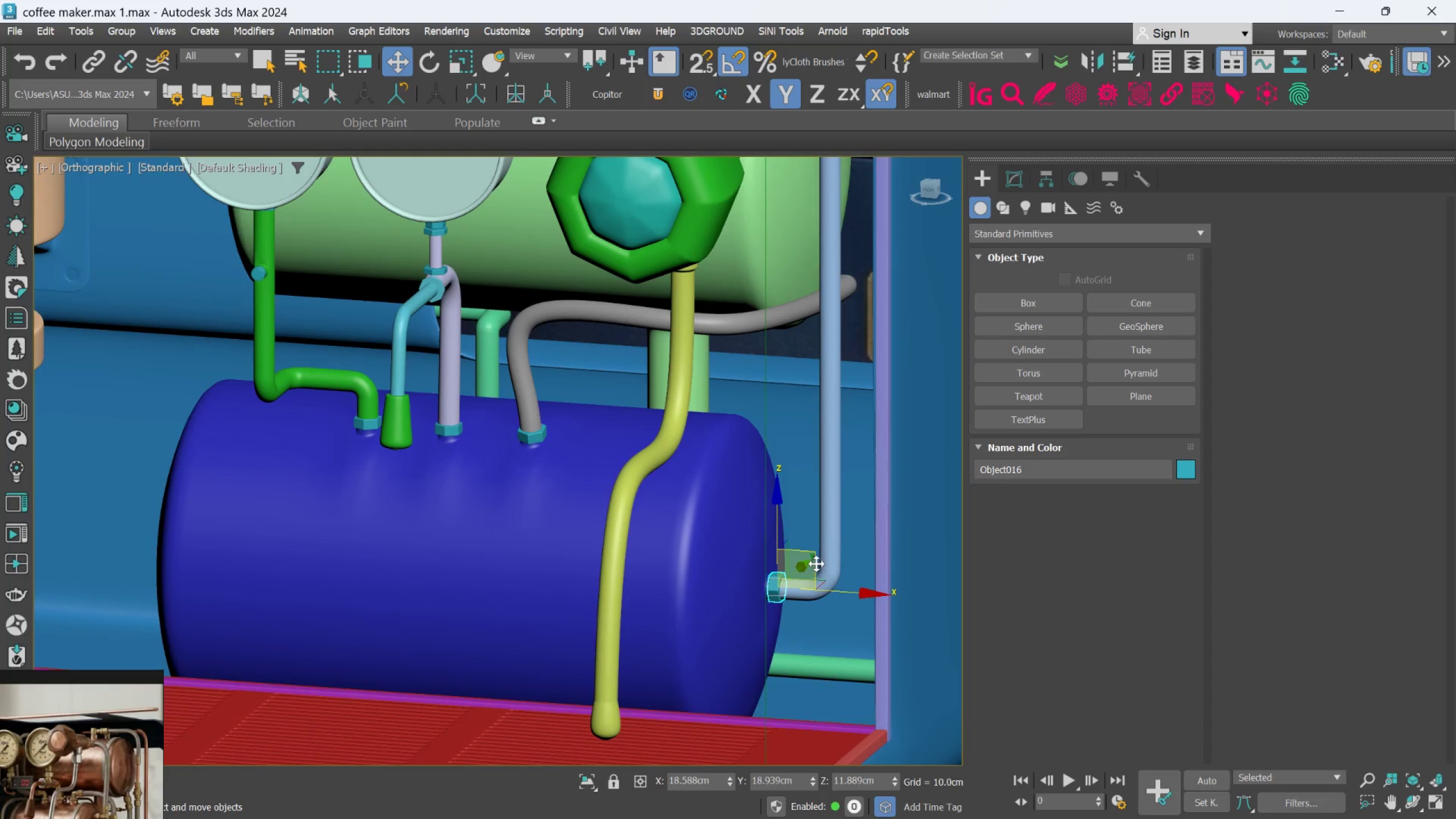 
scroll: coordinate [434, 456], scroll_direction: down, amount: 2.0
 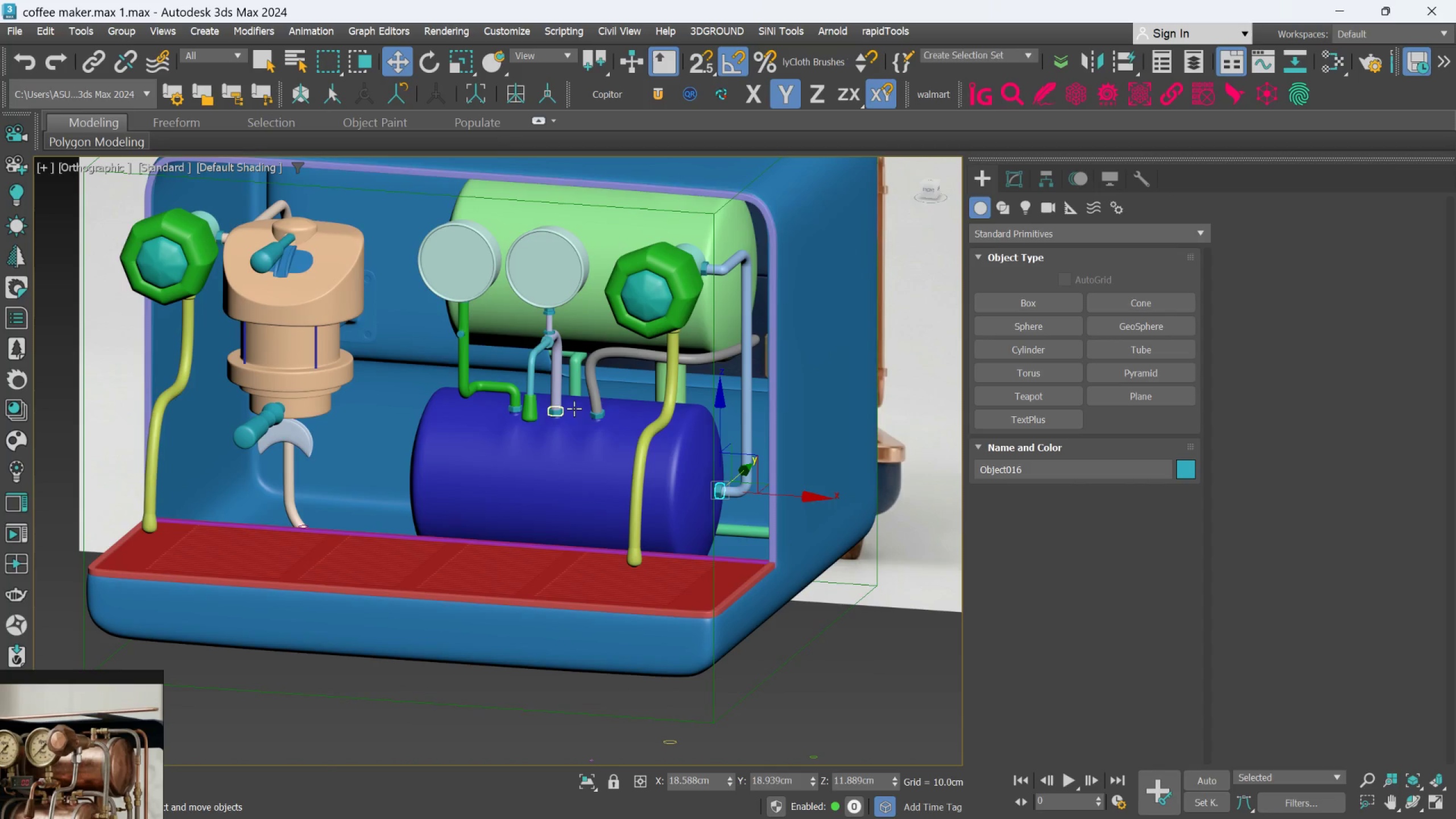 
scroll: coordinate [739, 454], scroll_direction: up, amount: 1.0
 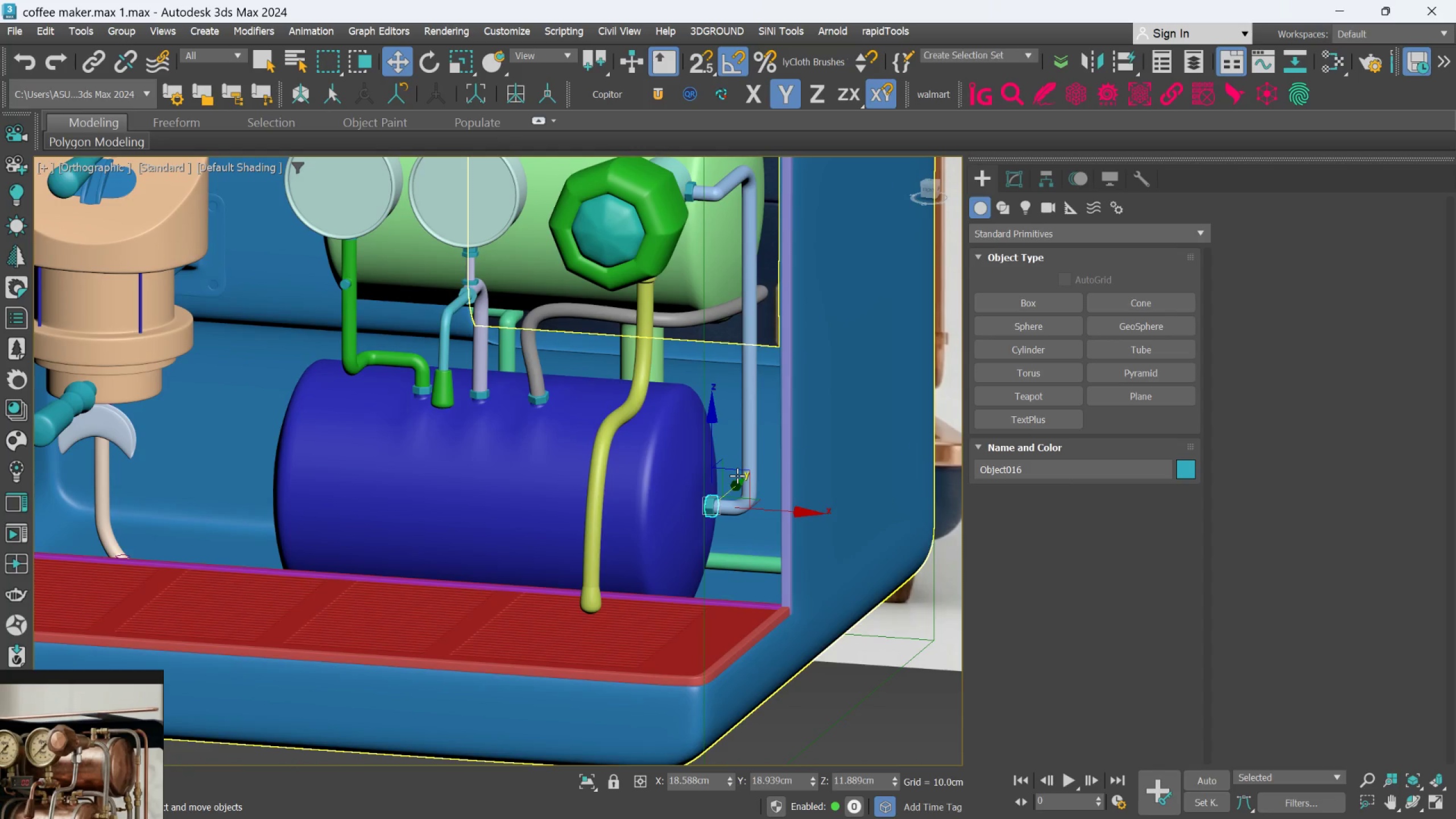 
hold_key(key=AltLeft, duration=2.17)
 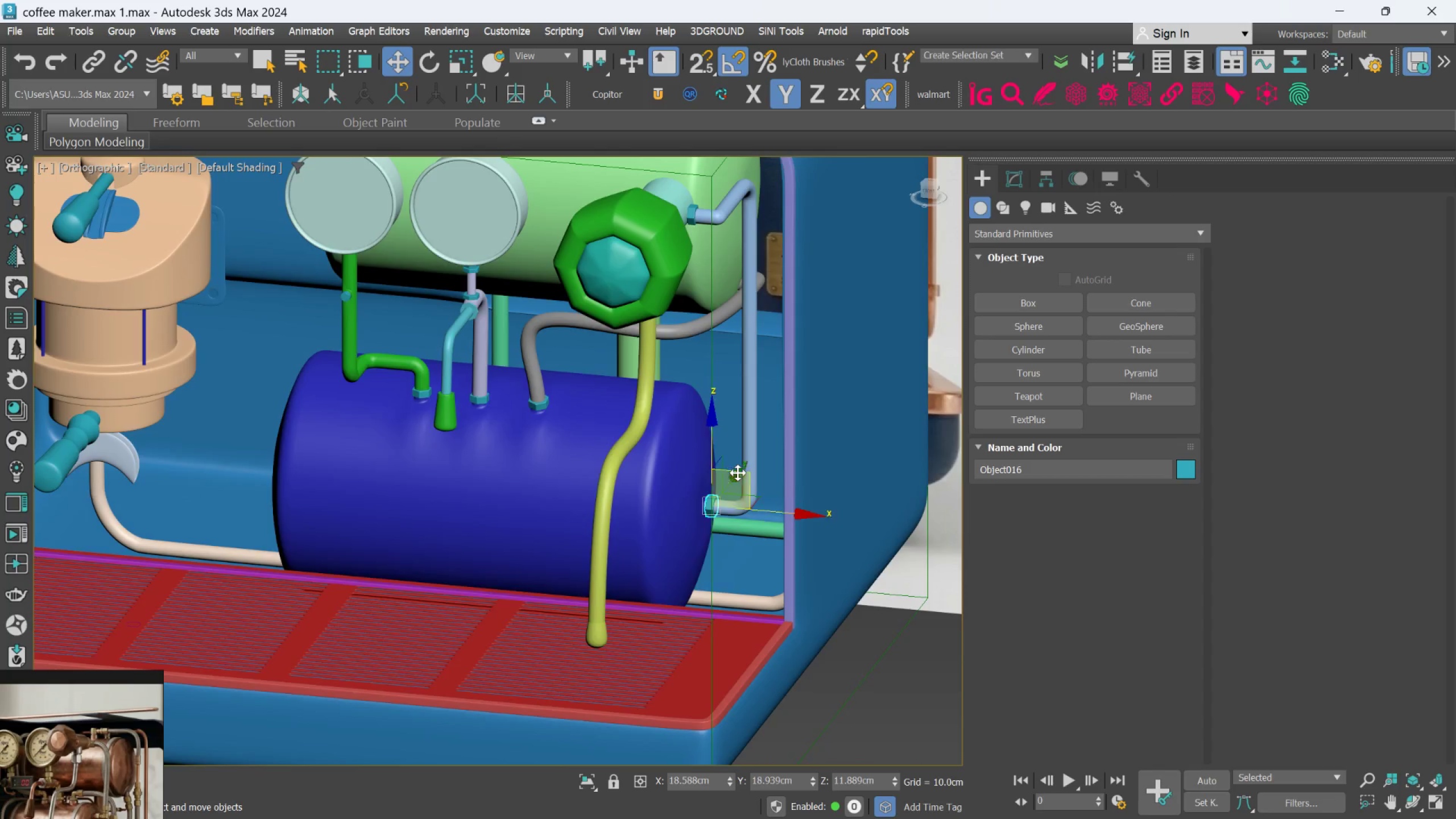 
scroll: coordinate [738, 473], scroll_direction: down, amount: 1.0
 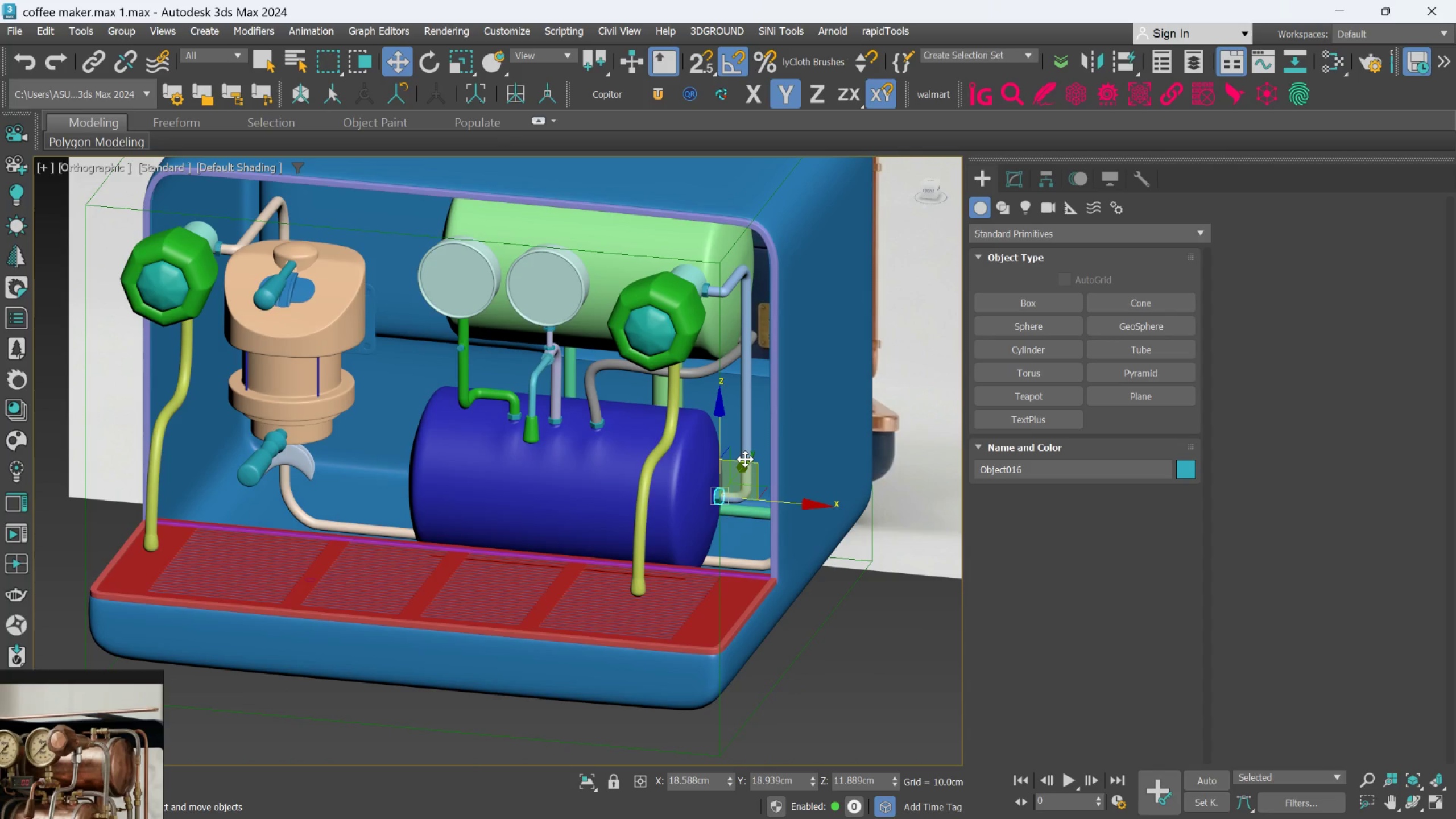 
scroll: coordinate [745, 460], scroll_direction: up, amount: 1.0
 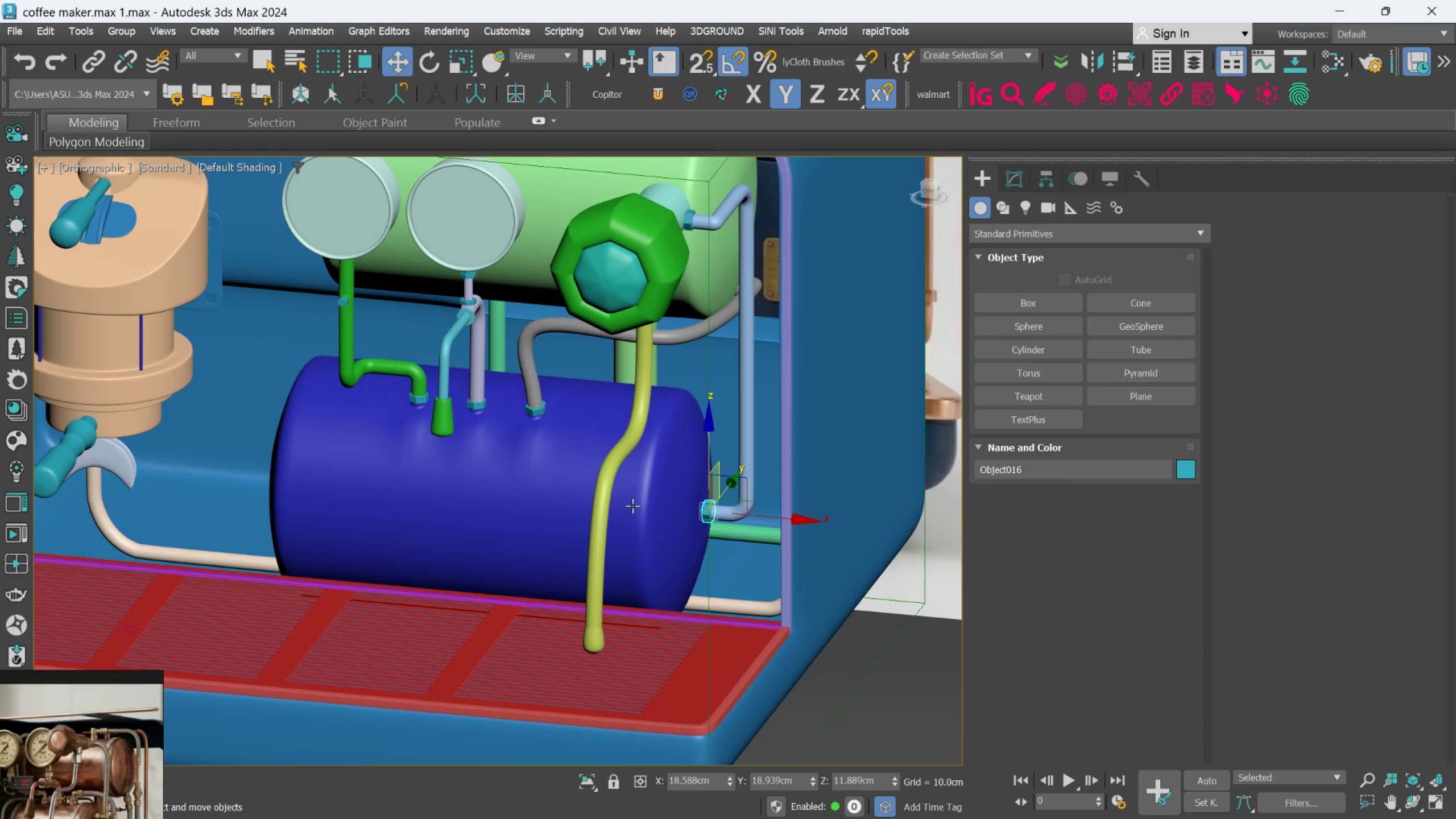 
scroll: coordinate [102, 795], scroll_direction: down, amount: 2.0
 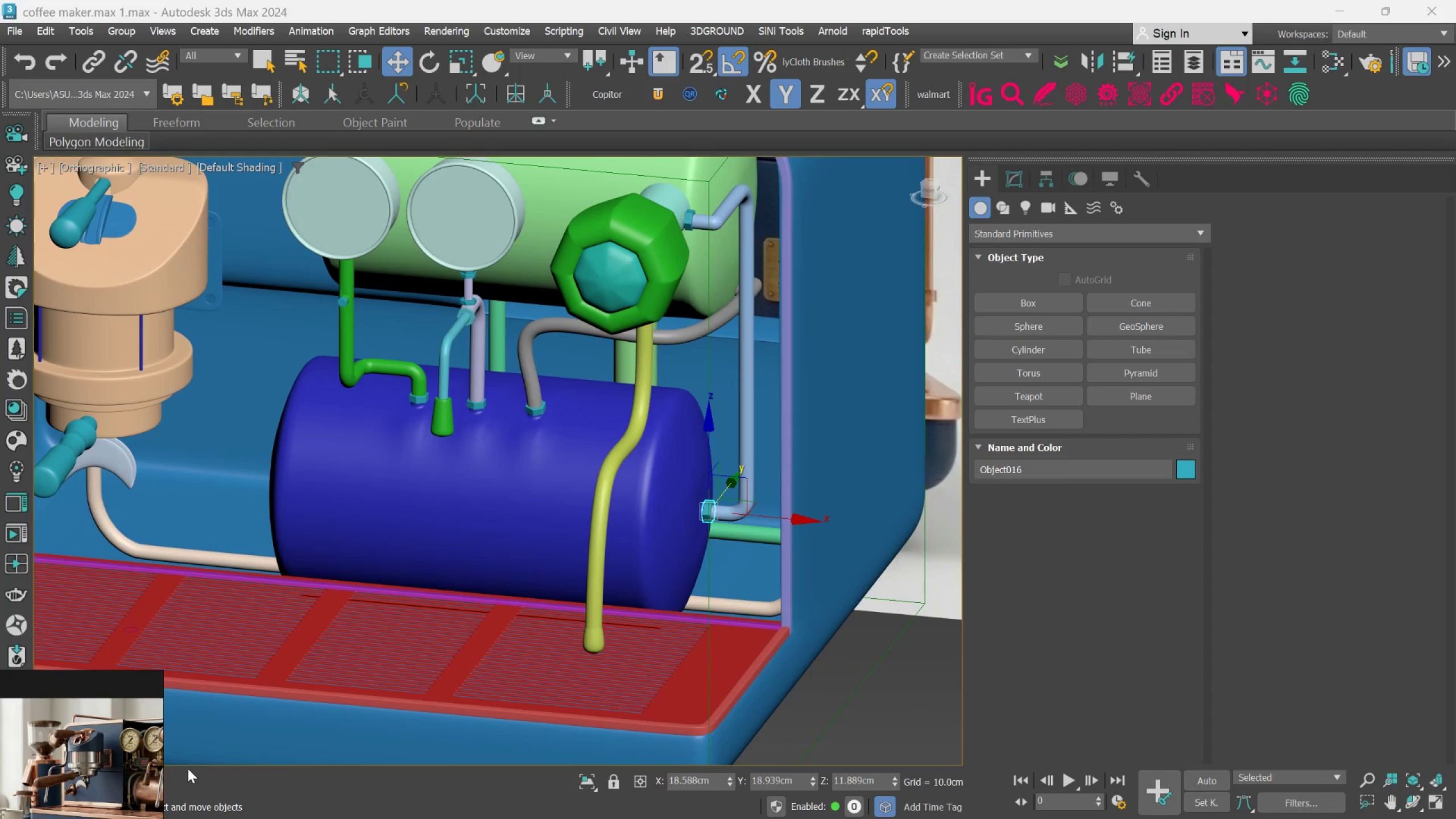 
scroll: coordinate [128, 768], scroll_direction: up, amount: 2.0
 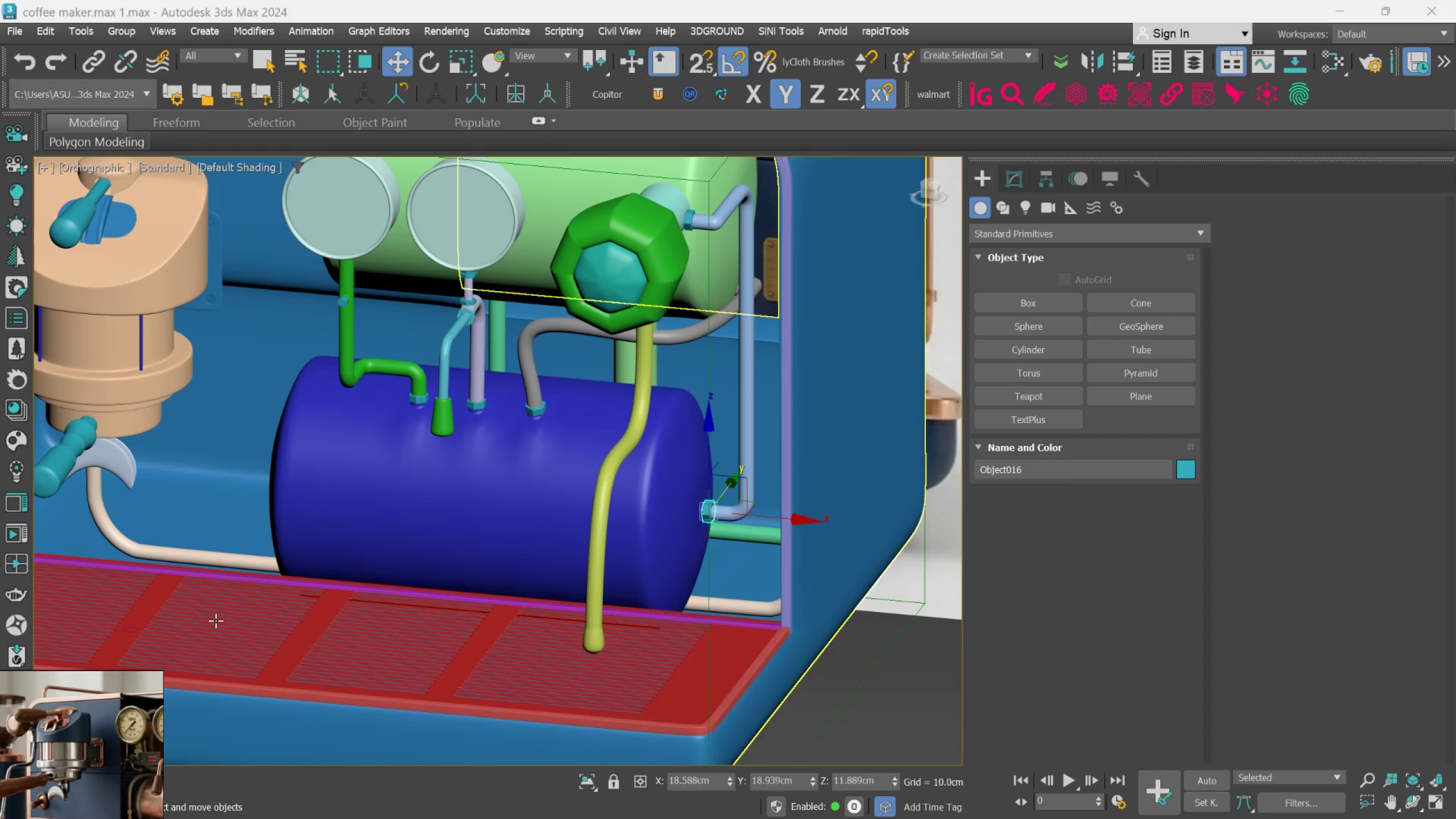 
hold_key(key=AltLeft, duration=10.02)
 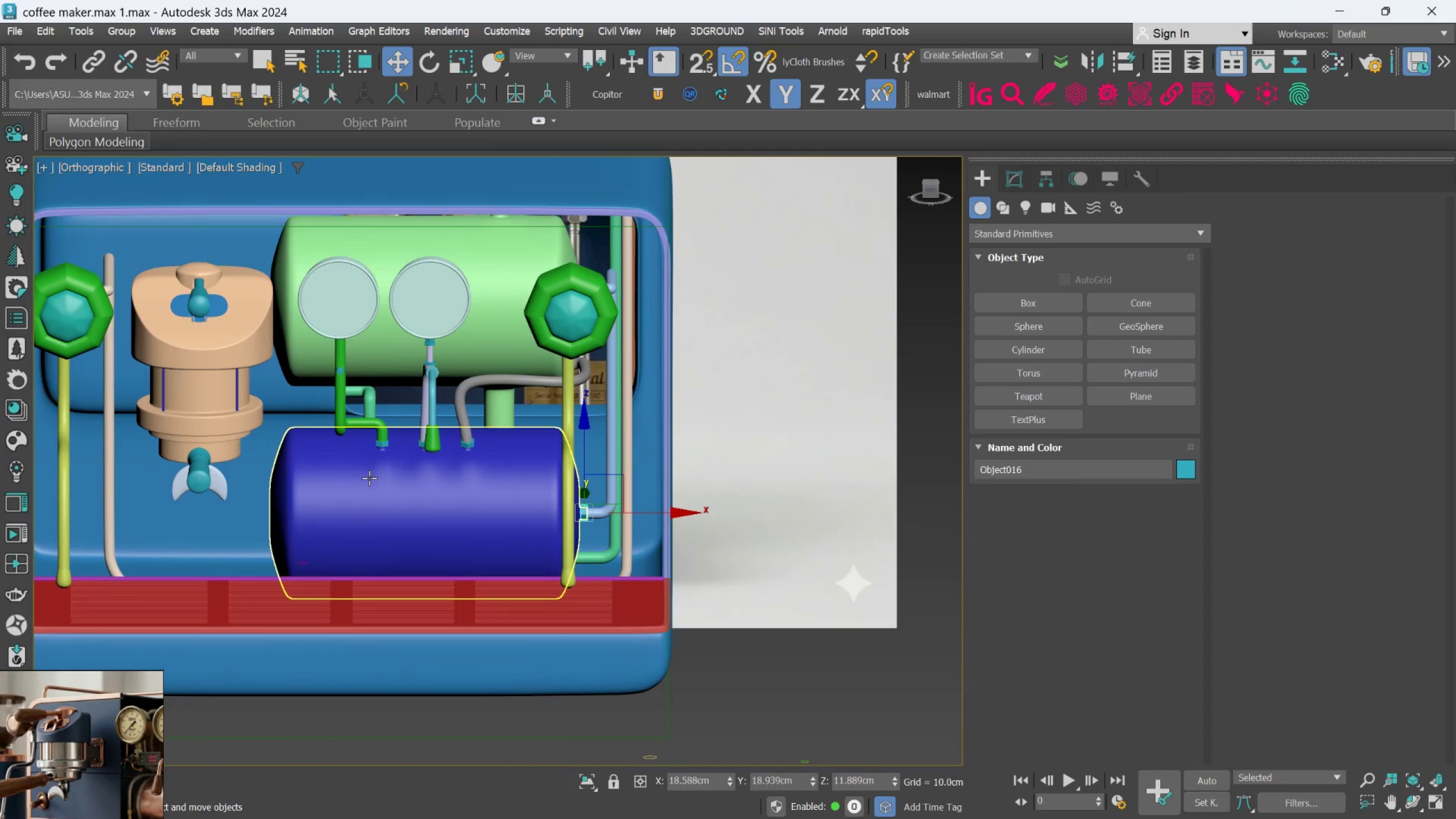 
scroll: coordinate [283, 516], scroll_direction: down, amount: 1.0
 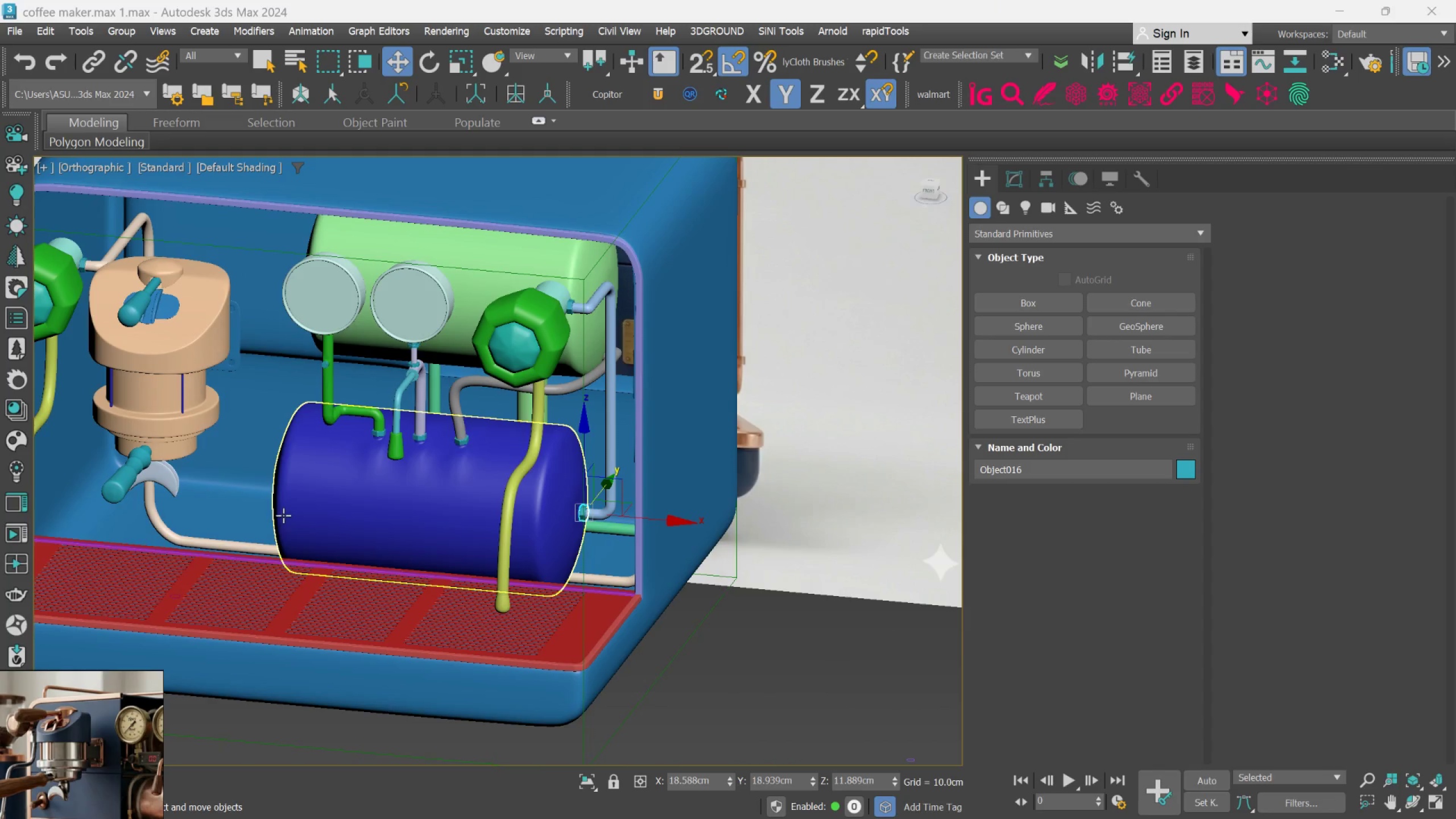 
hold_key(key=AltLeft, duration=1.86)
 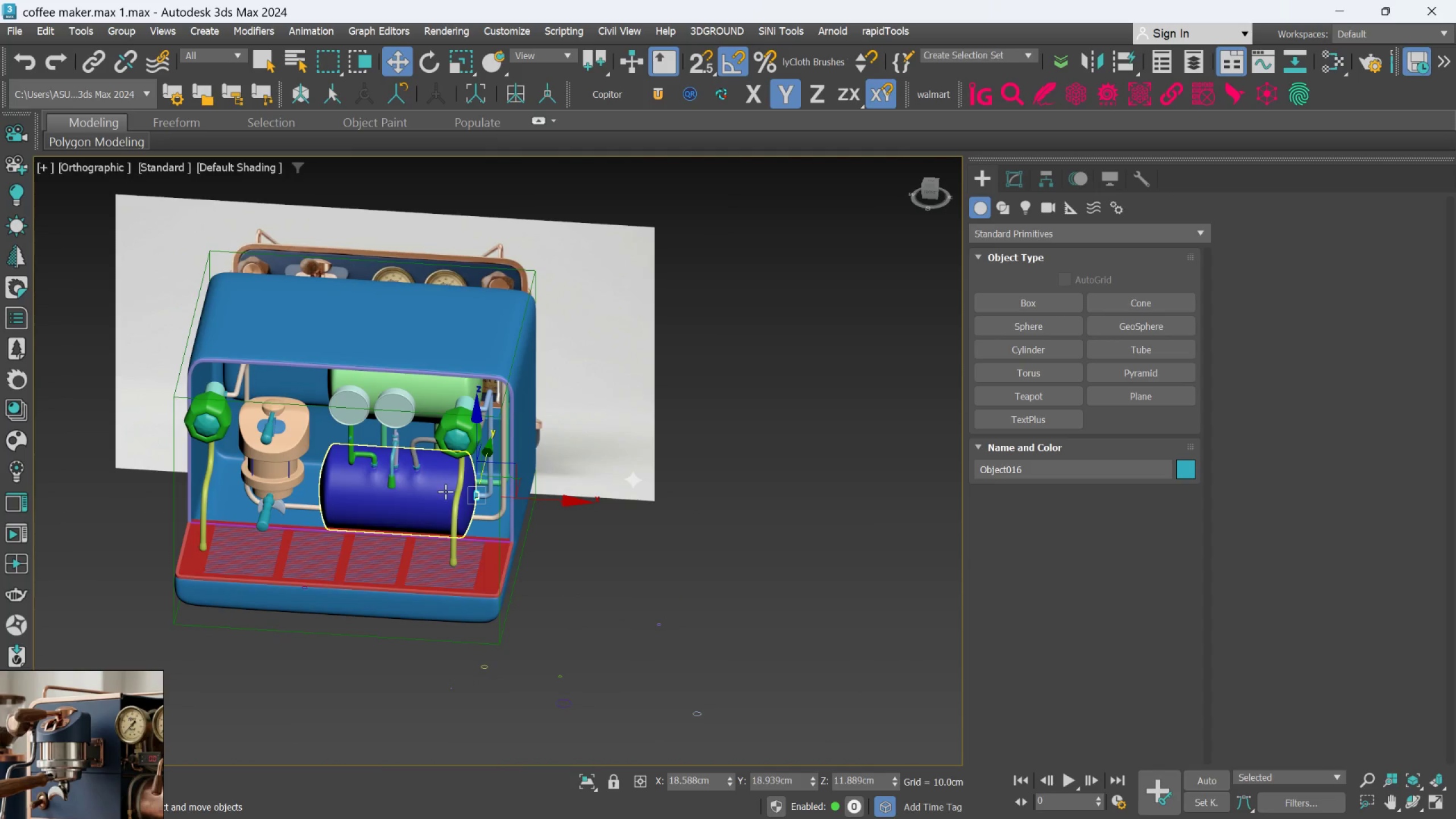 
scroll: coordinate [369, 478], scroll_direction: down, amount: 2.0
 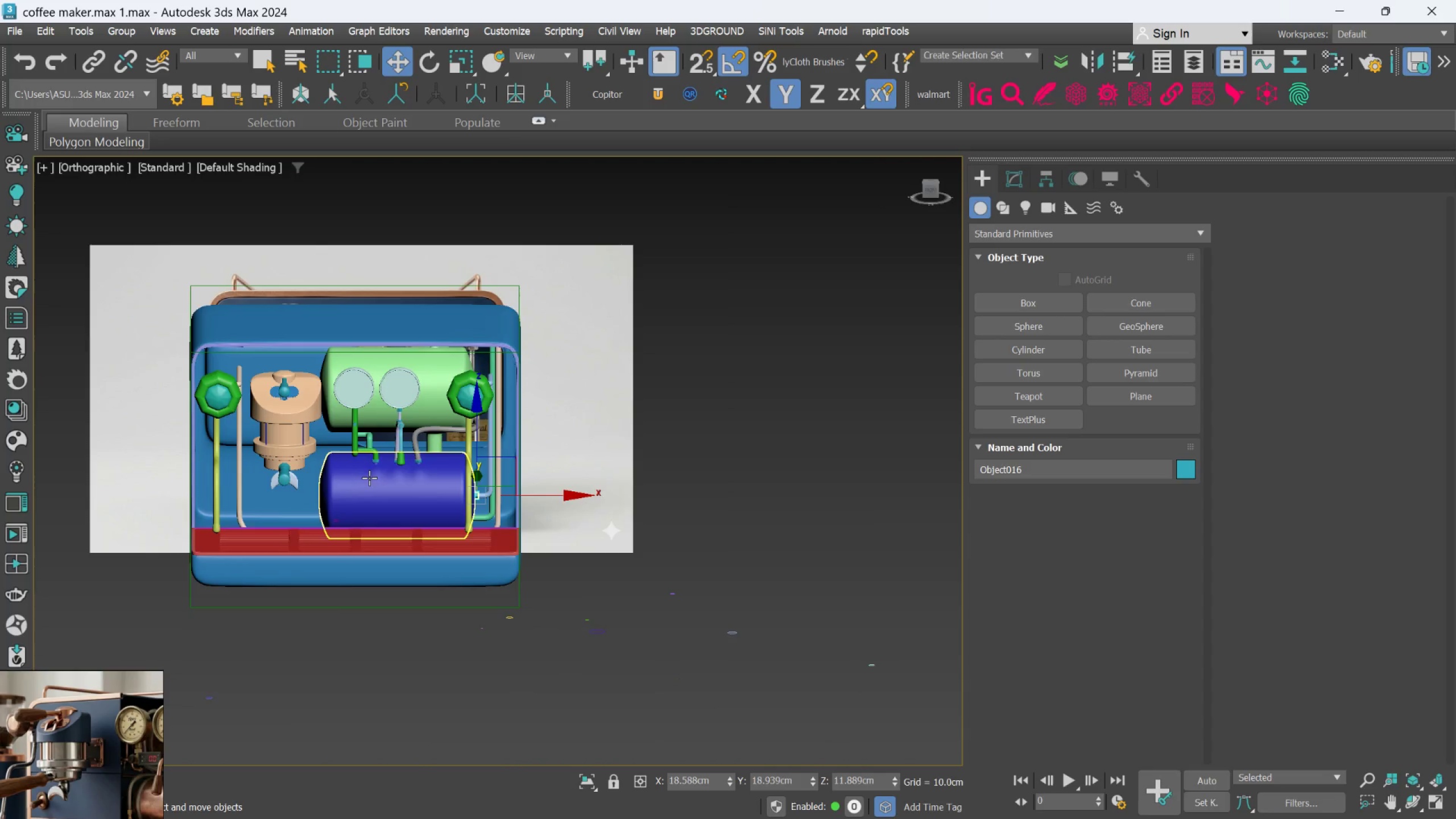 
hold_key(key=AltLeft, duration=3.19)
 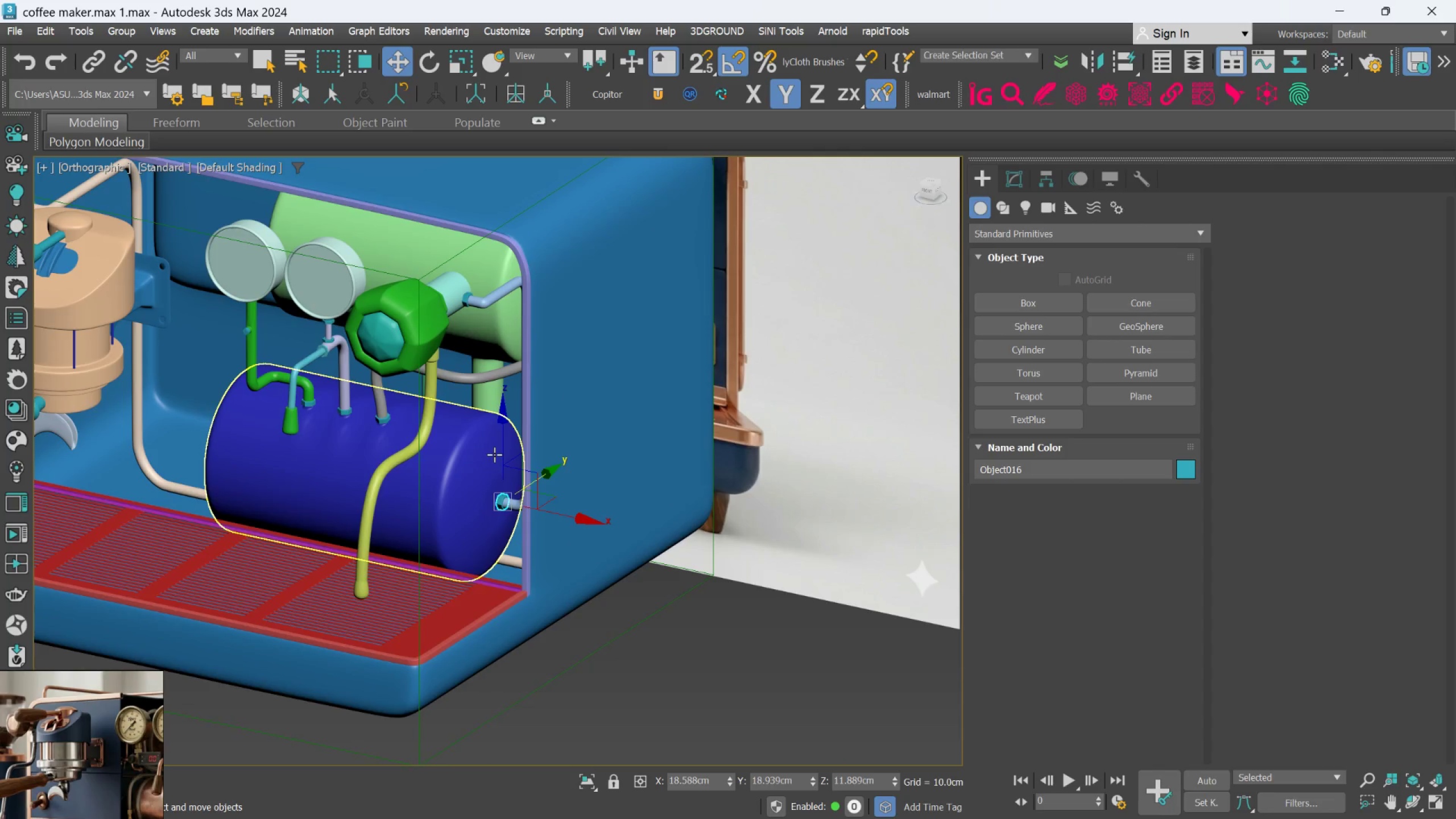 
scroll: coordinate [453, 485], scroll_direction: up, amount: 2.0
 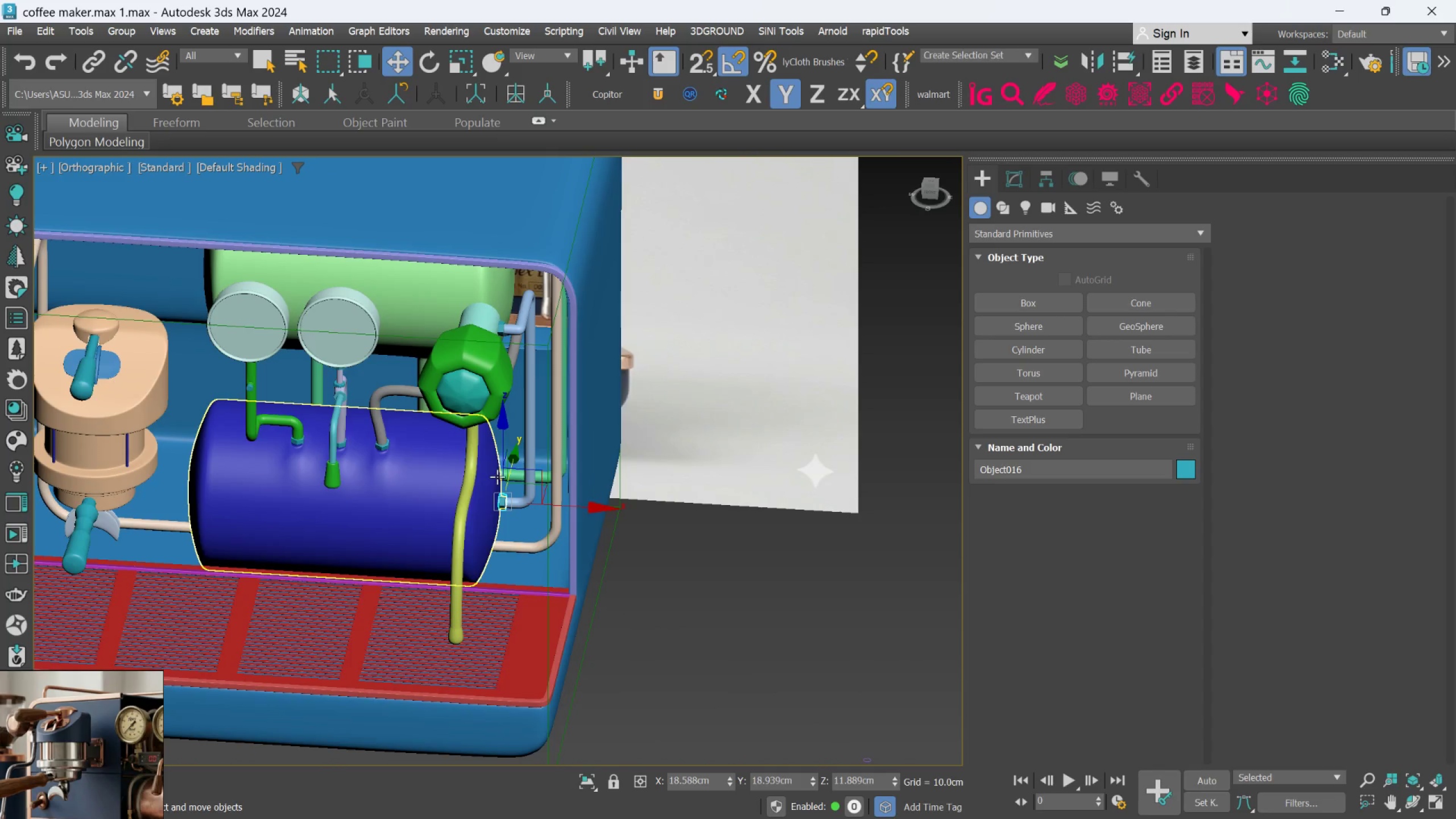 
hold_key(key=AltLeft, duration=6.11)
 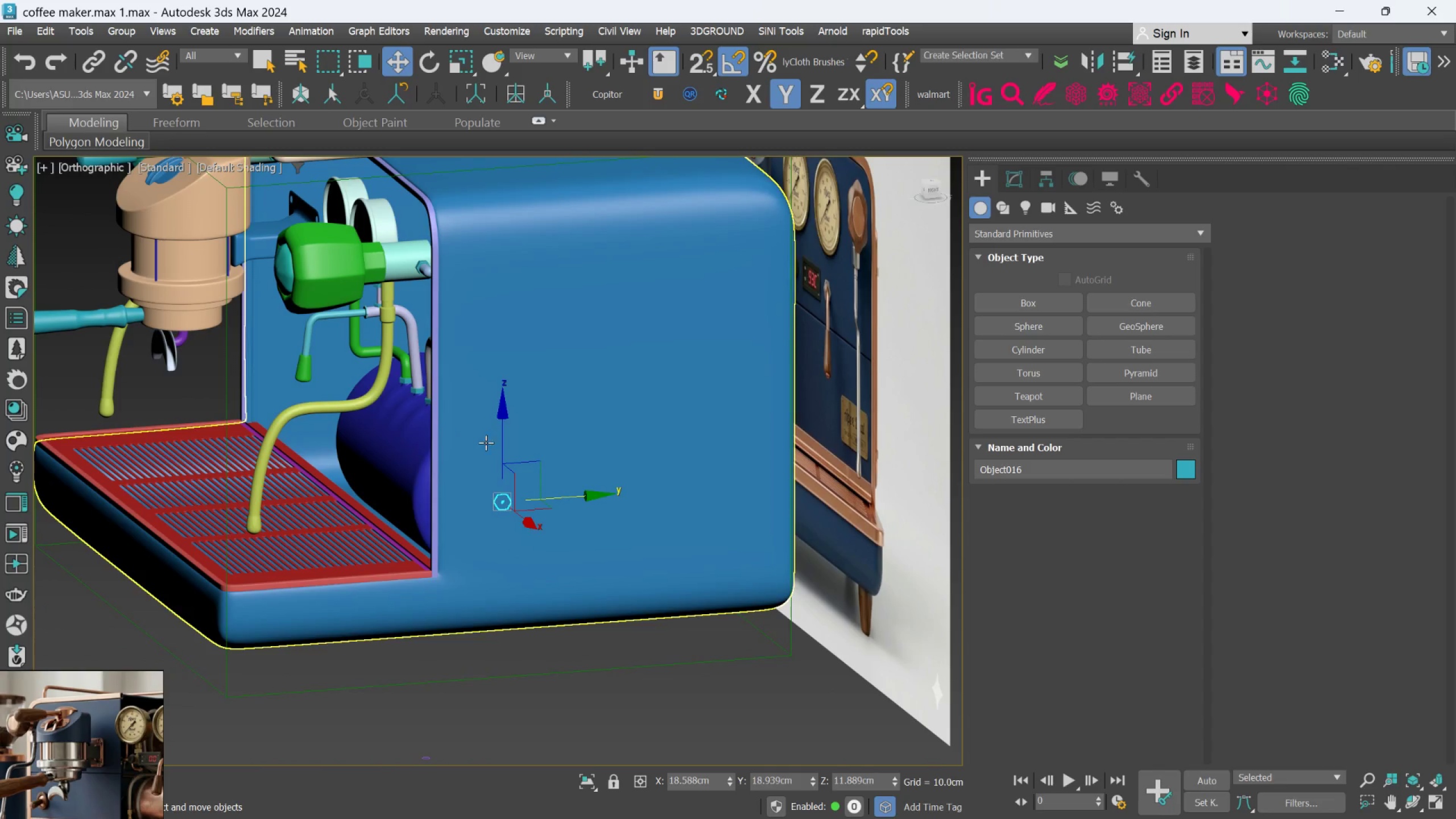 
hold_key(key=AltLeft, duration=10.98)
 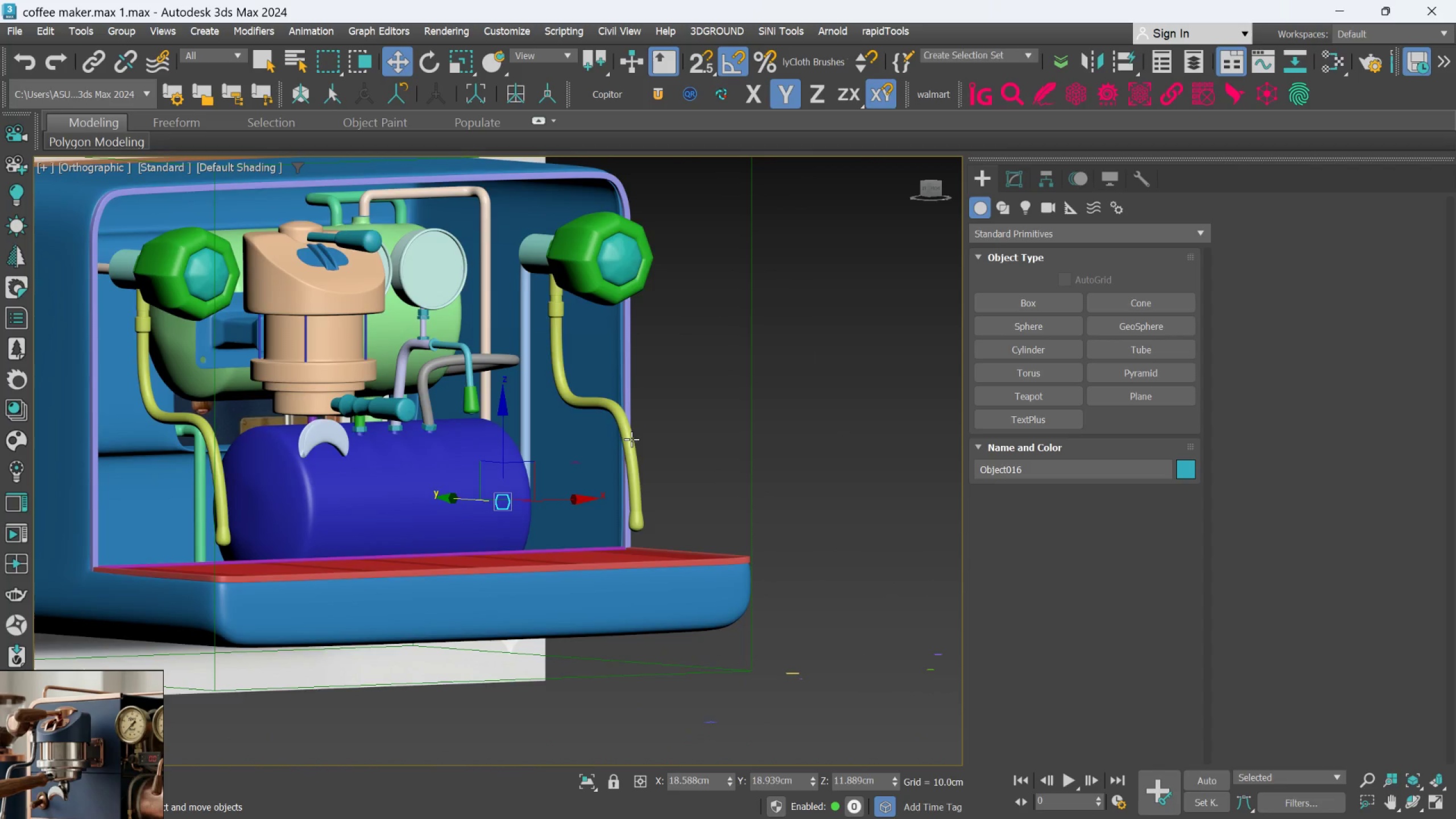 
scroll: coordinate [631, 439], scroll_direction: down, amount: 1.0
 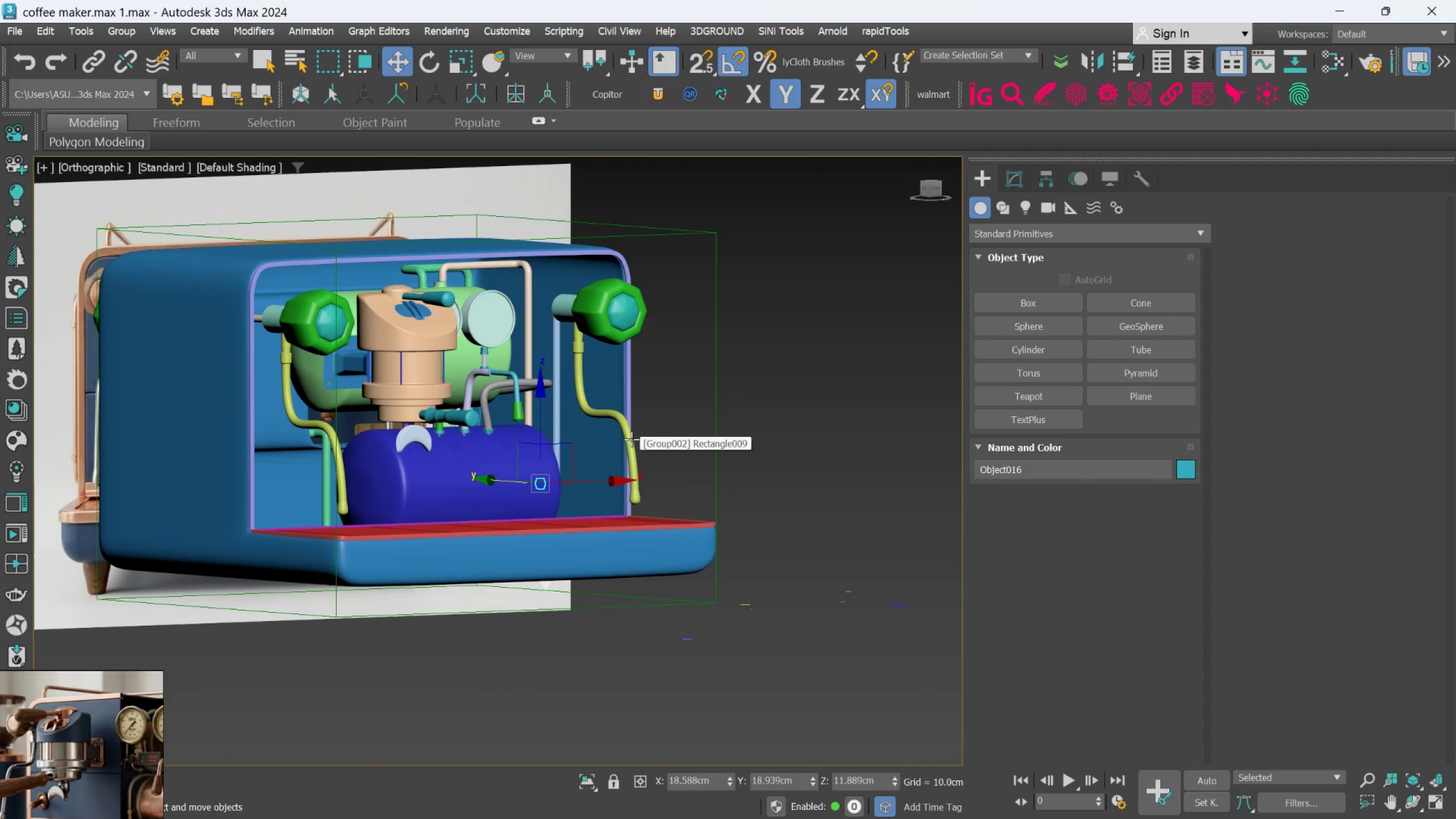 
hold_key(key=AltLeft, duration=1.2)
 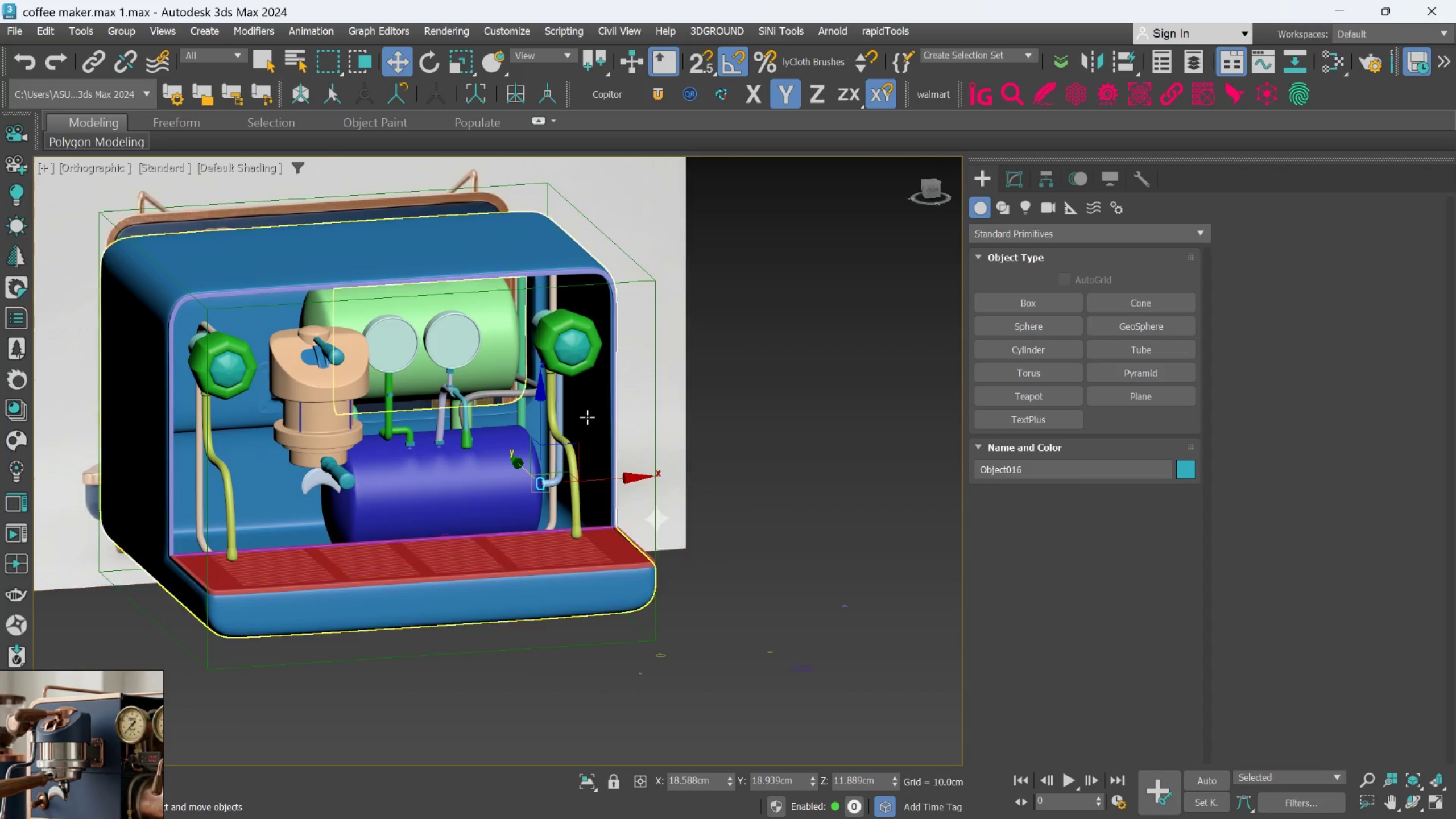 
scroll: coordinate [585, 418], scroll_direction: up, amount: 2.0
 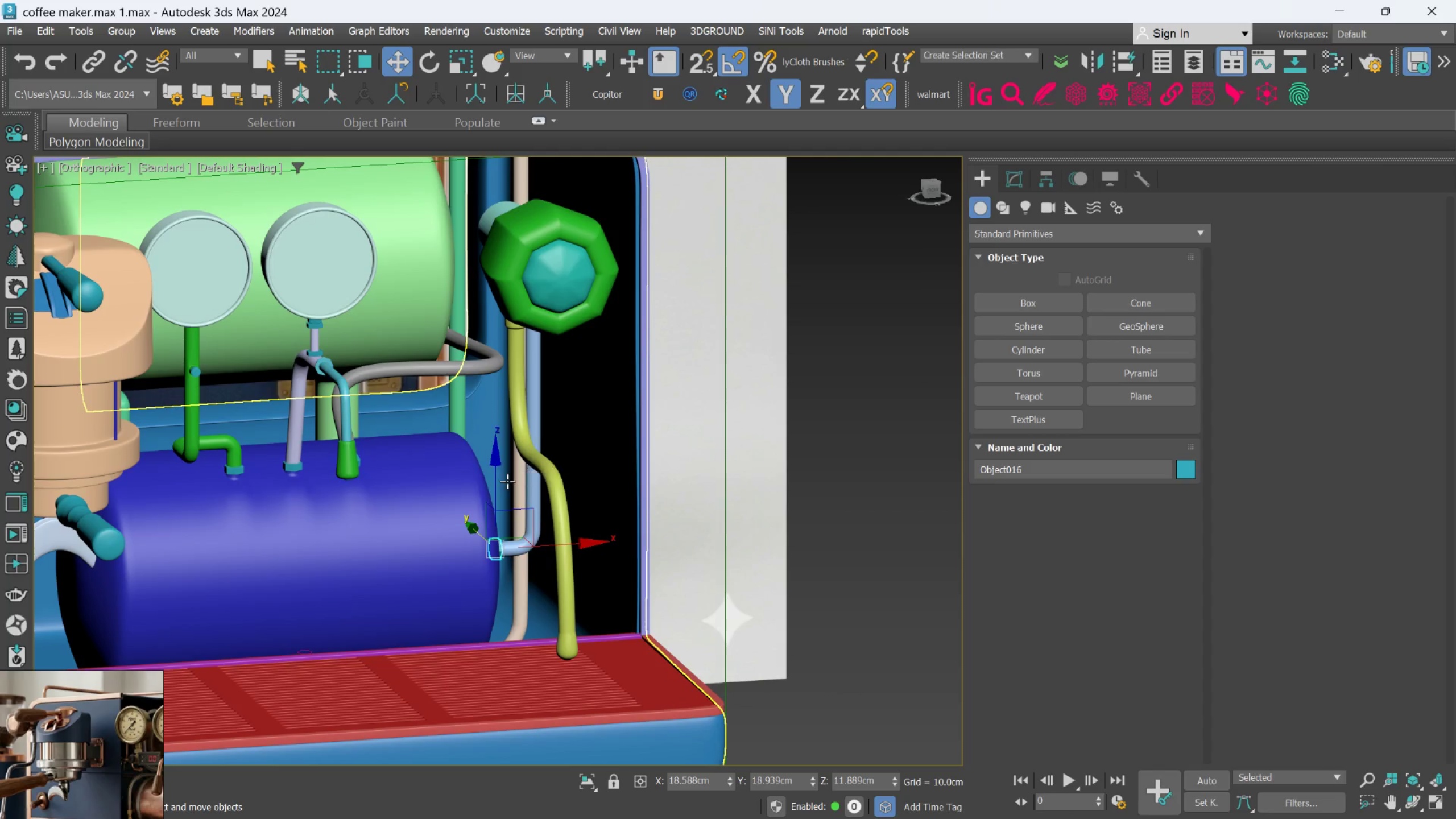 
scroll: coordinate [506, 485], scroll_direction: down, amount: 1.0
 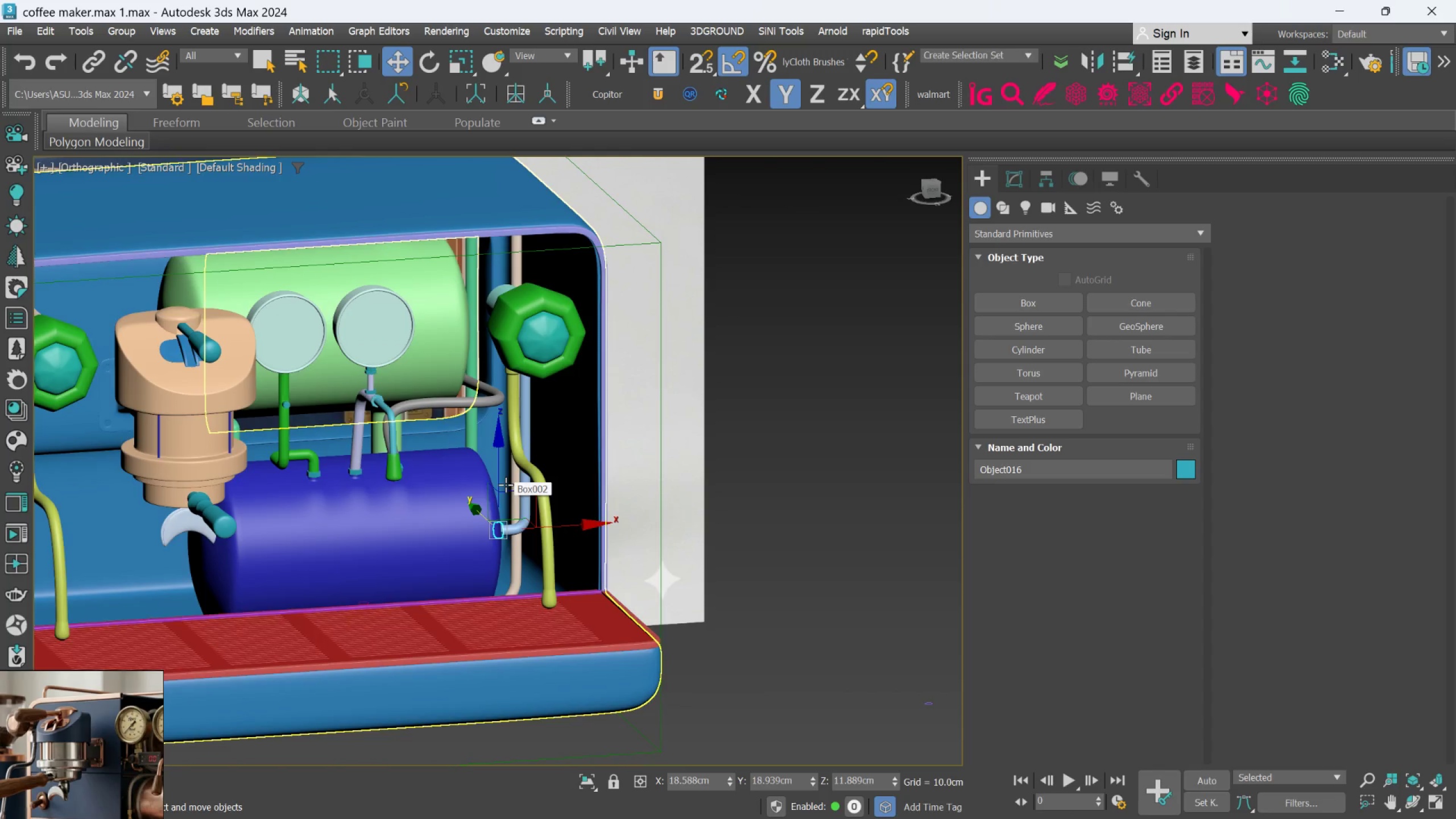 
hold_key(key=AltLeft, duration=1.67)
 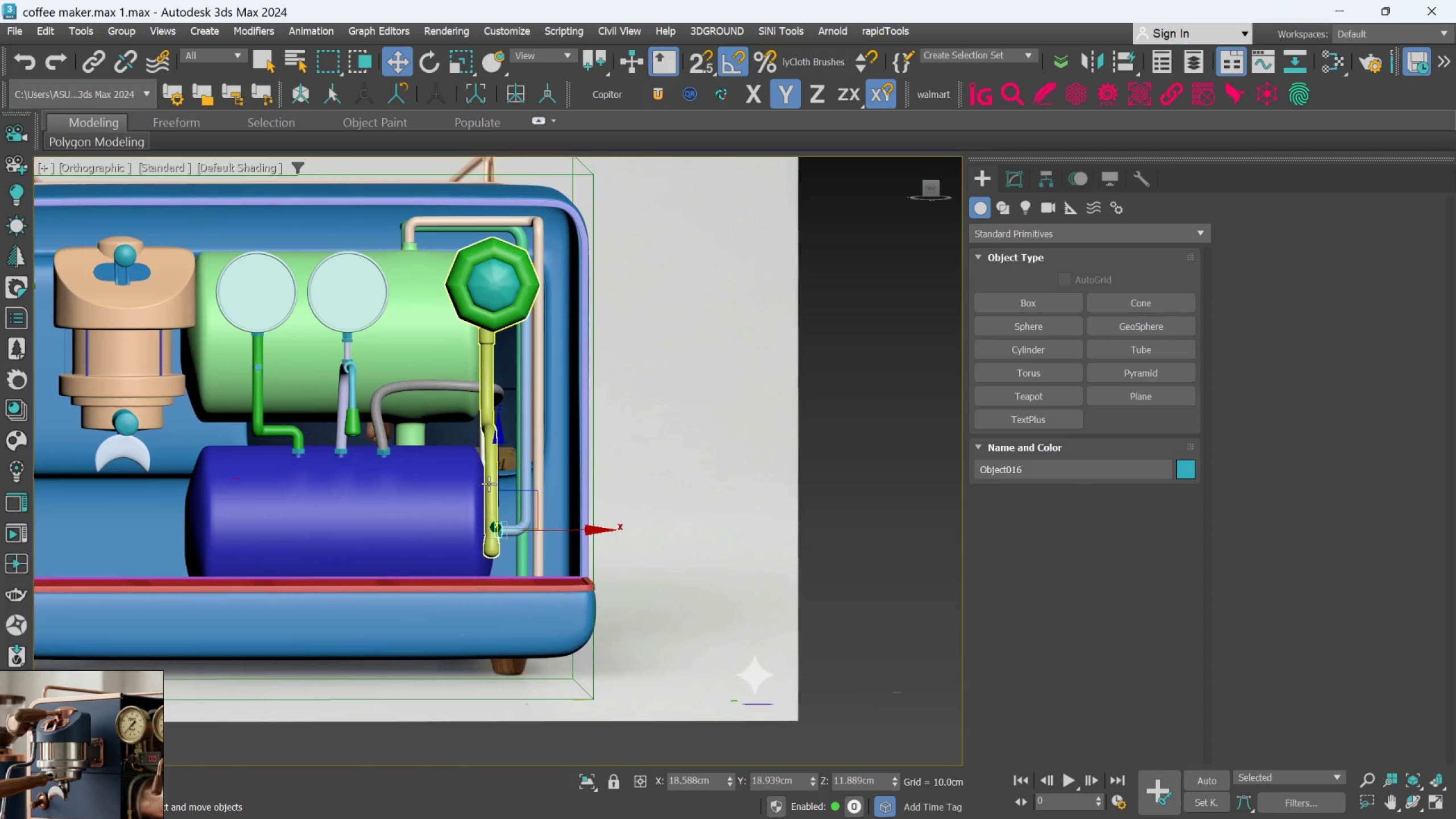 
hold_key(key=AltLeft, duration=0.91)
 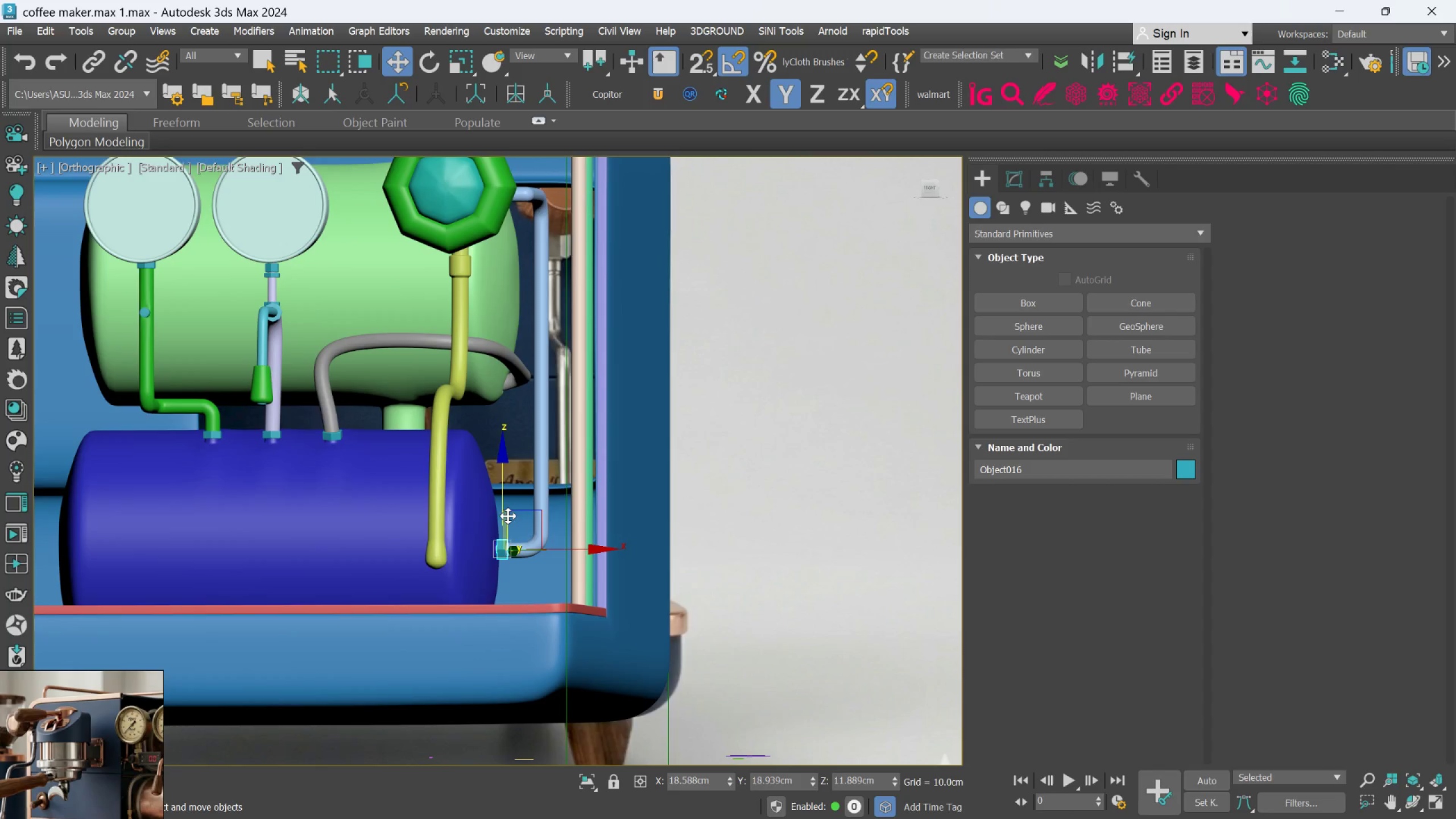 
scroll: coordinate [489, 483], scroll_direction: up, amount: 1.0
 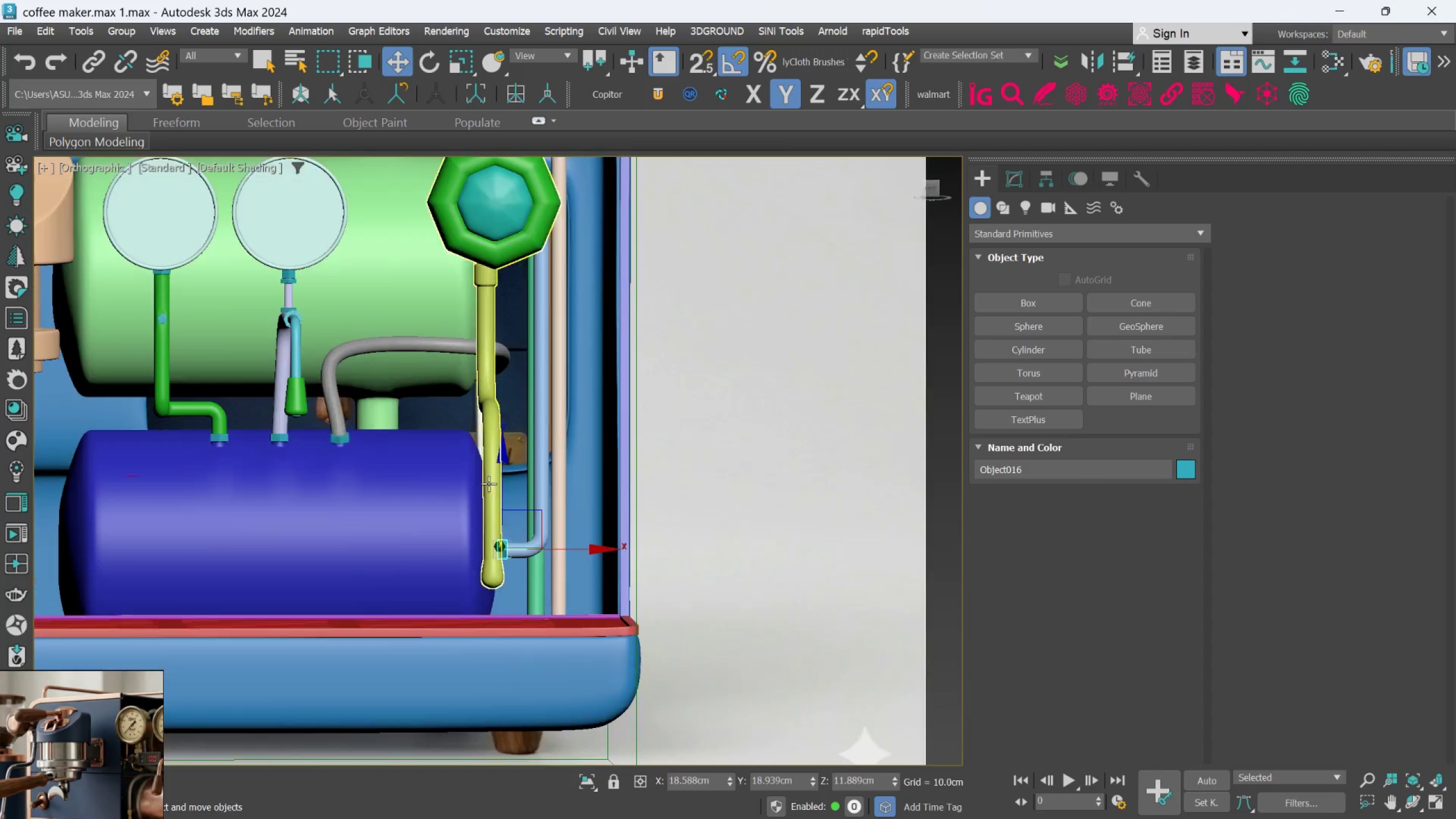 
hold_key(key=ShiftLeft, duration=2.27)
left_click_drag(start_coordinate=[503, 504], to_coordinate=[513, 334])
 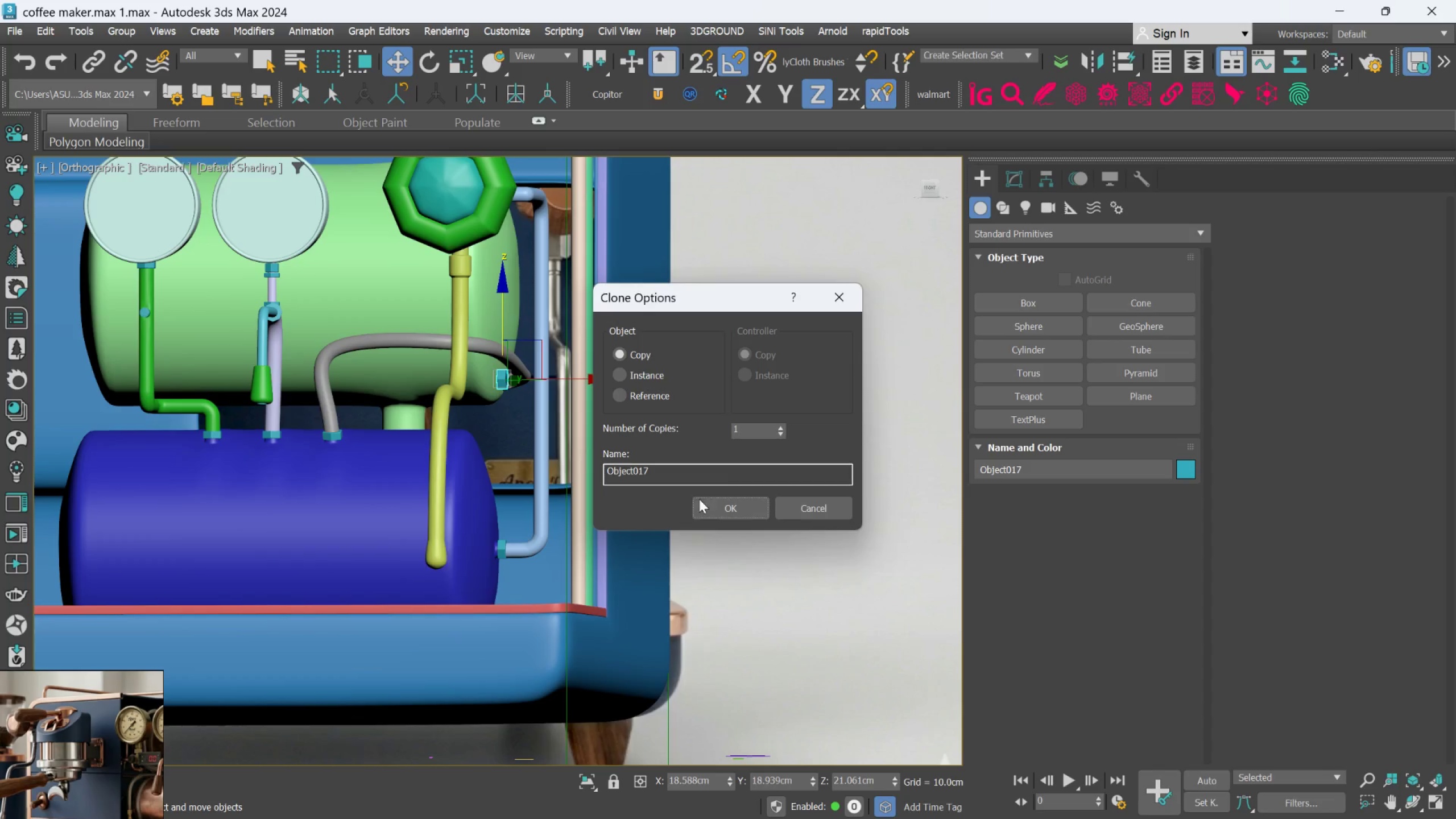 
left_click([706, 507])
 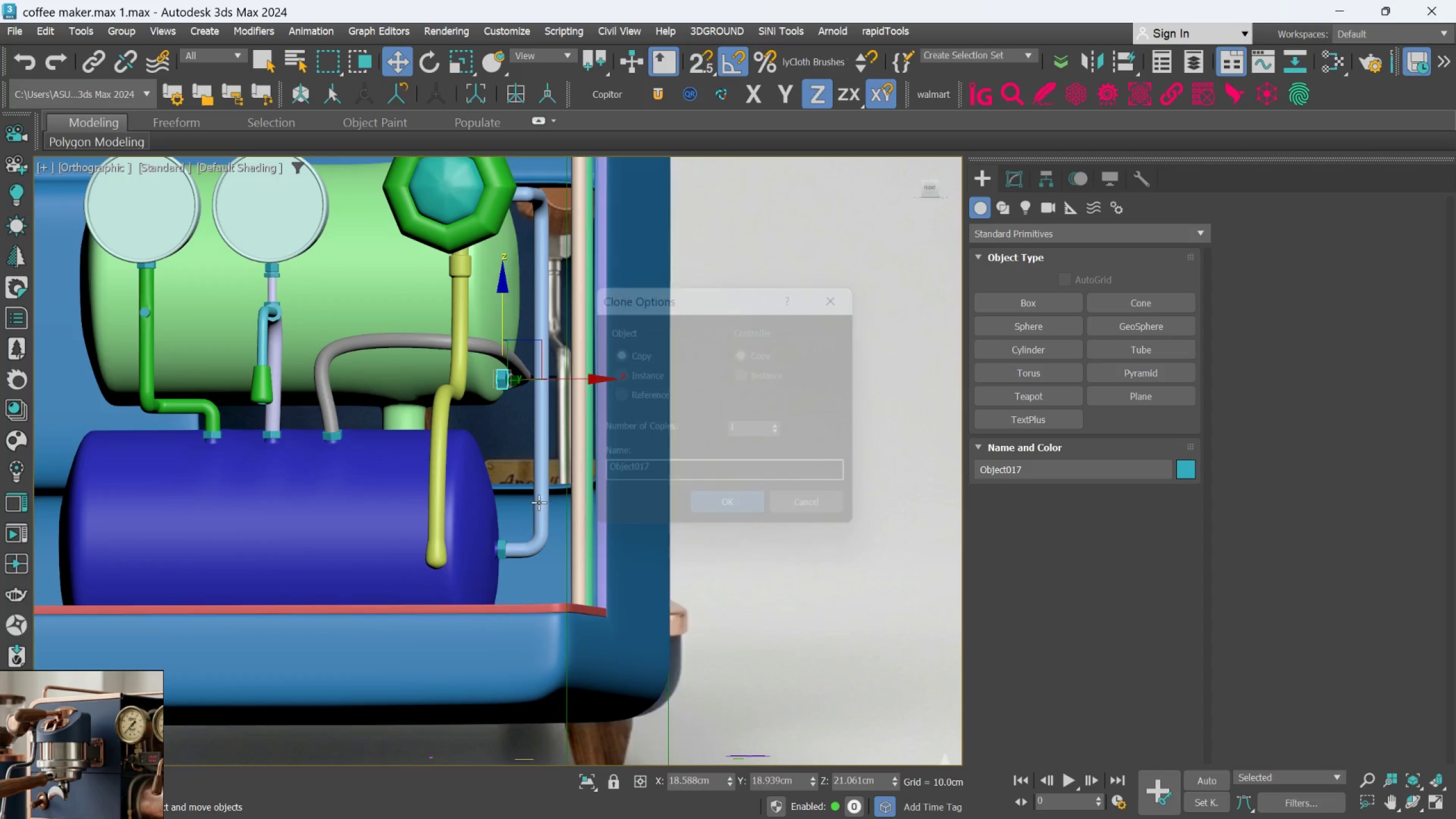 
hold_key(key=AltLeft, duration=1.25)
 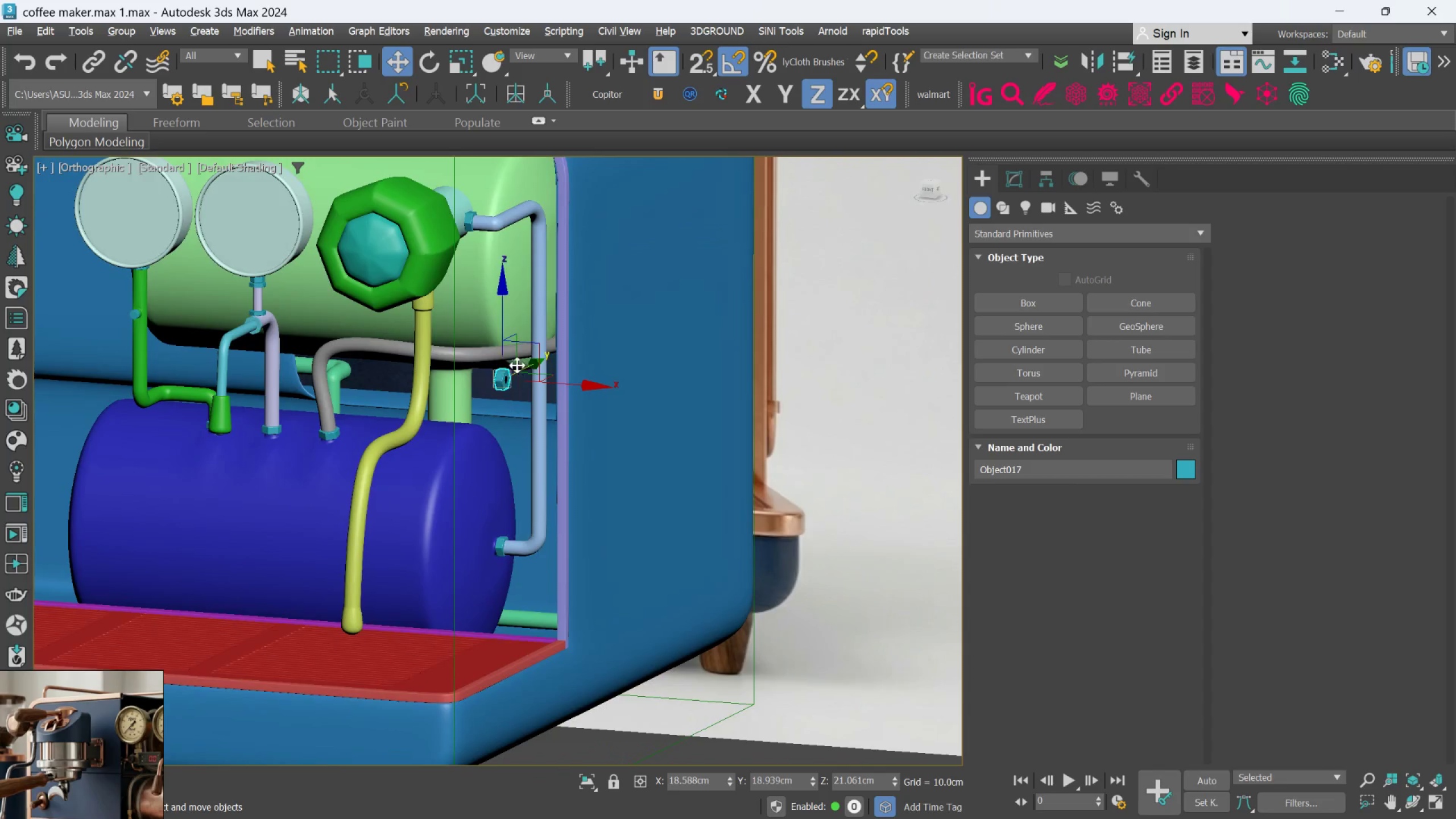 
scroll: coordinate [519, 363], scroll_direction: up, amount: 1.0
 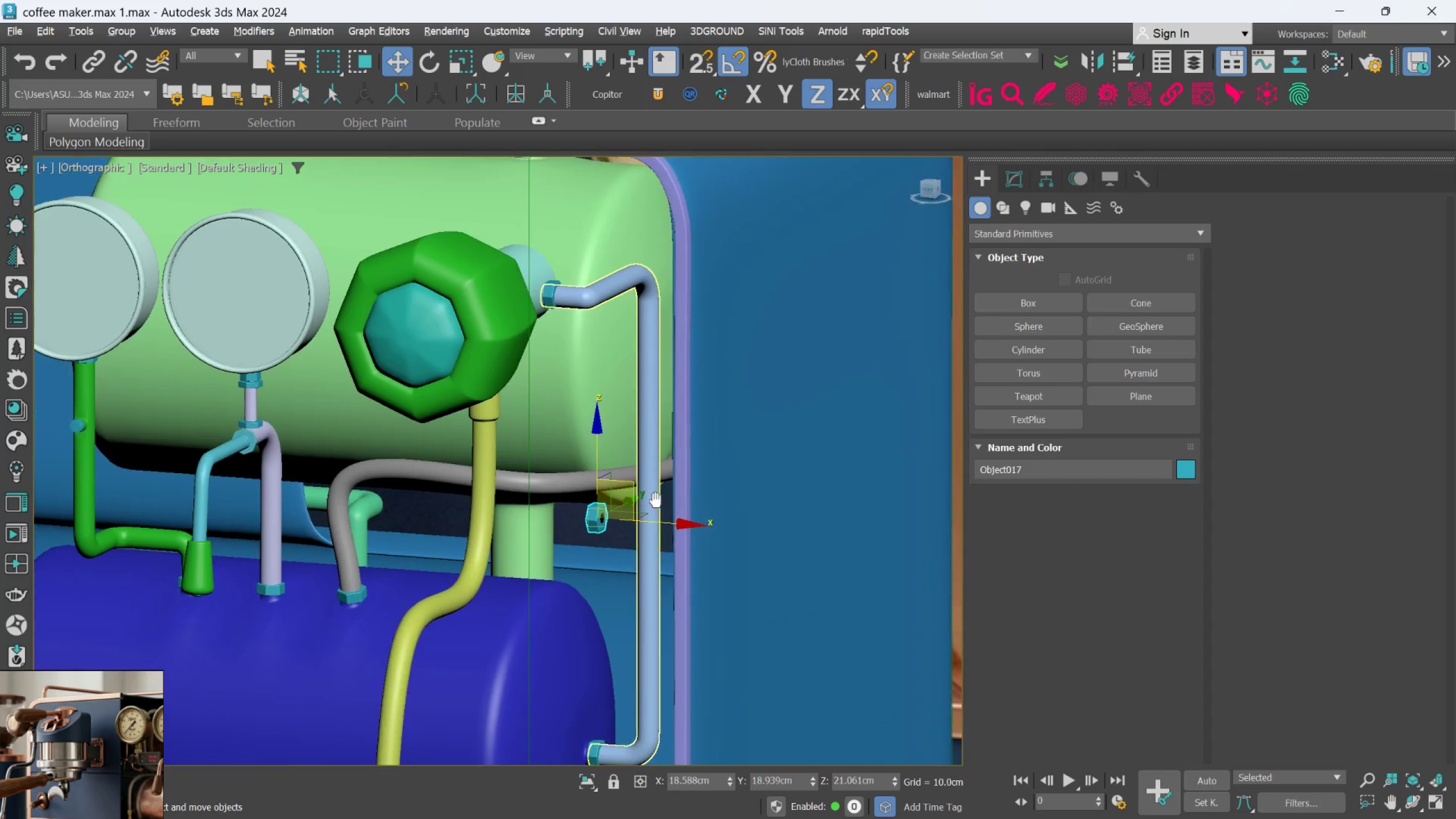 
hold_key(key=AltLeft, duration=1.06)
 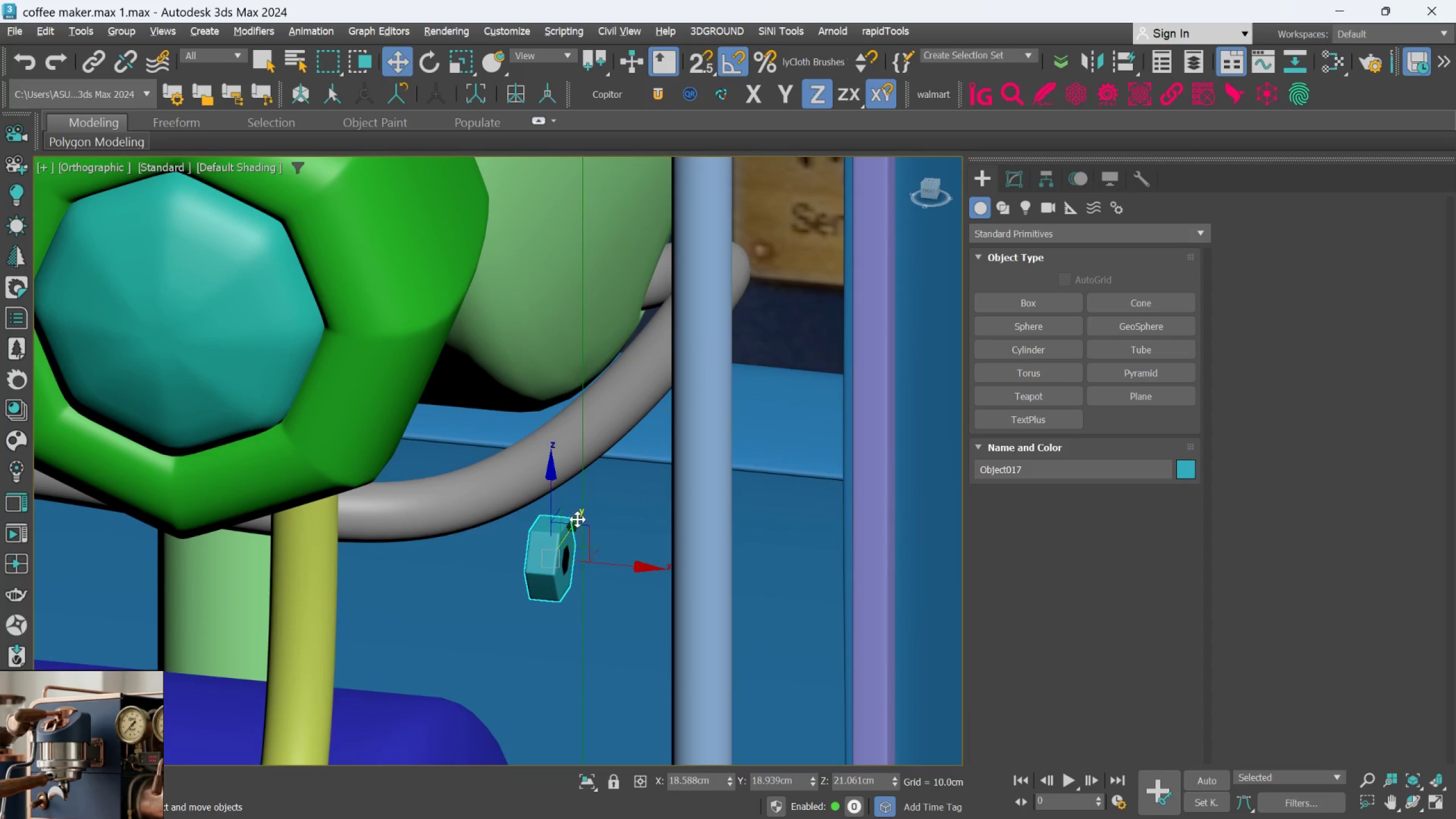 
scroll: coordinate [622, 495], scroll_direction: up, amount: 3.0
 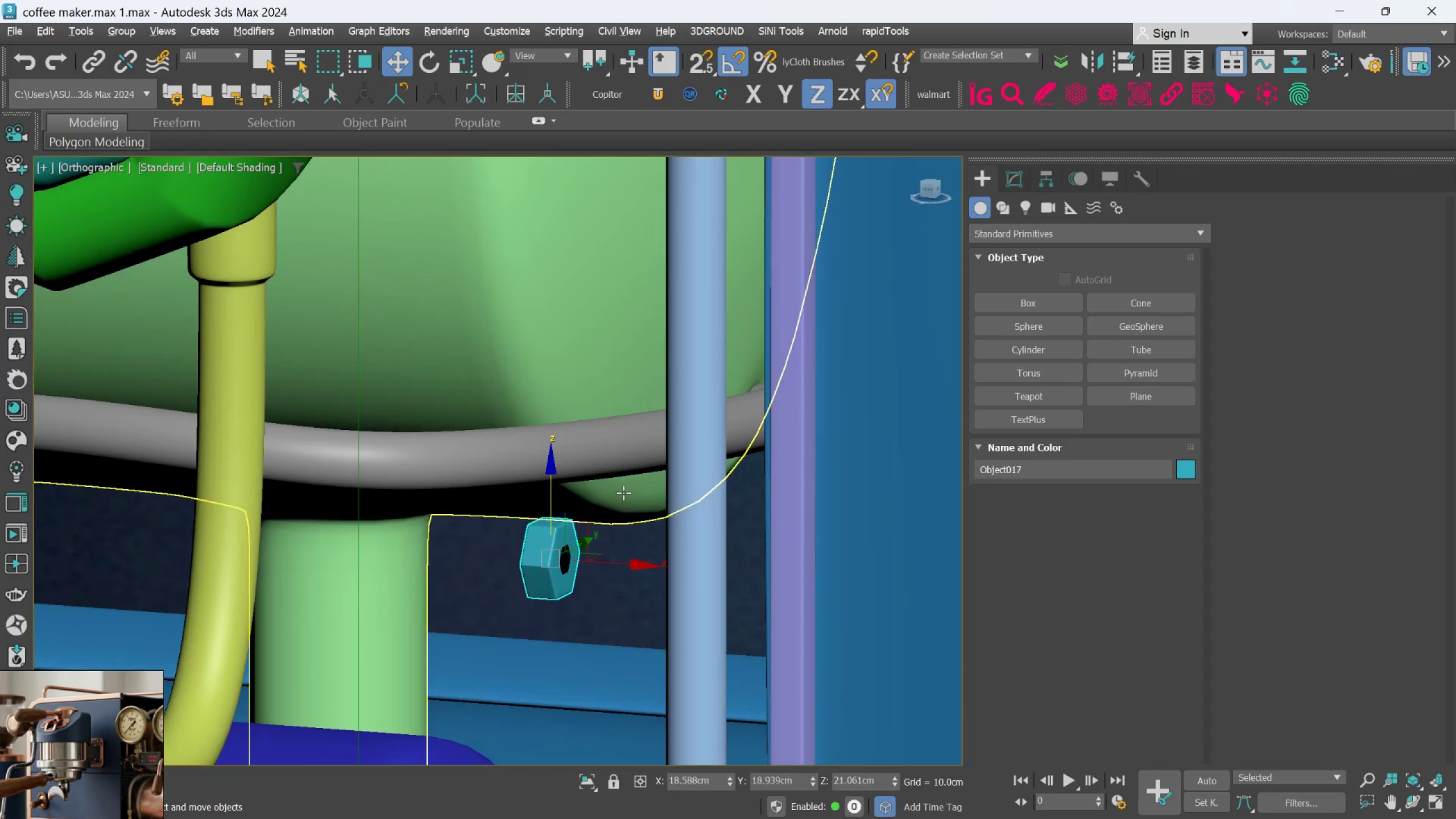 
left_click_drag(start_coordinate=[577, 519], to_coordinate=[673, 259])
 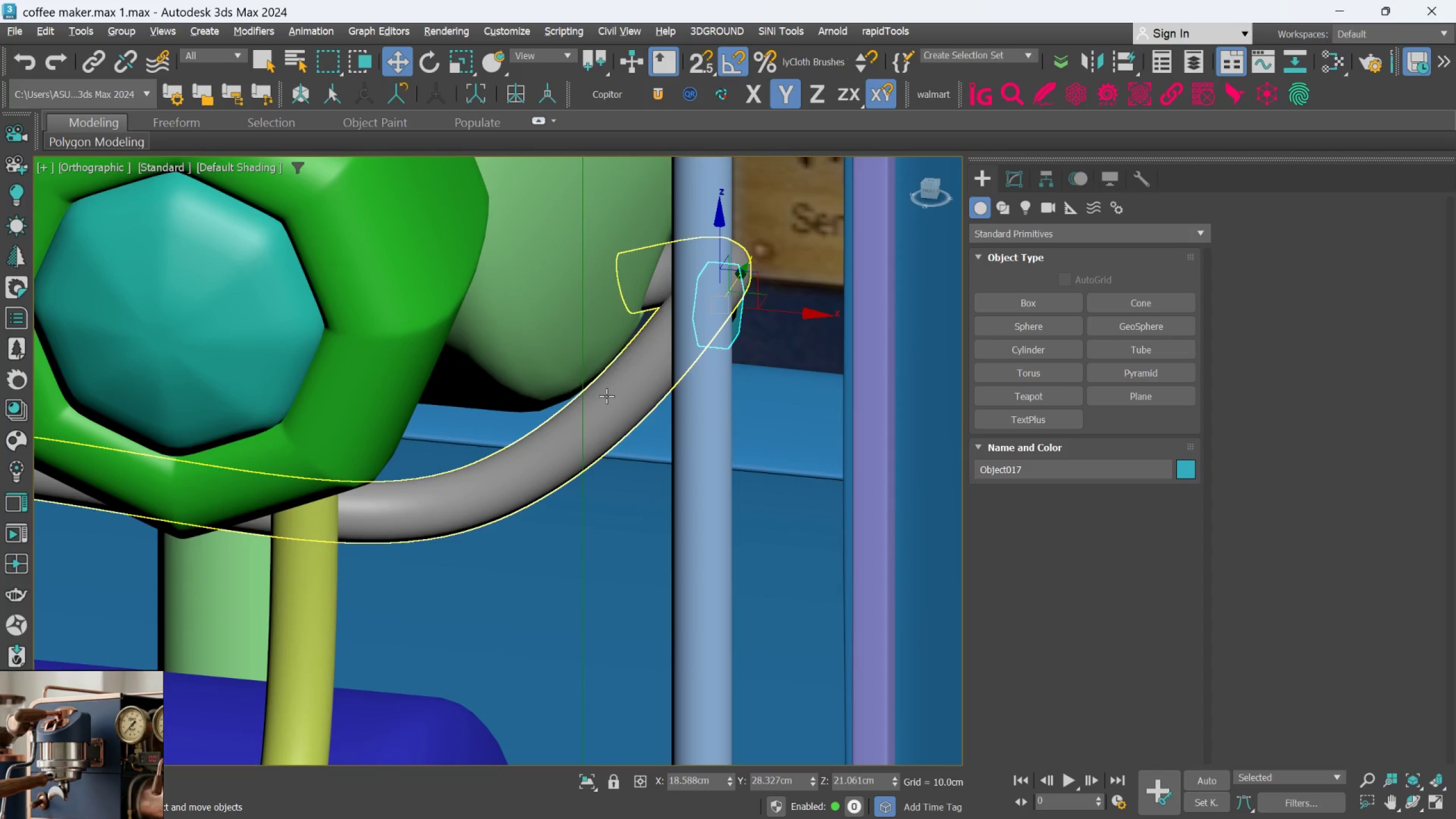 
left_click([606, 396])
 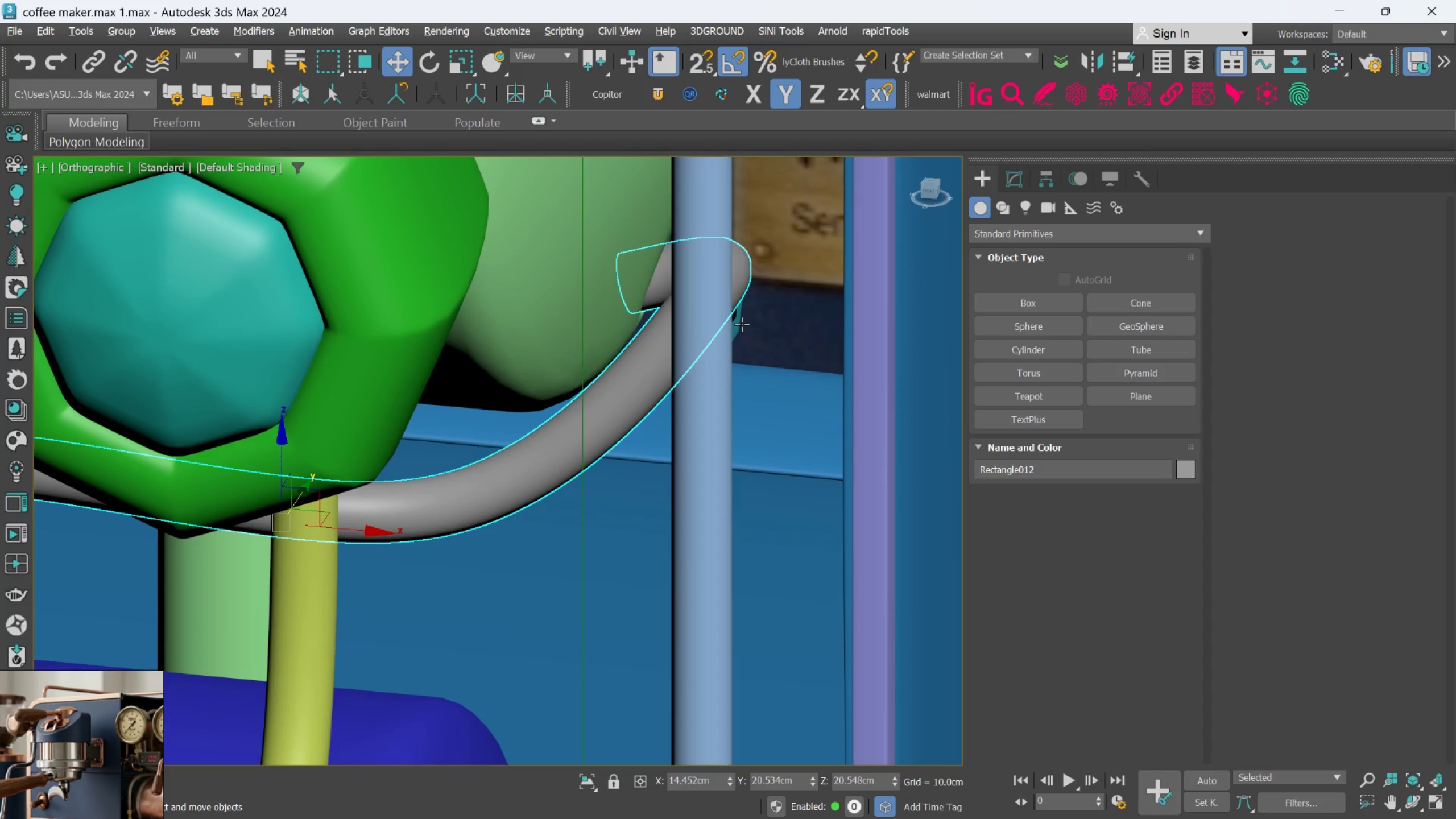 
left_click([738, 324])
 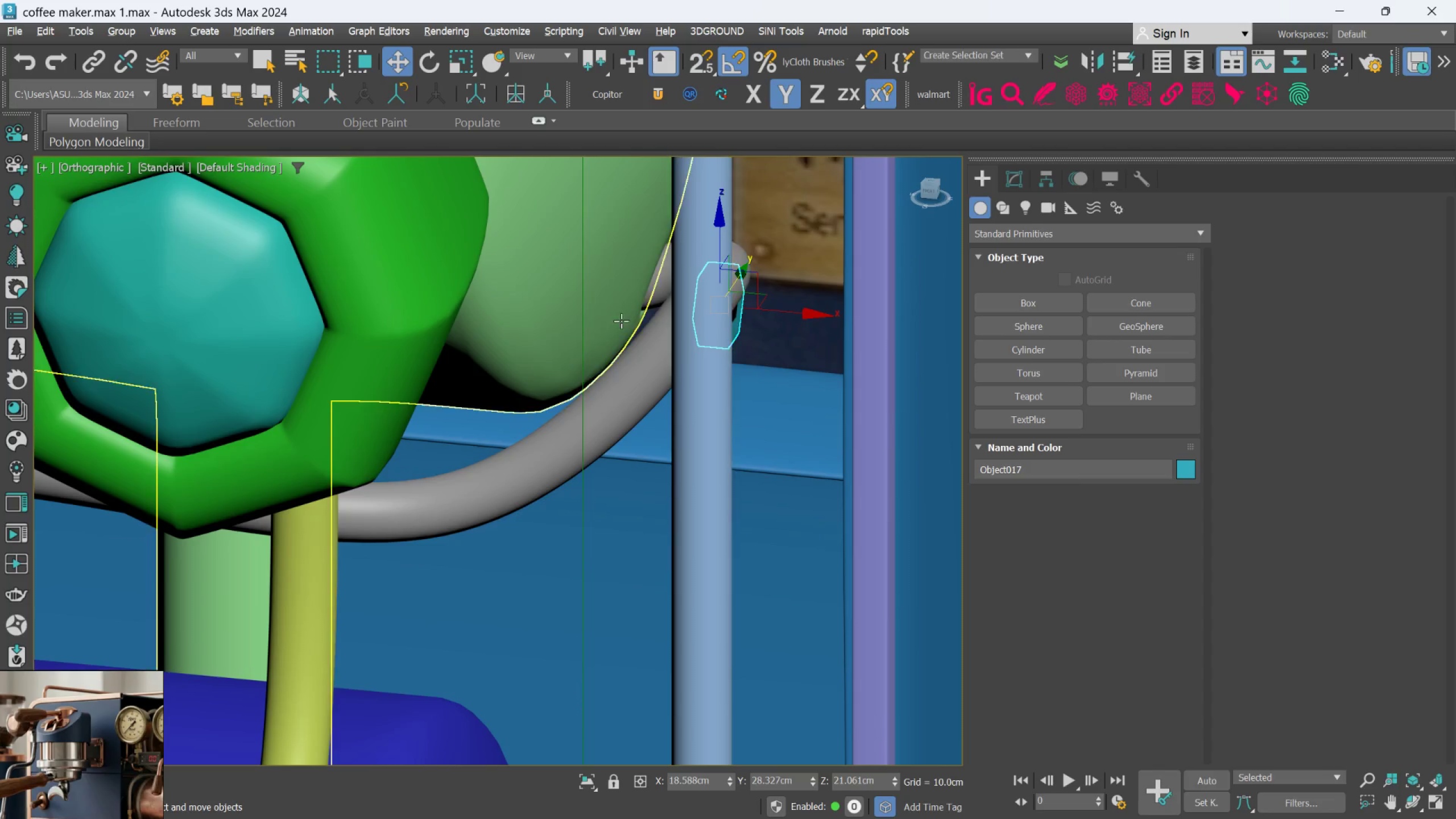 
hold_key(key=ControlLeft, duration=0.58)
left_click([606, 320])
 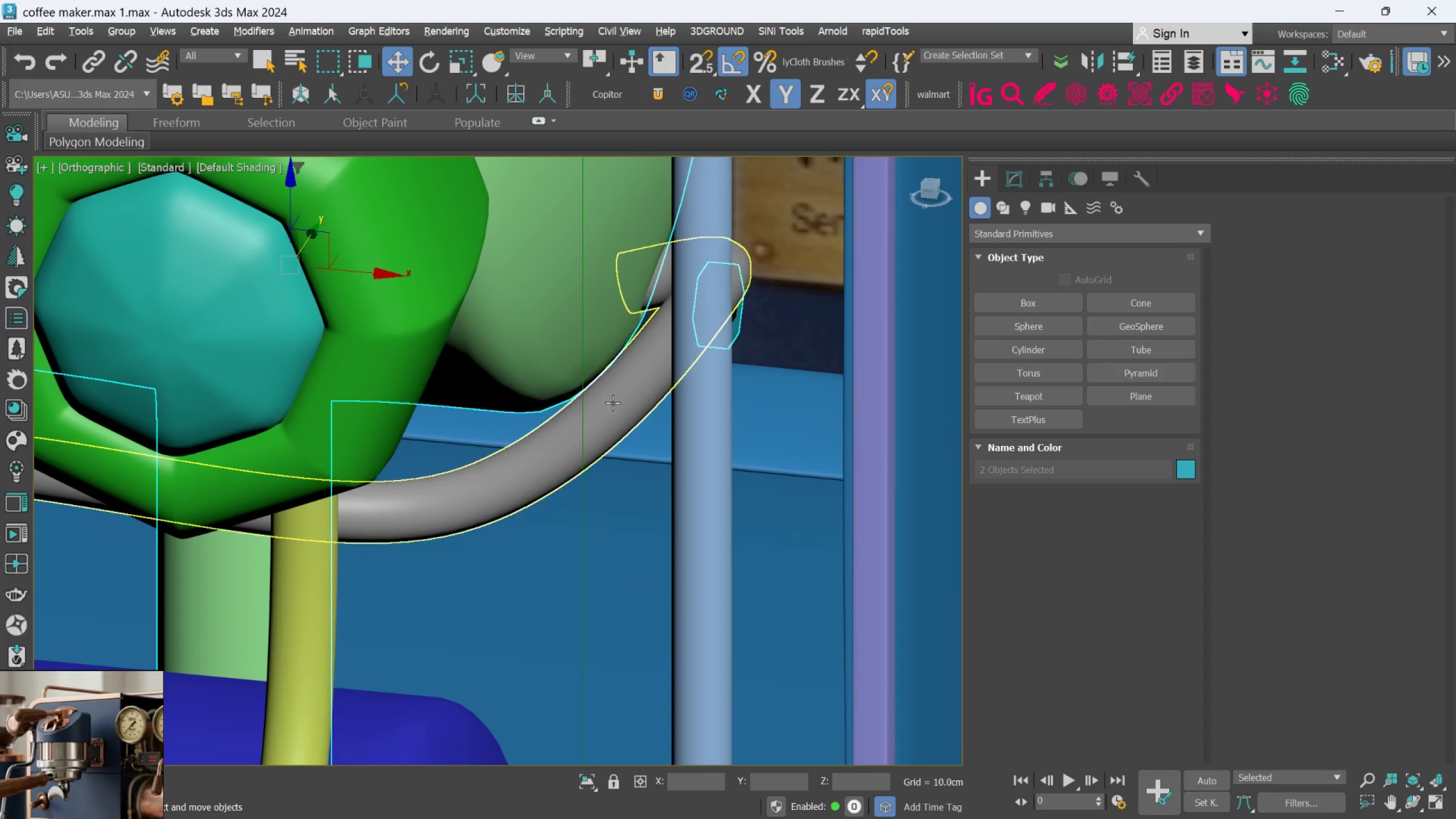 
left_click([613, 403])
 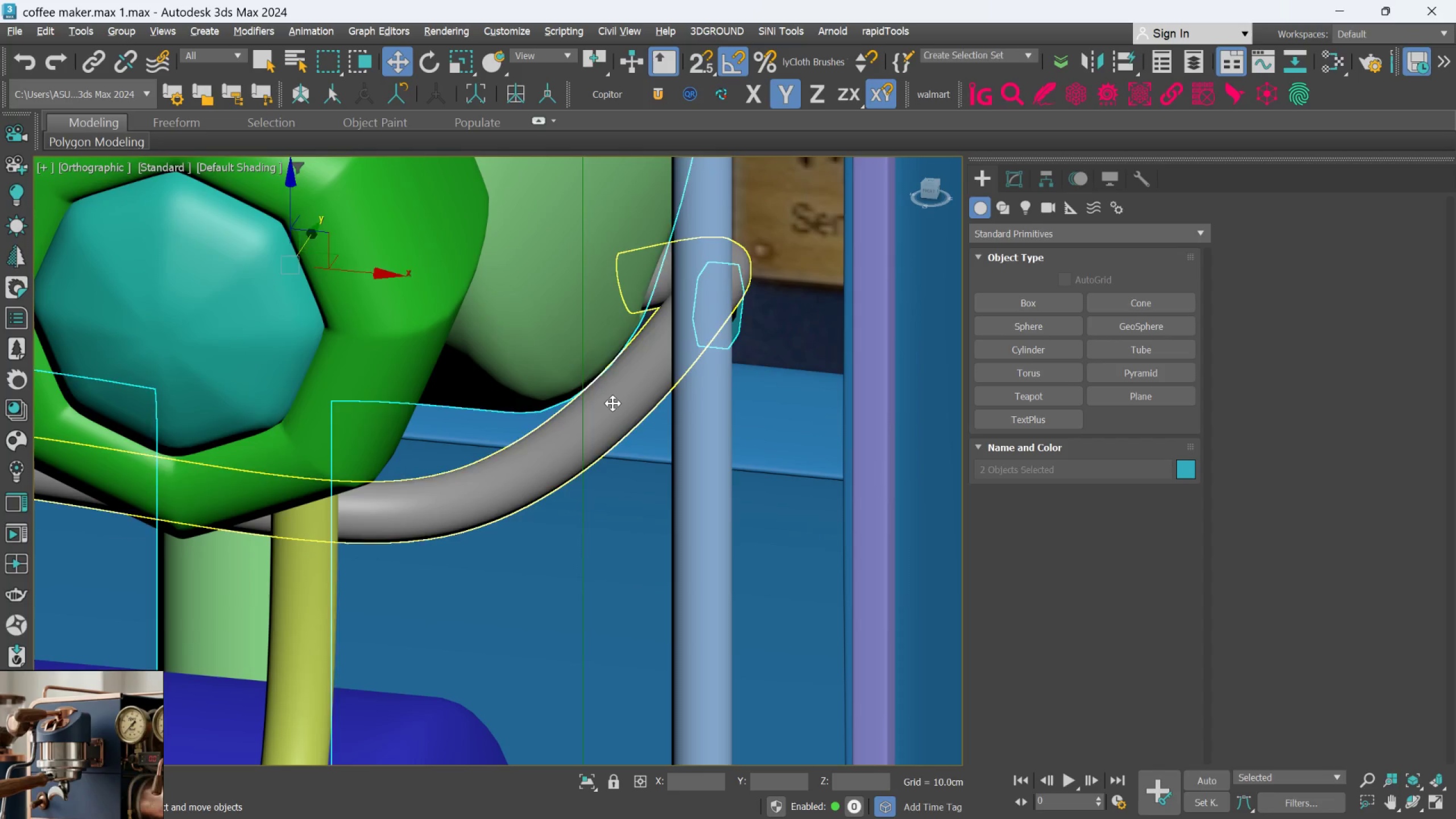 
key(Control+ControlLeft)
 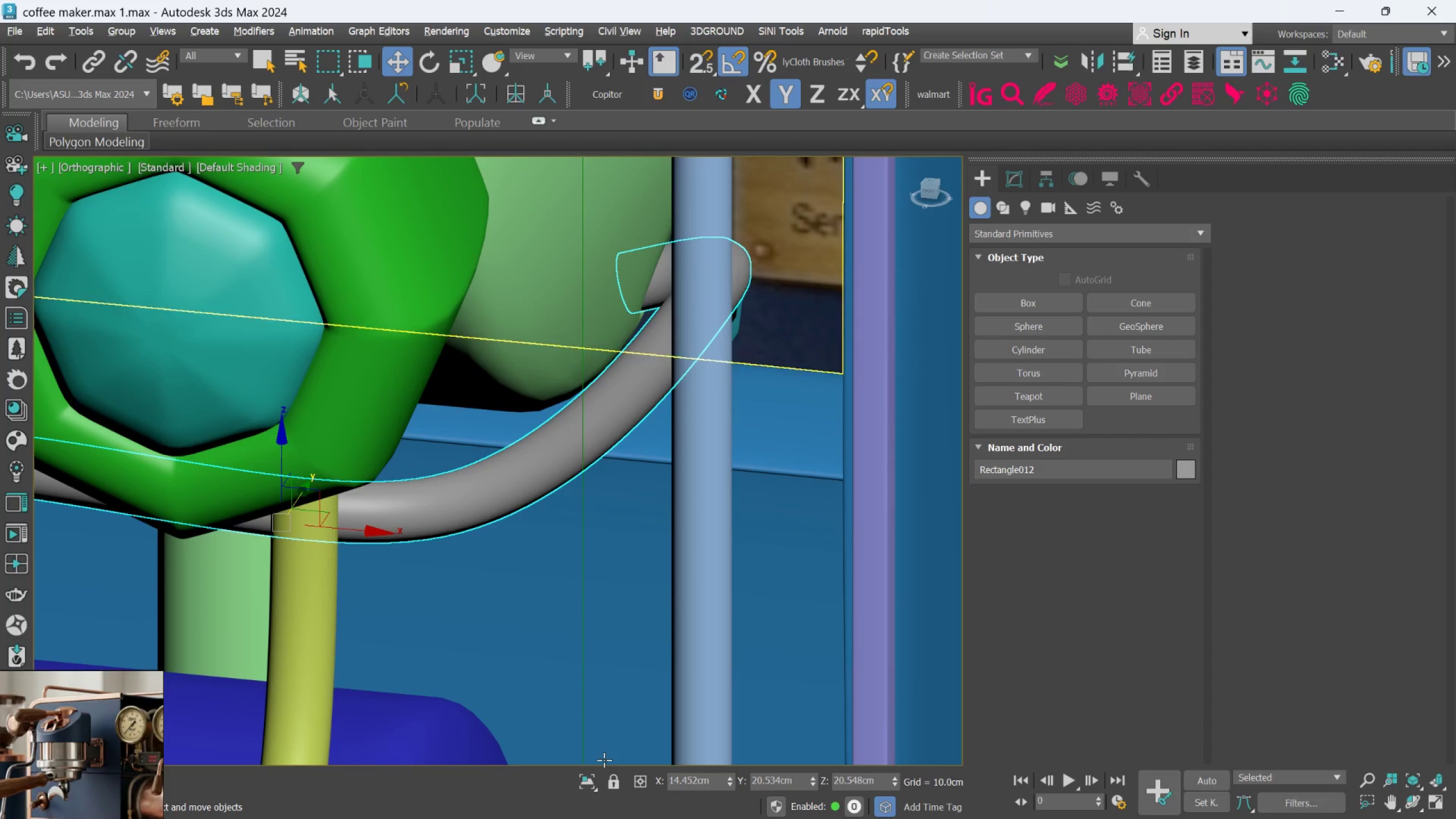 
left_click([581, 790])
 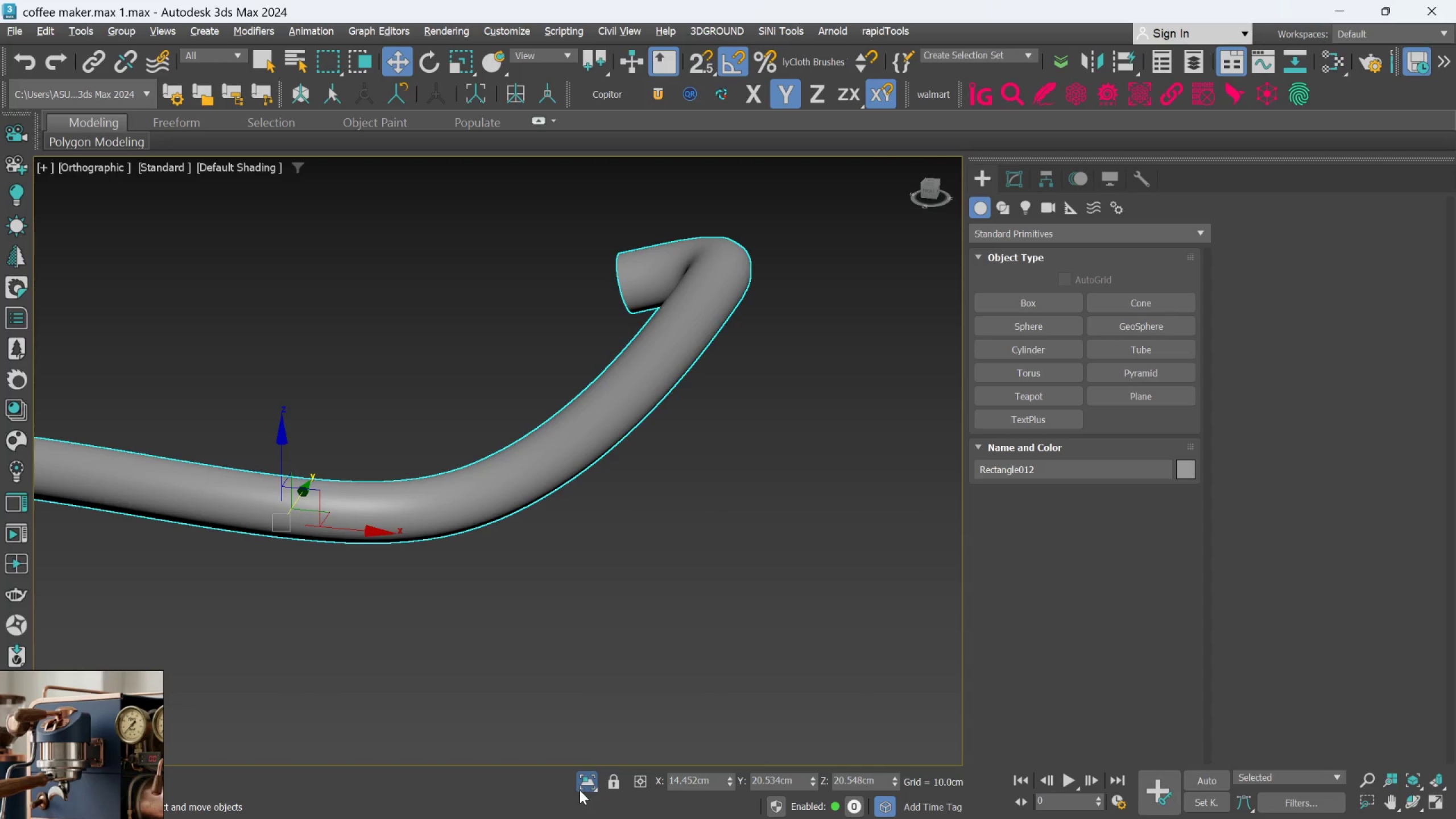 
key(Control+Z)
 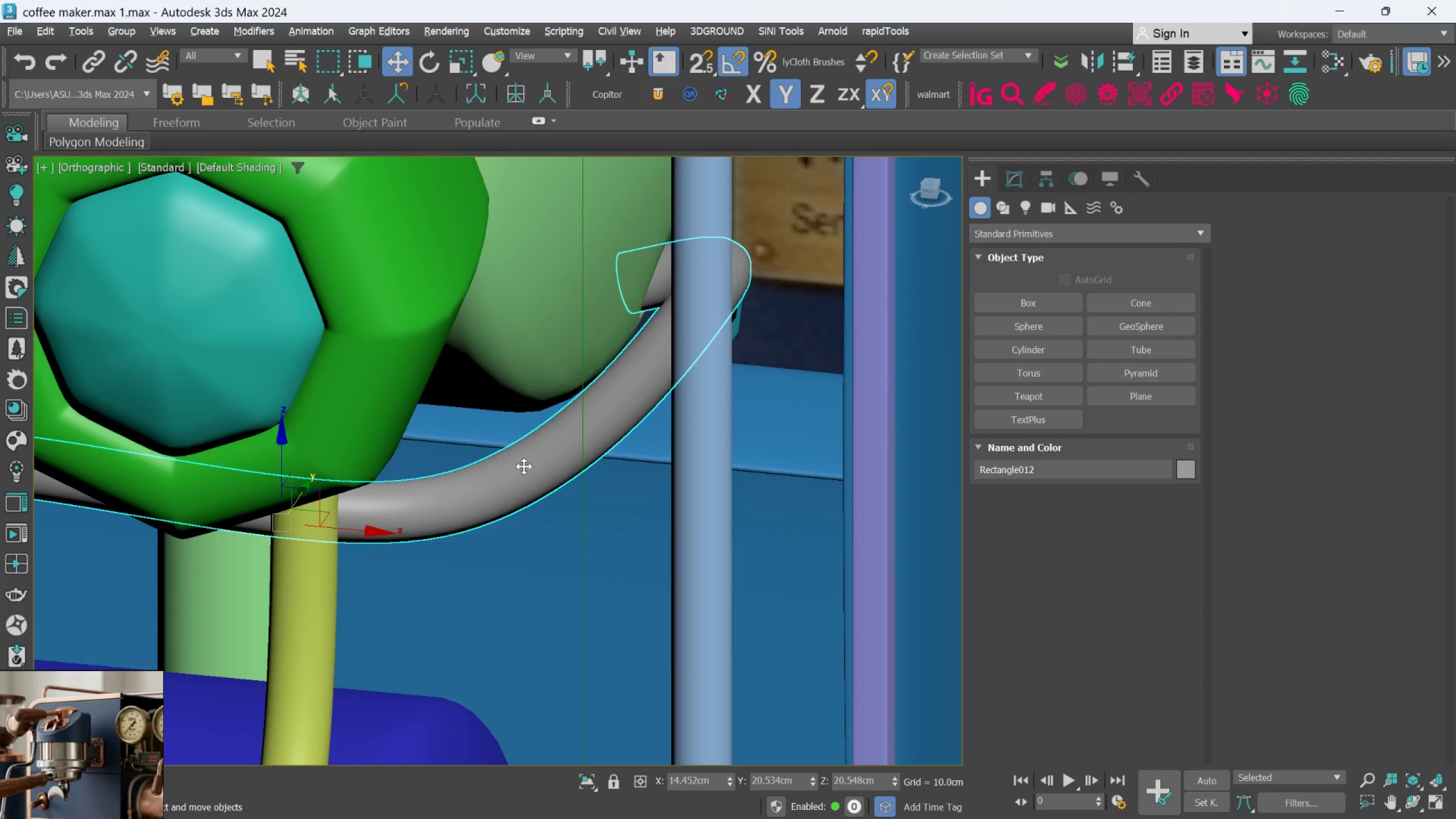 
hold_key(key=ControlLeft, duration=2.42)
left_click([538, 356])
 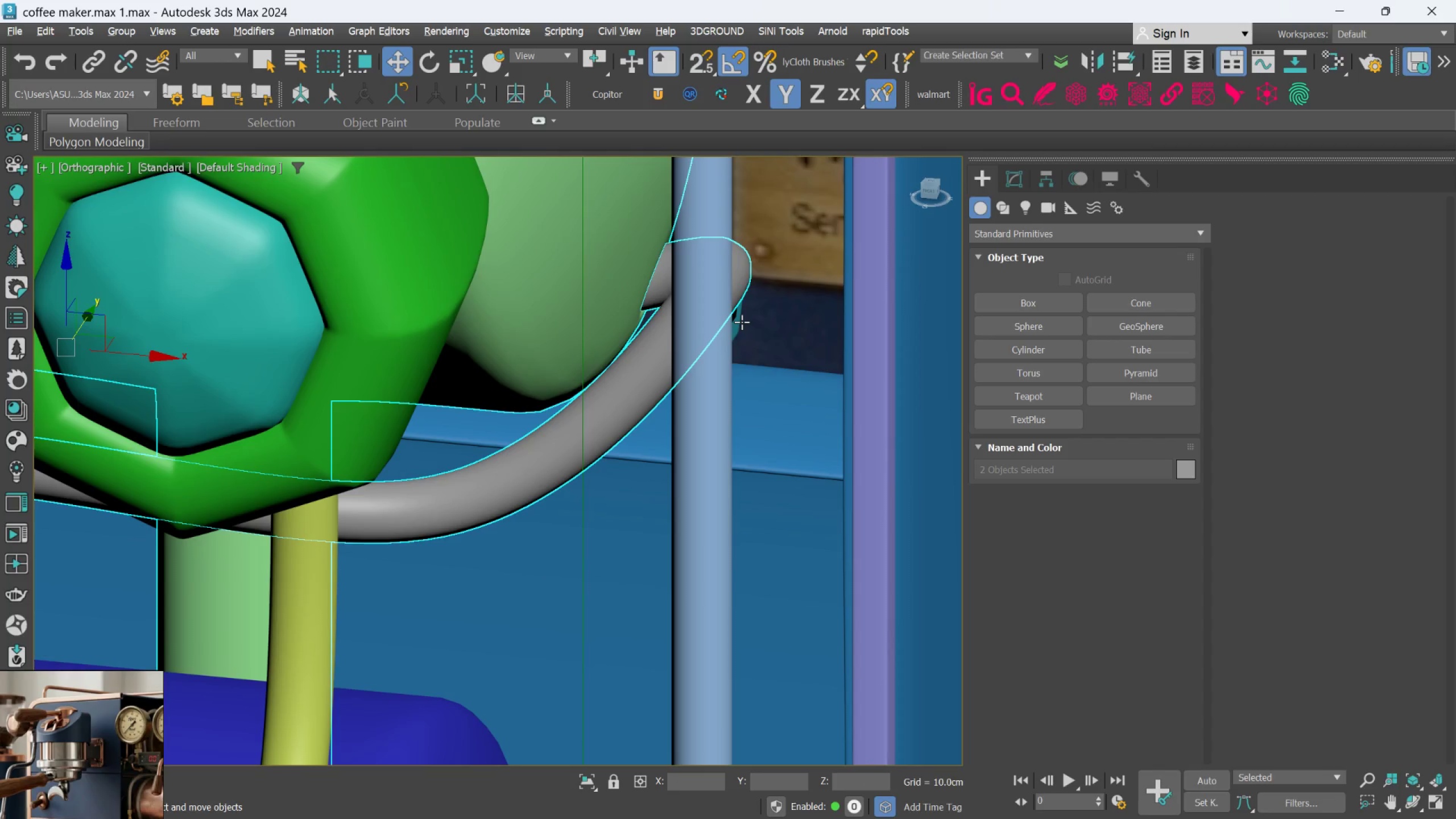 
left_click([739, 321])
 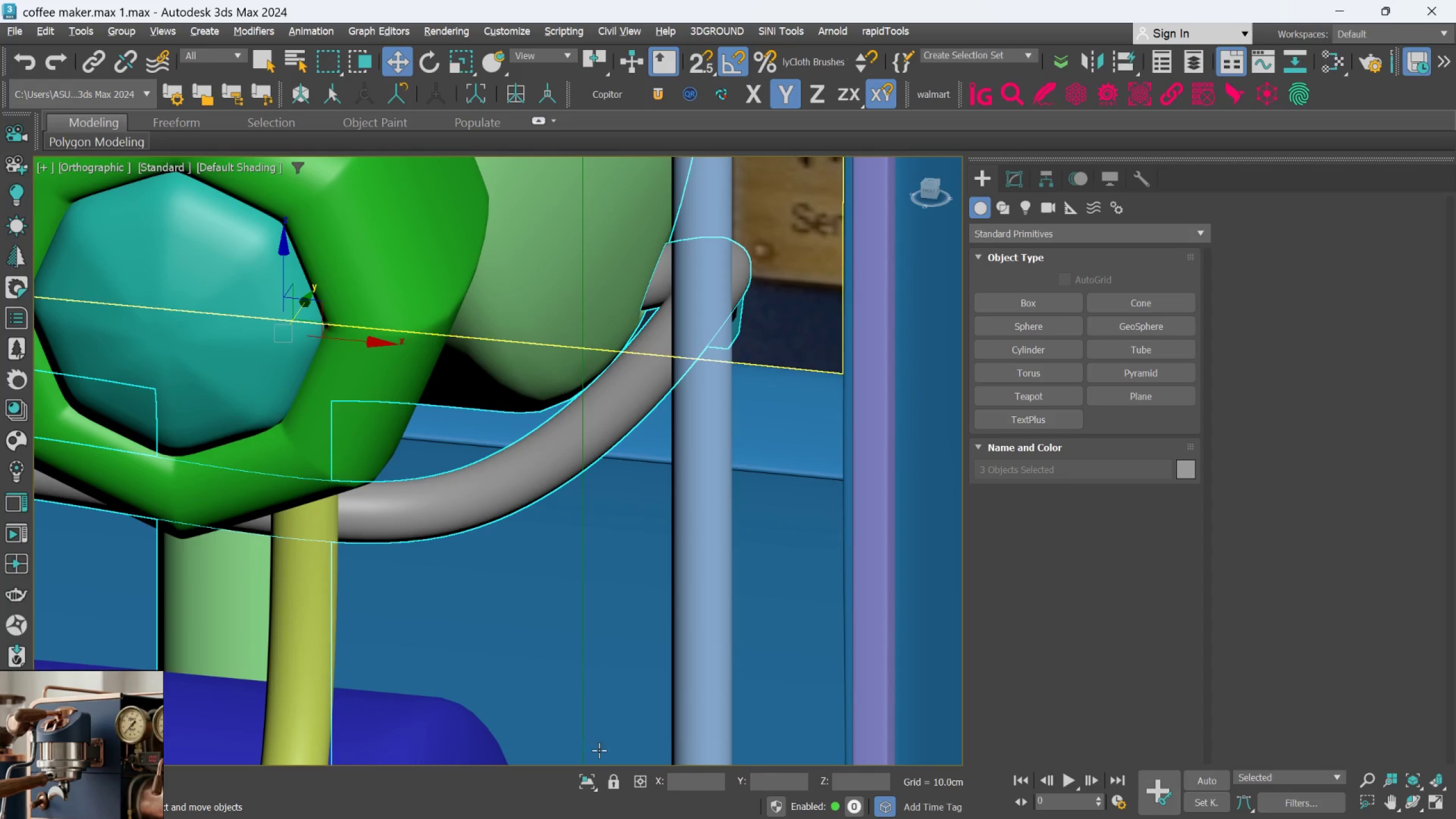 
left_click([589, 782])
 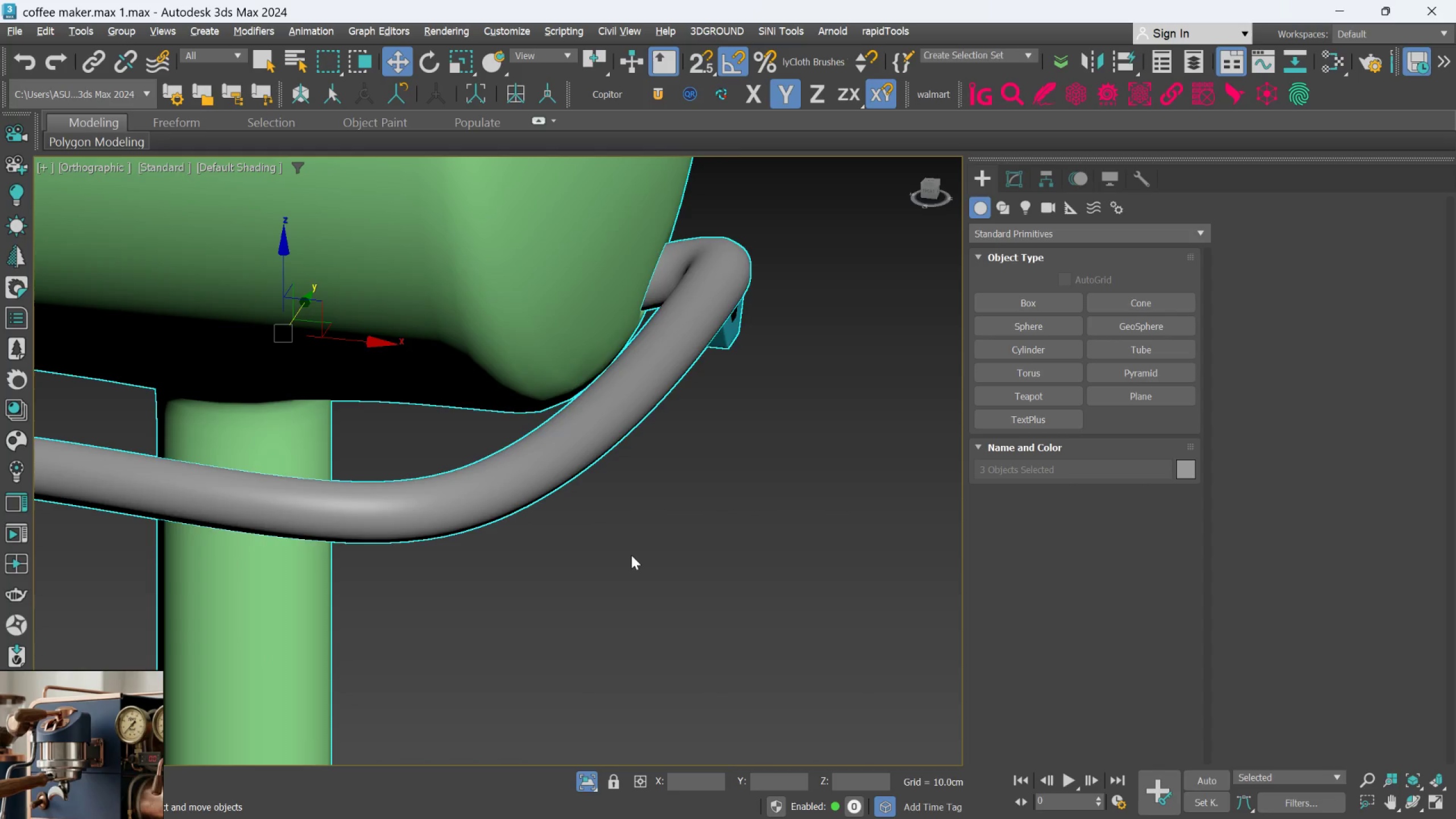 
hold_key(key=AltLeft, duration=1.03)
 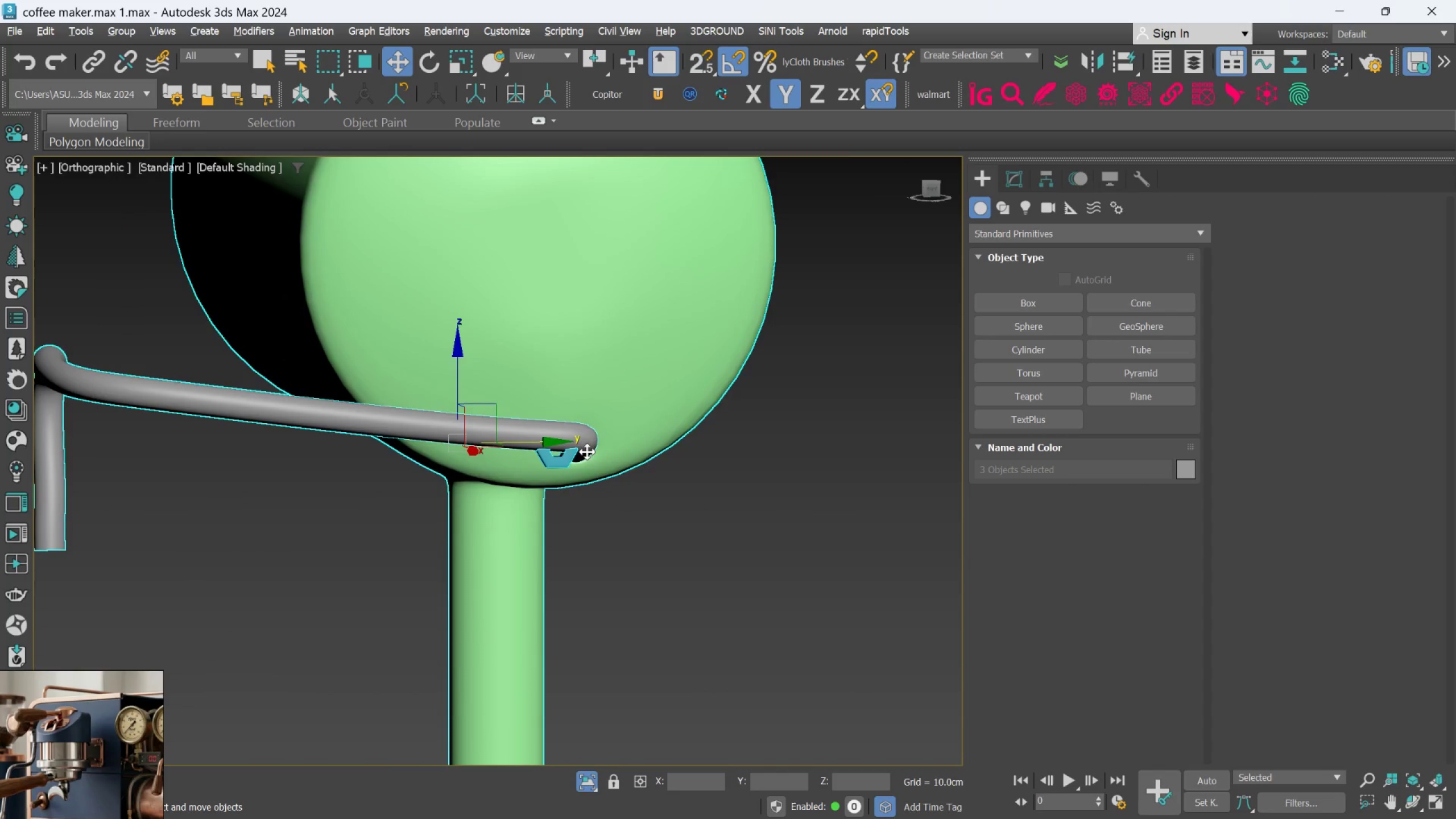 
scroll: coordinate [631, 552], scroll_direction: down, amount: 2.0
 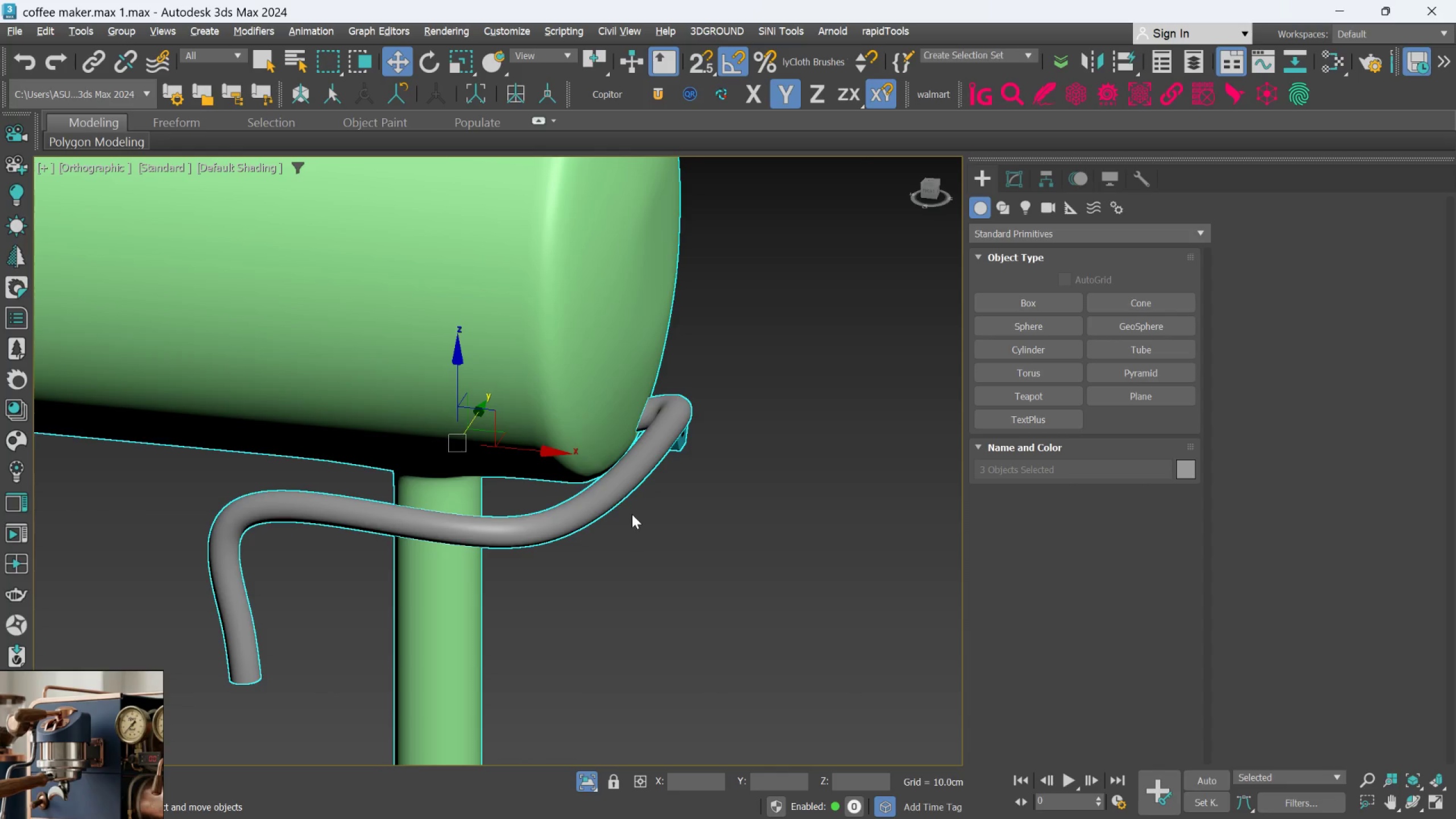 
scroll: coordinate [584, 452], scroll_direction: up, amount: 1.0
 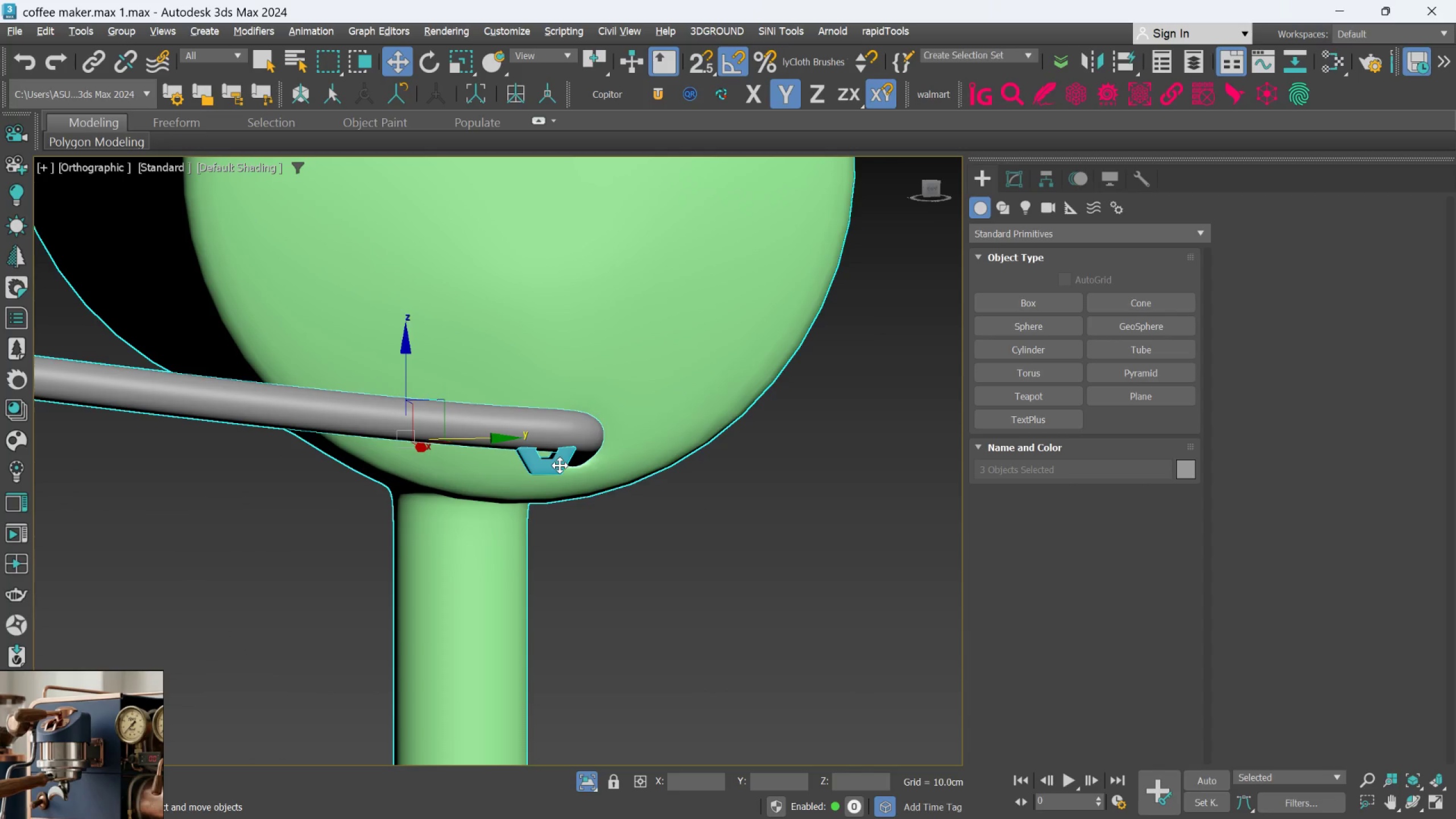 
left_click([560, 465])
 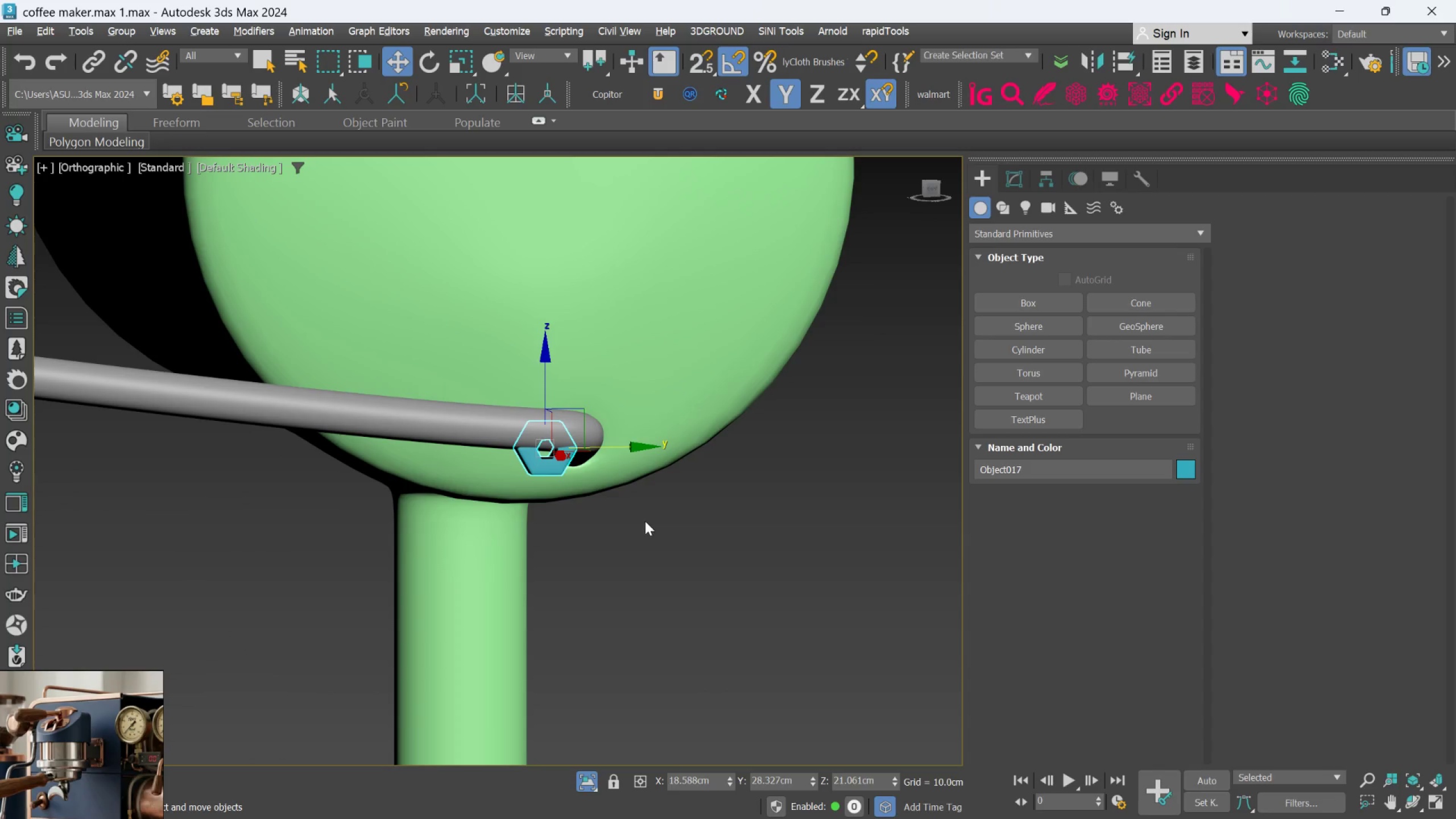 
hold_key(key=AltLeft, duration=1.55)
 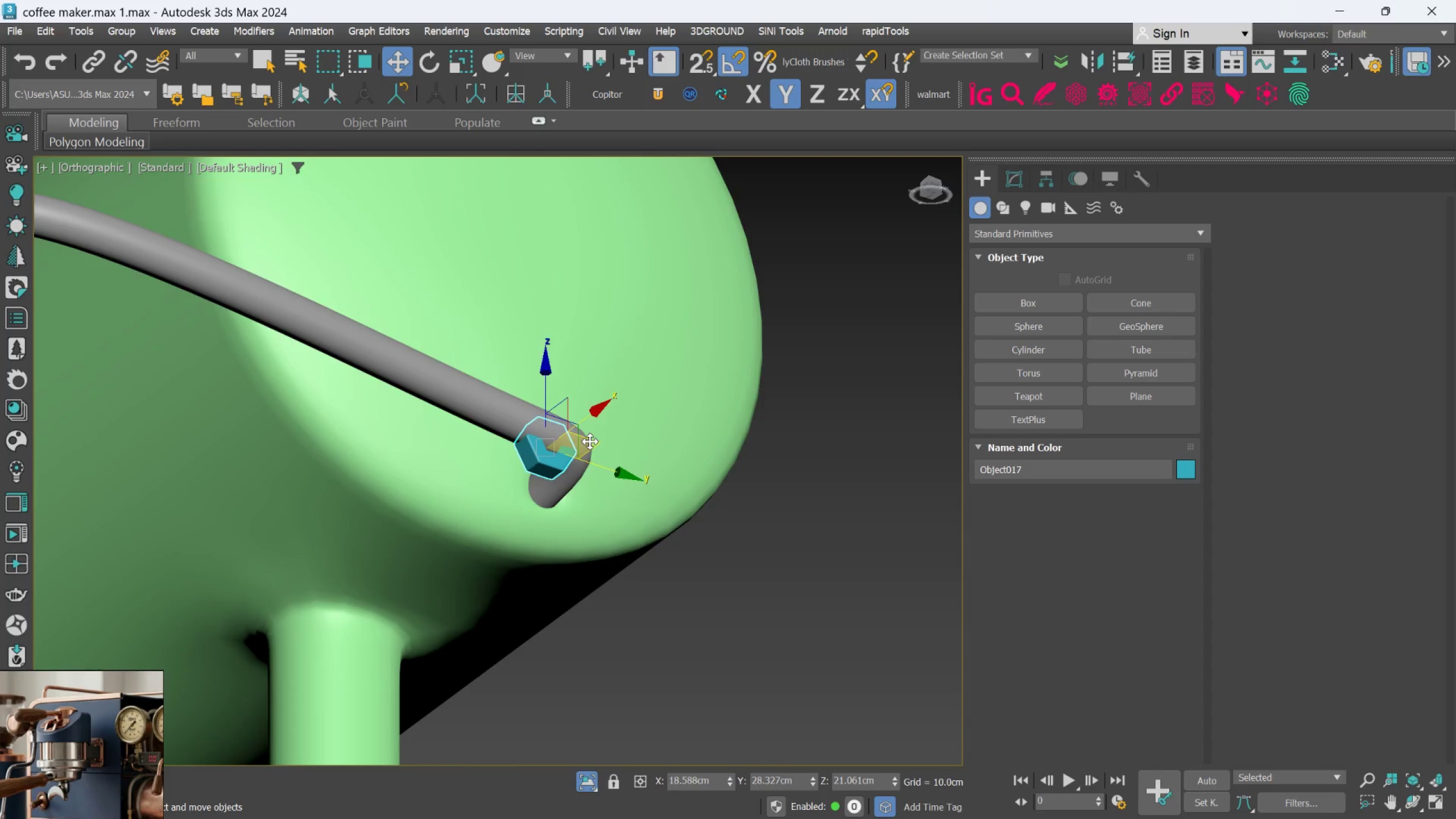 
left_click_drag(start_coordinate=[590, 441], to_coordinate=[595, 477])
 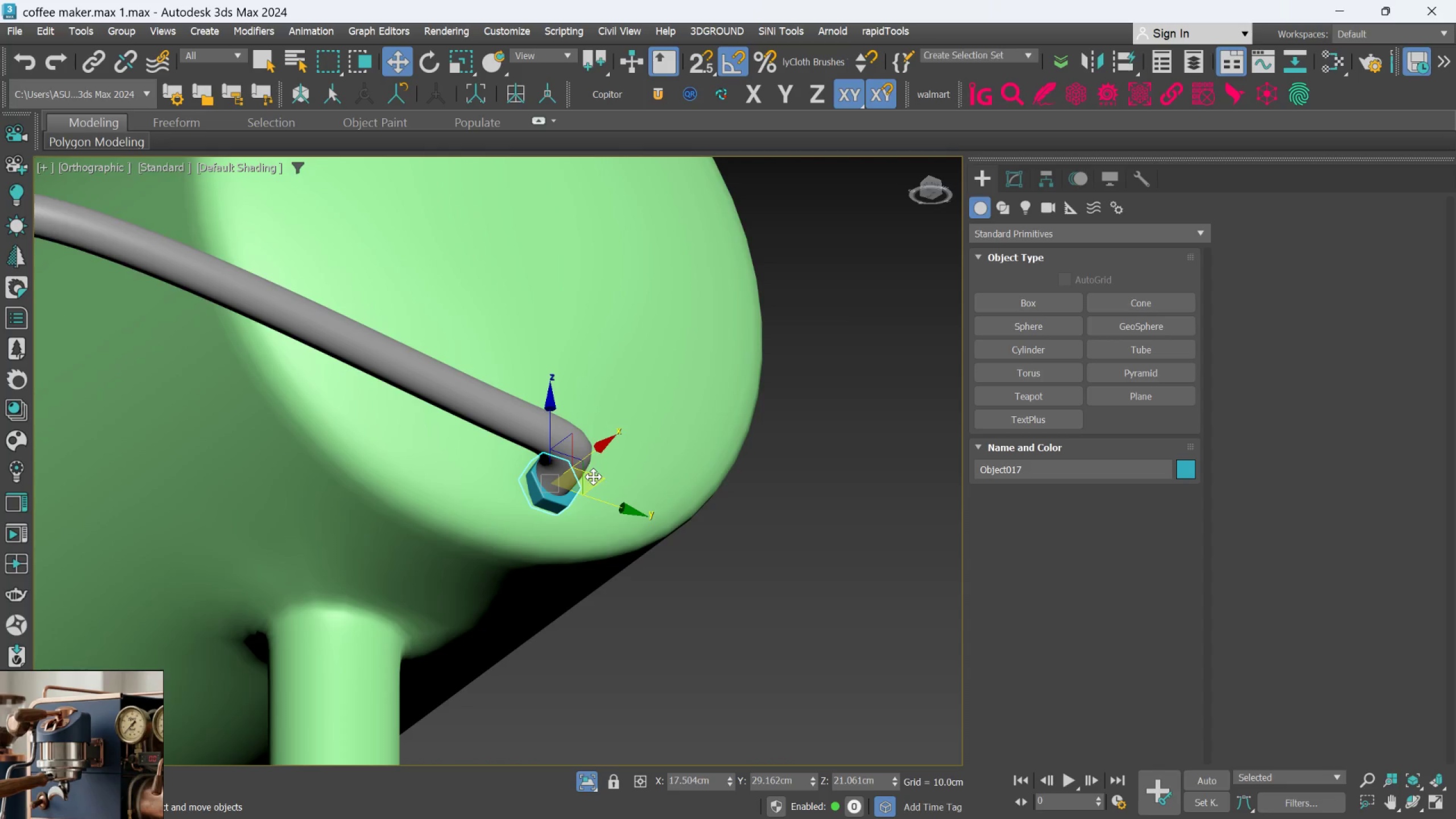 
hold_key(key=AltLeft, duration=1.25)
 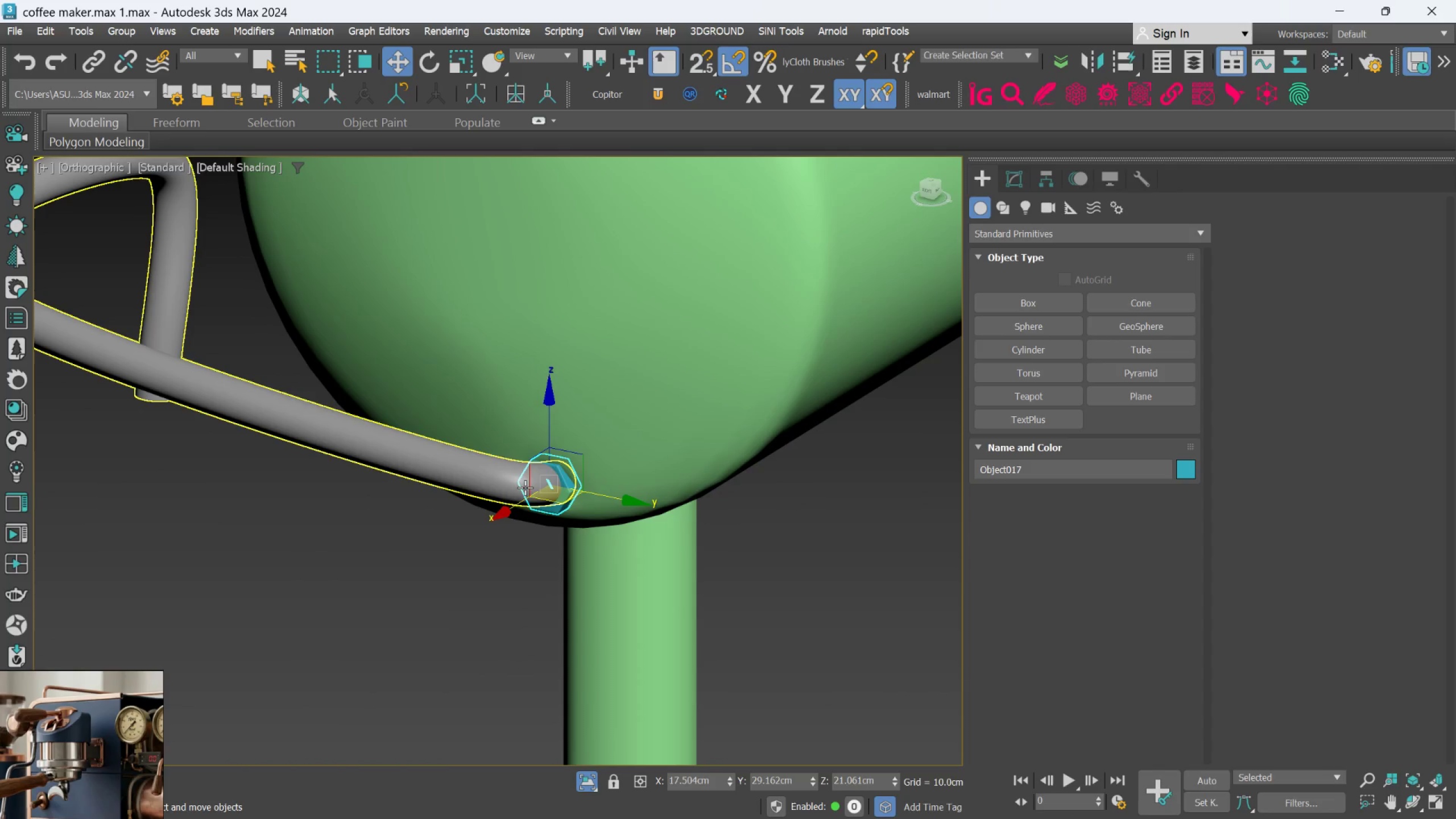 
left_click([523, 487])
 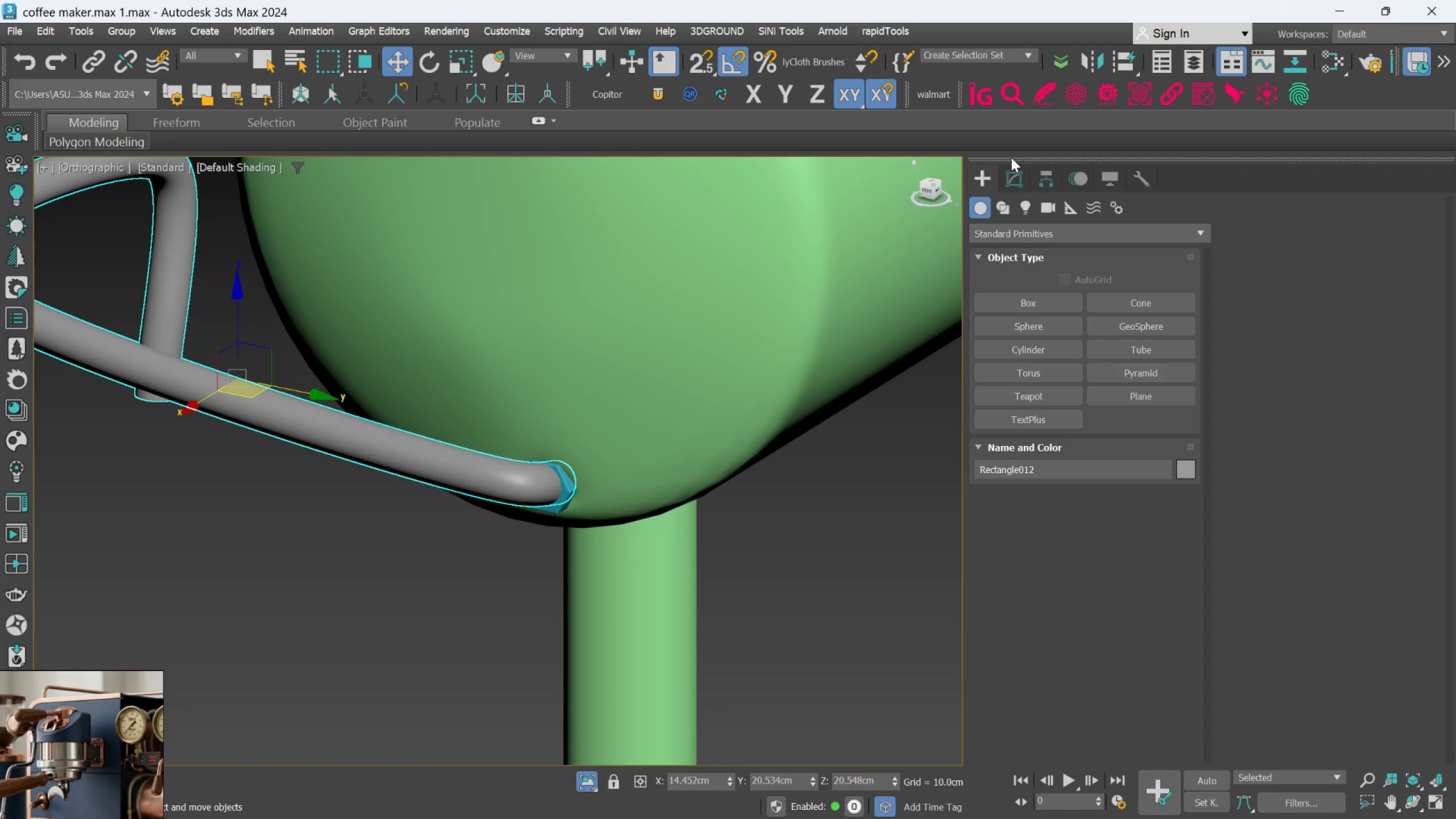 
left_click([1011, 170])
 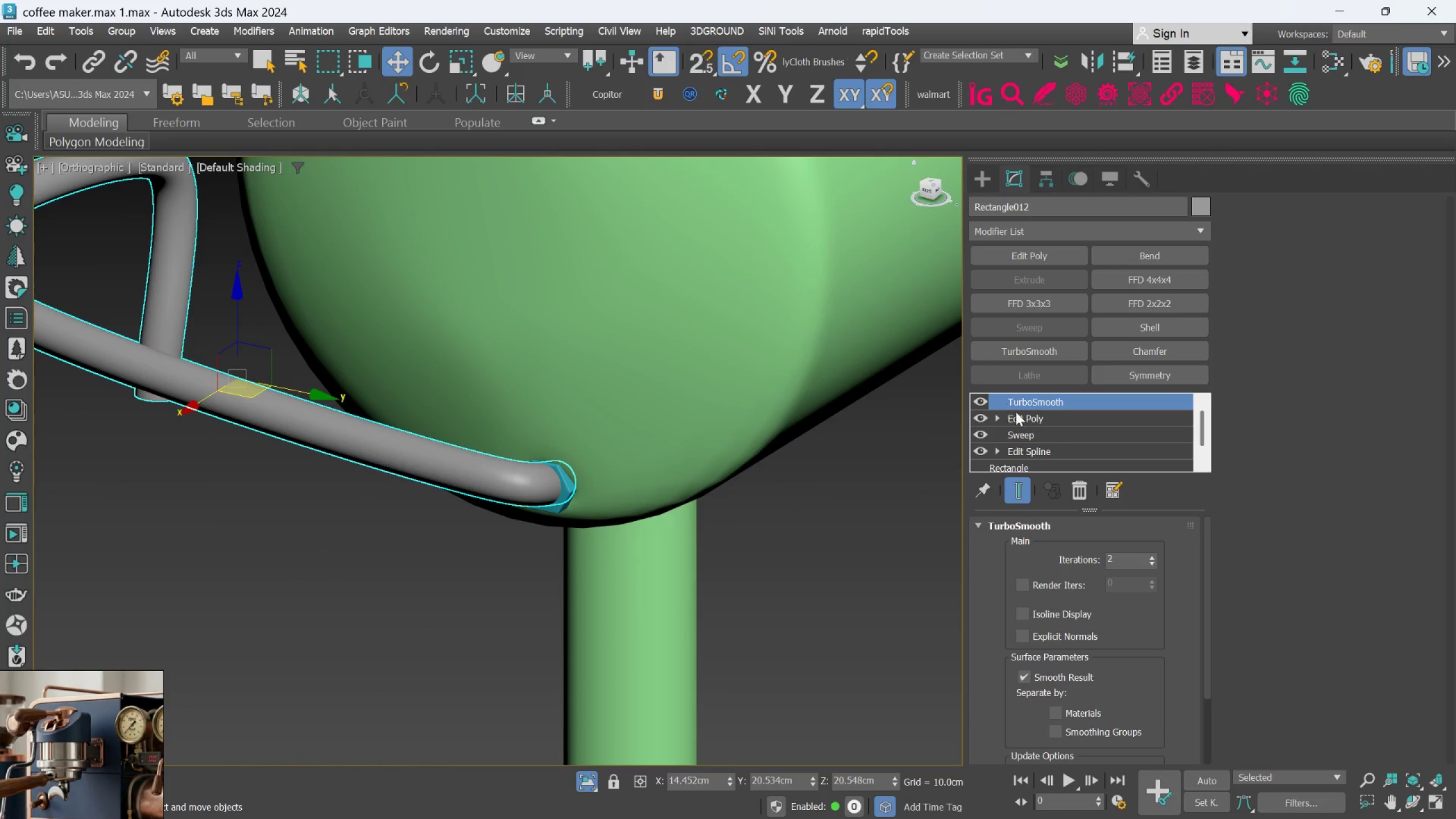 
left_click([1017, 420])
 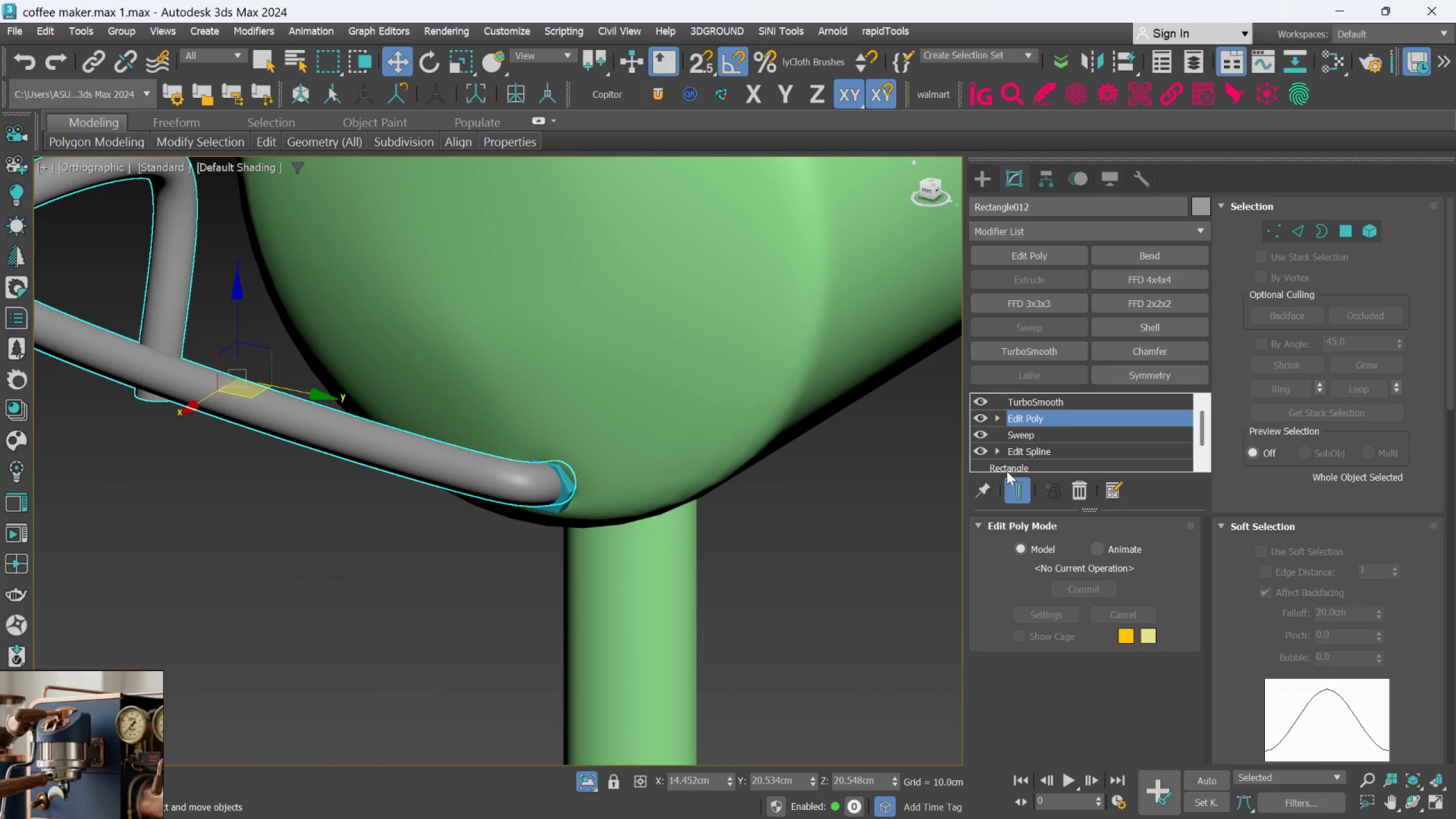 
left_click([1011, 486])
 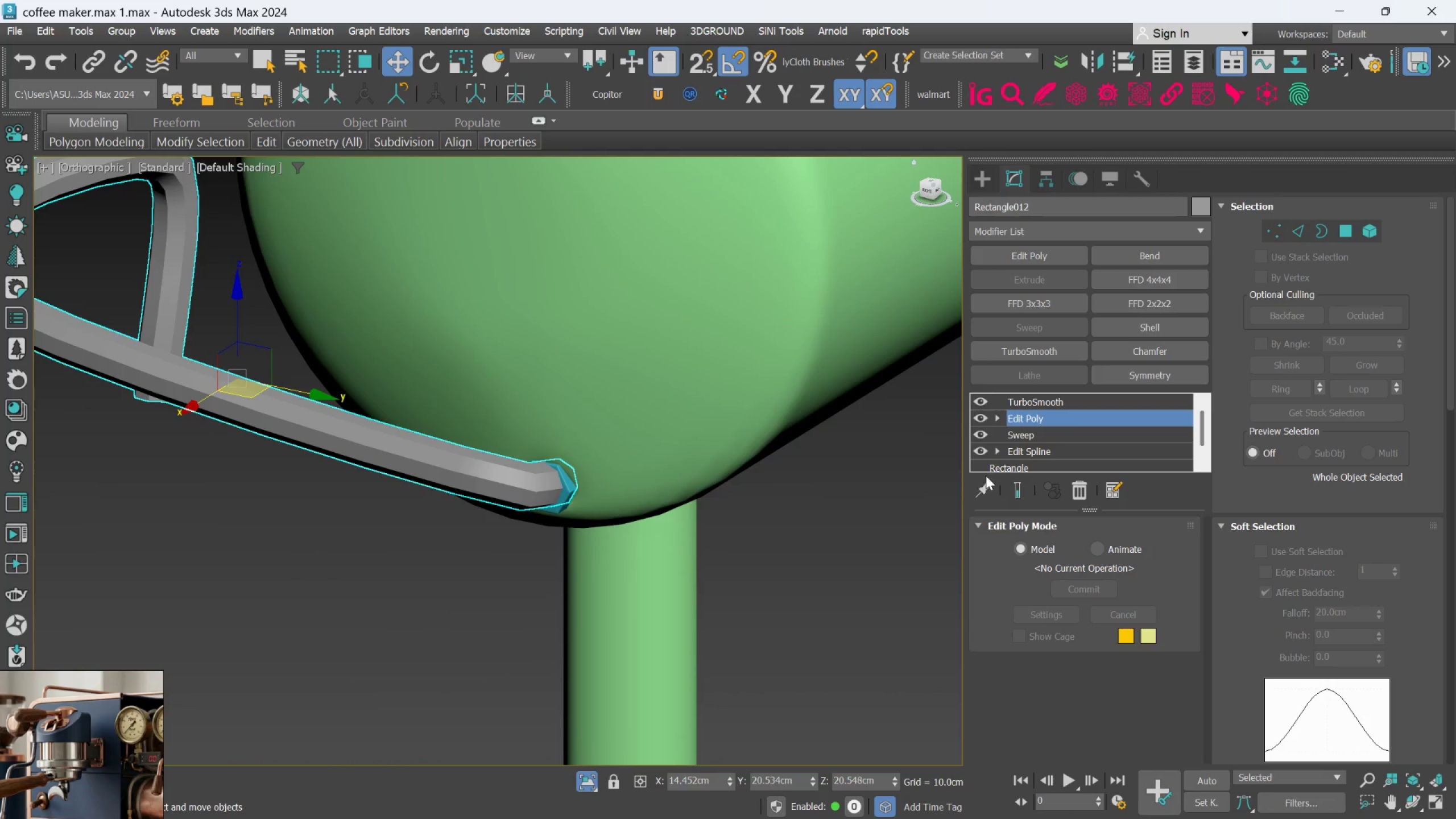 
key(F4)
 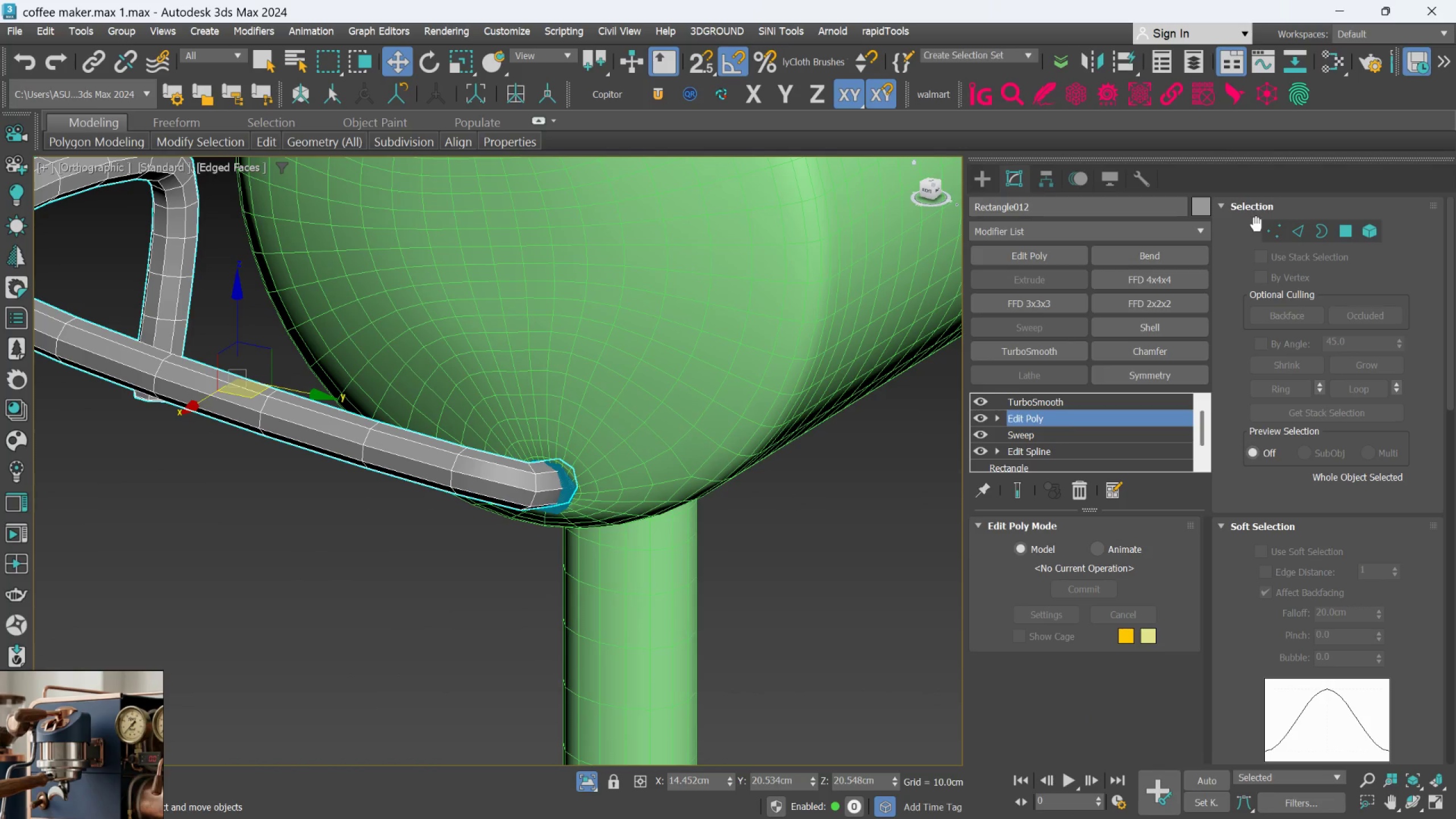 
left_click([1268, 237])
 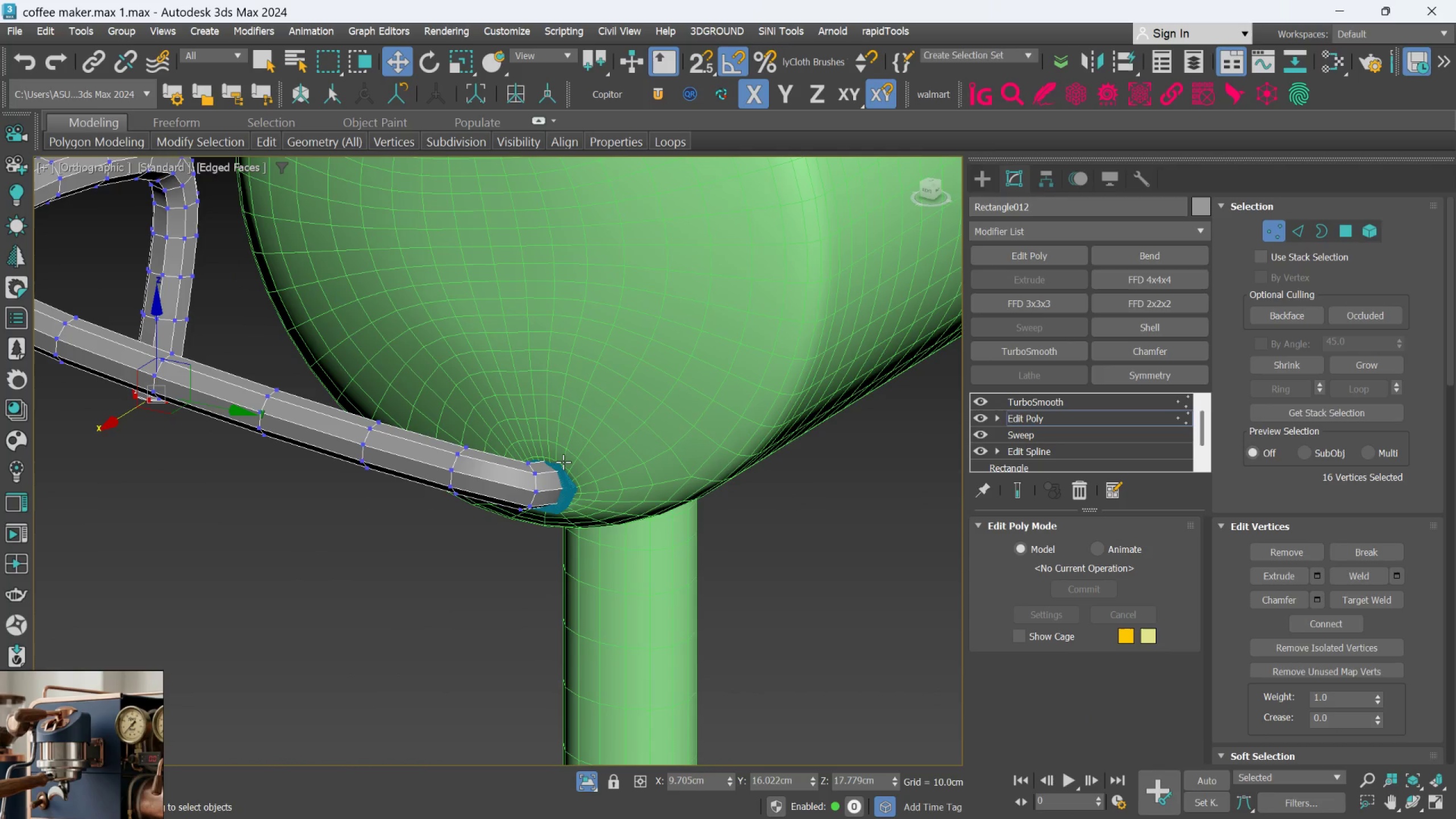 
hold_key(key=AltLeft, duration=0.47)
 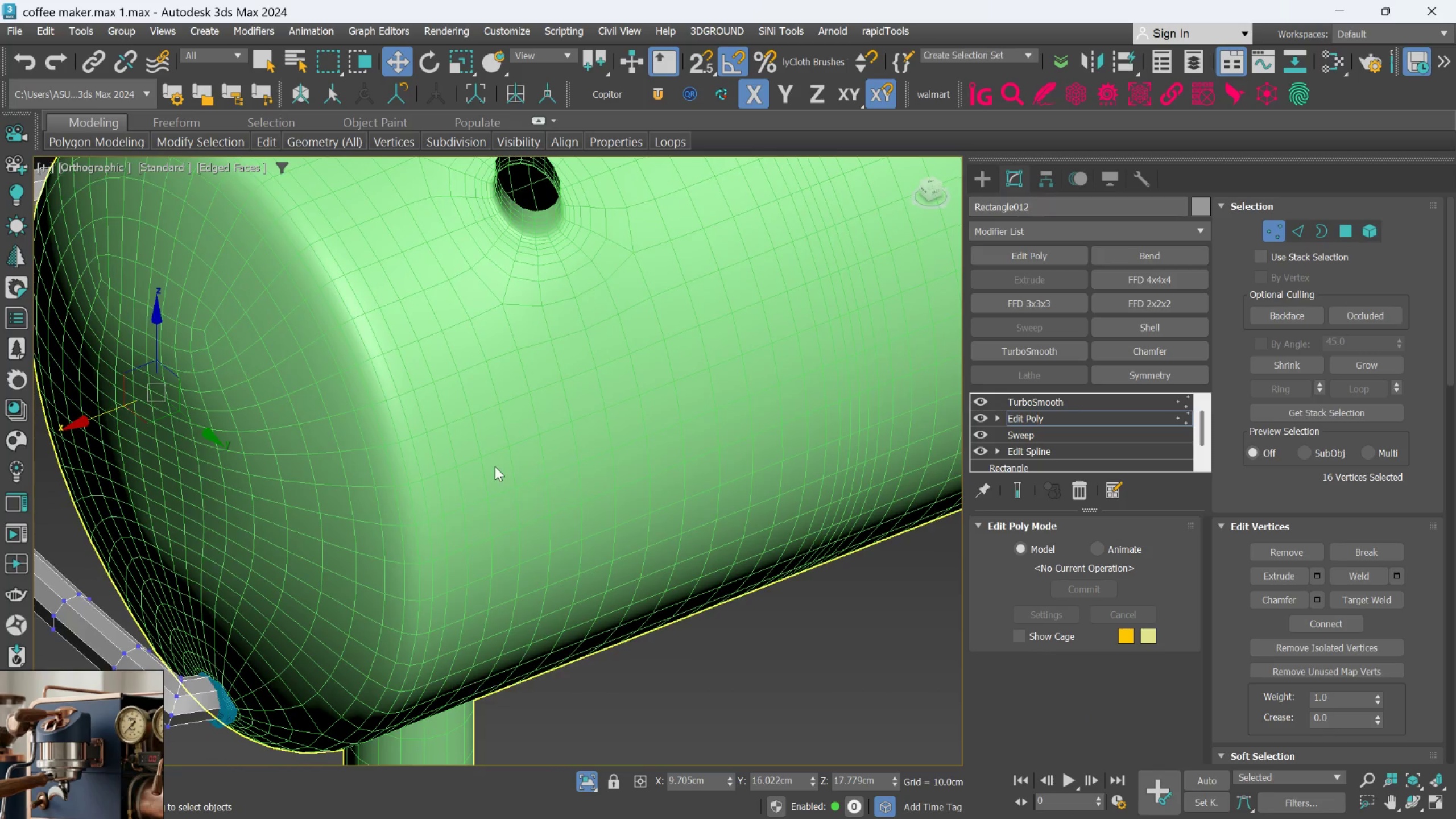 
scroll: coordinate [495, 466], scroll_direction: down, amount: 1.0
 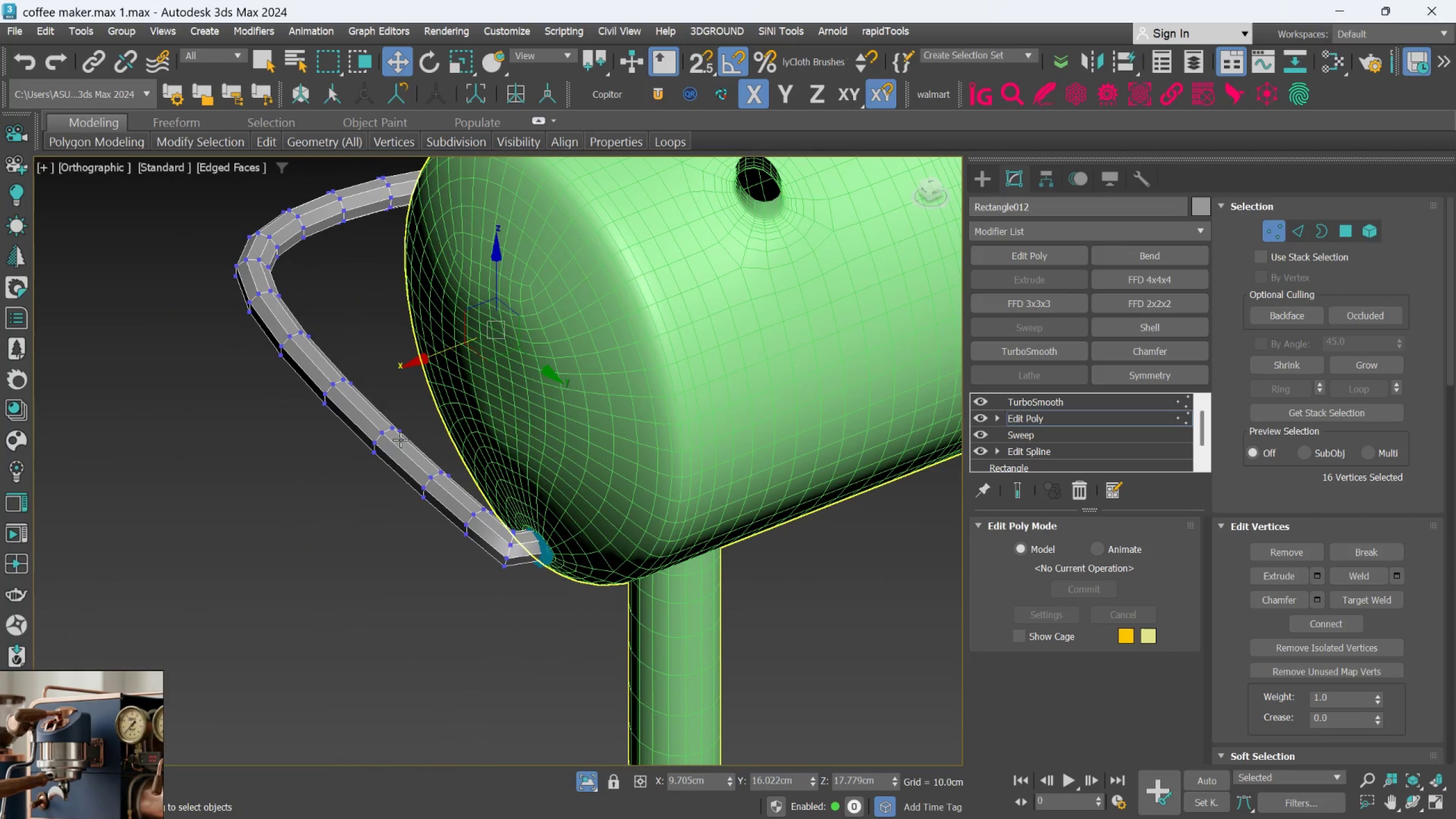 
scroll: coordinate [540, 566], scroll_direction: up, amount: 2.0
 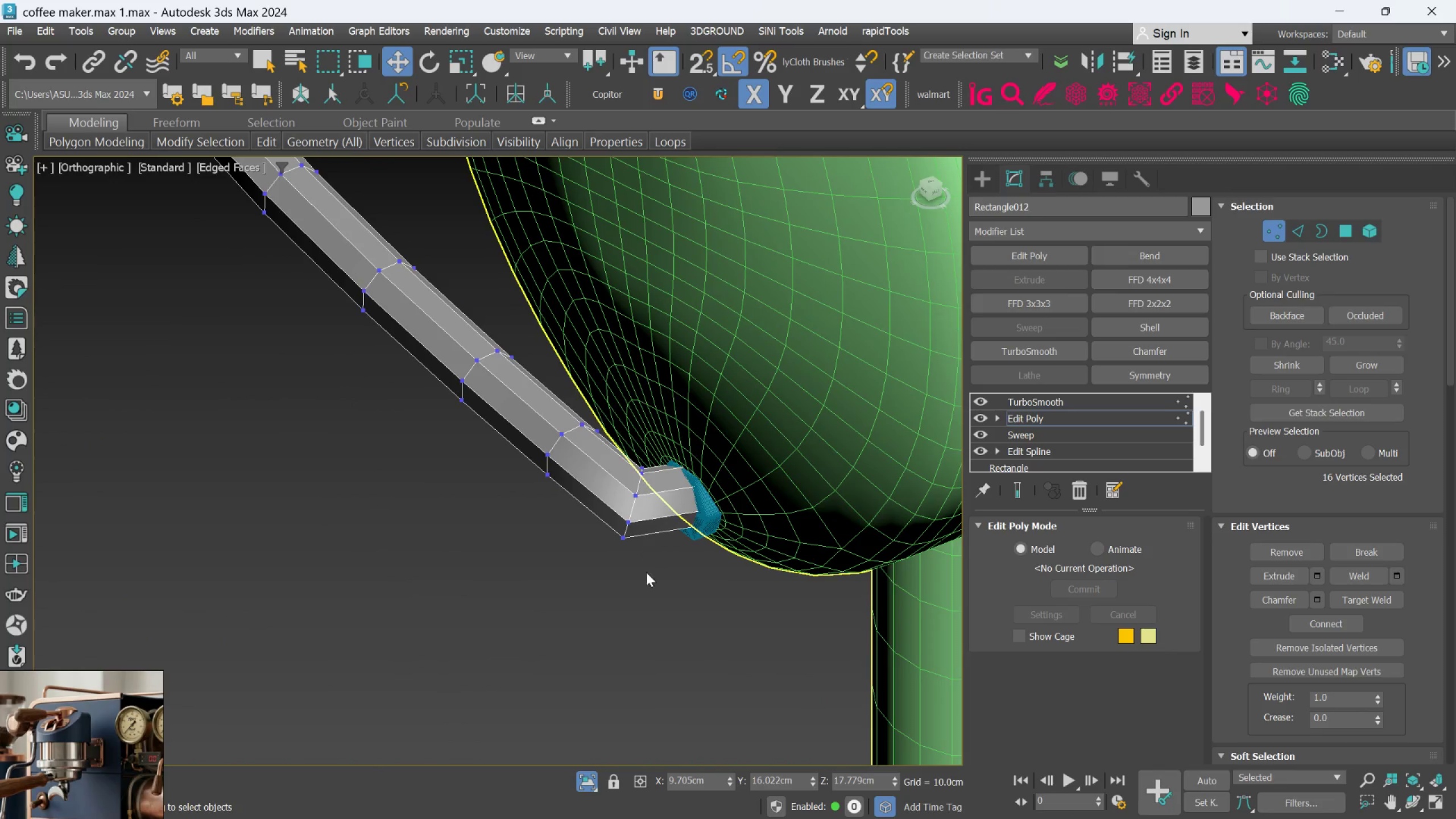 
left_click_drag(start_coordinate=[644, 582], to_coordinate=[481, 337])
 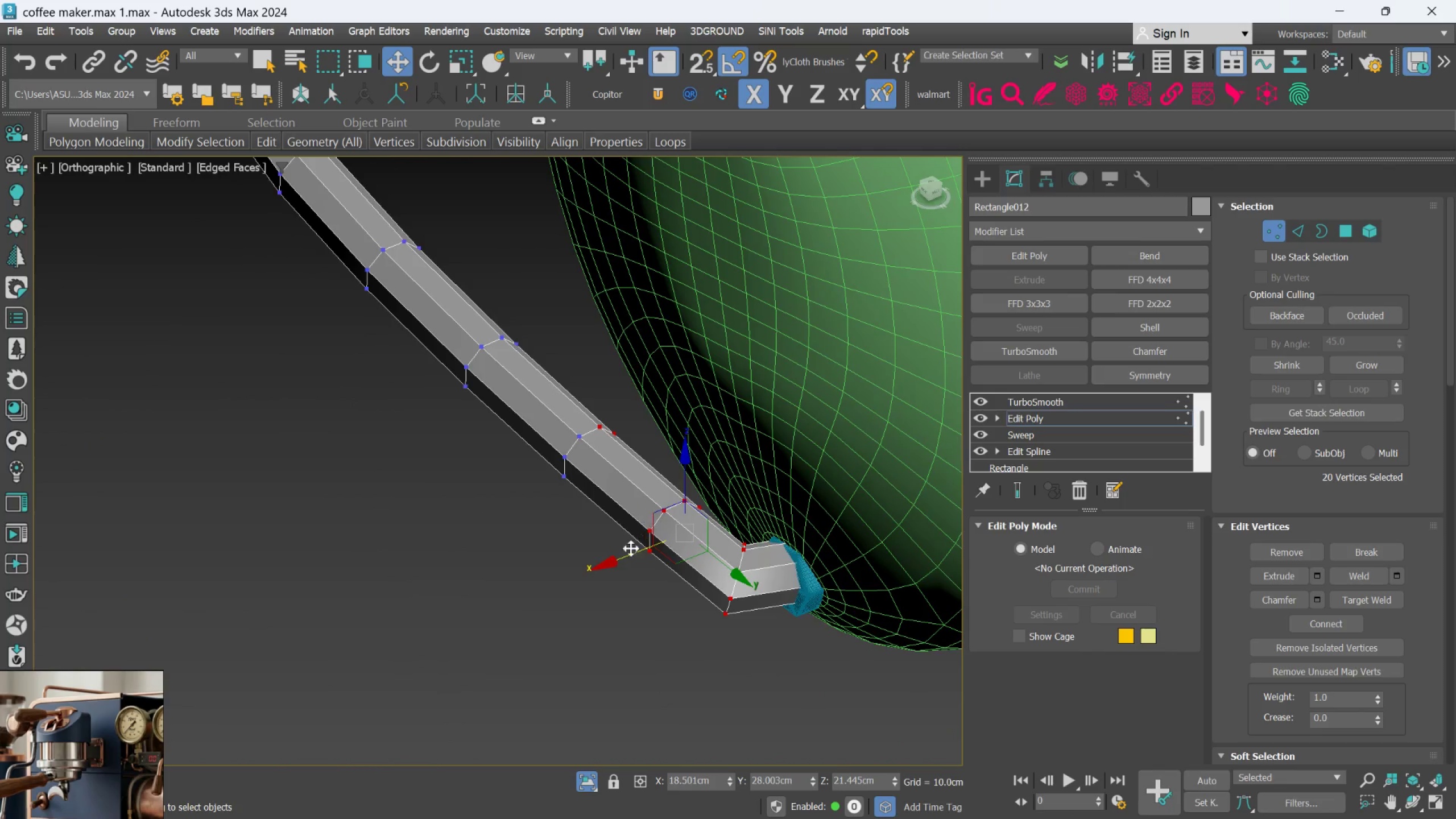 
hold_key(key=ControlLeft, duration=0.92)
left_click_drag(start_coordinate=[606, 566], to_coordinate=[415, 305])
 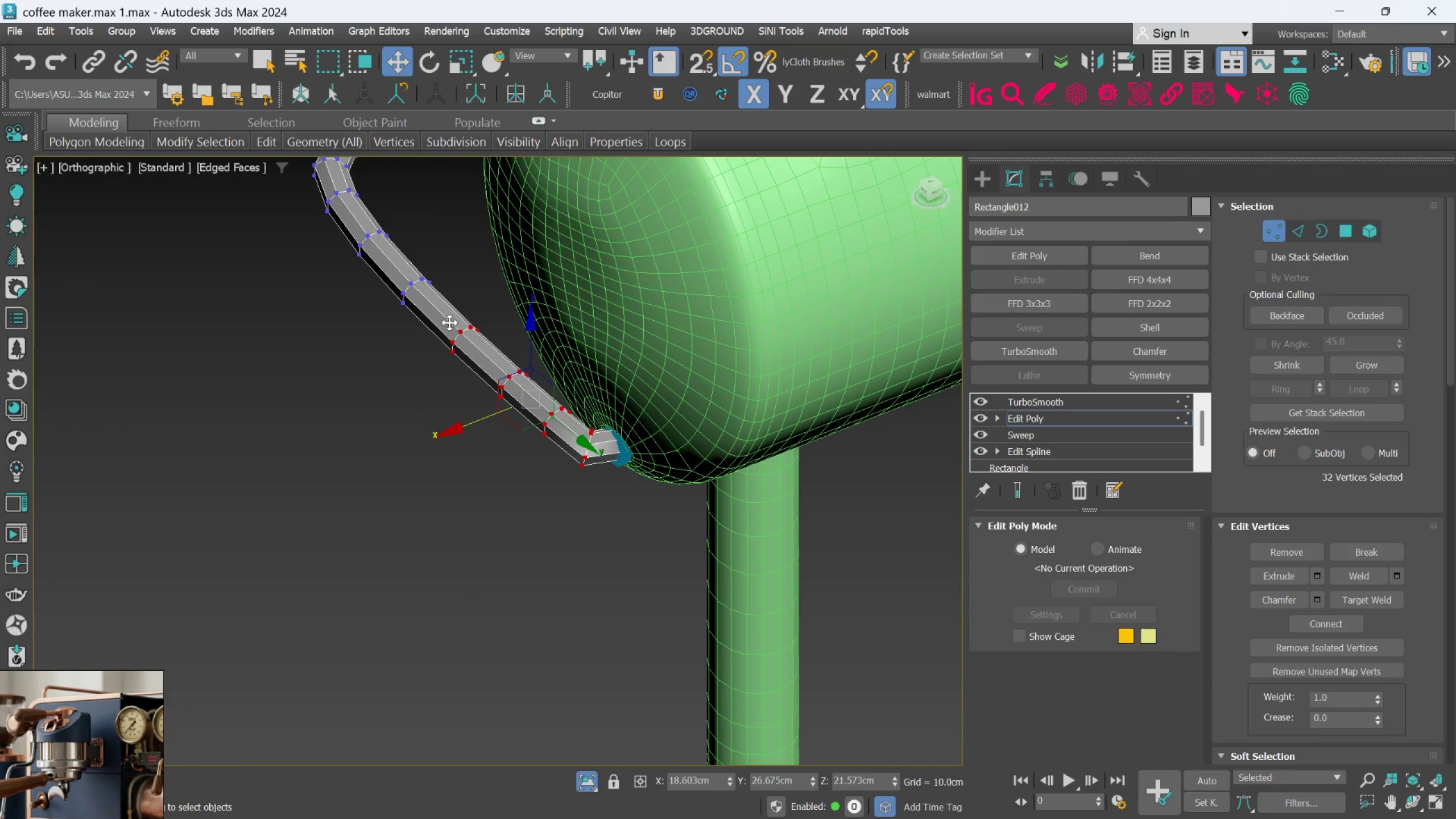 
hold_key(key=AltLeft, duration=1.19)
 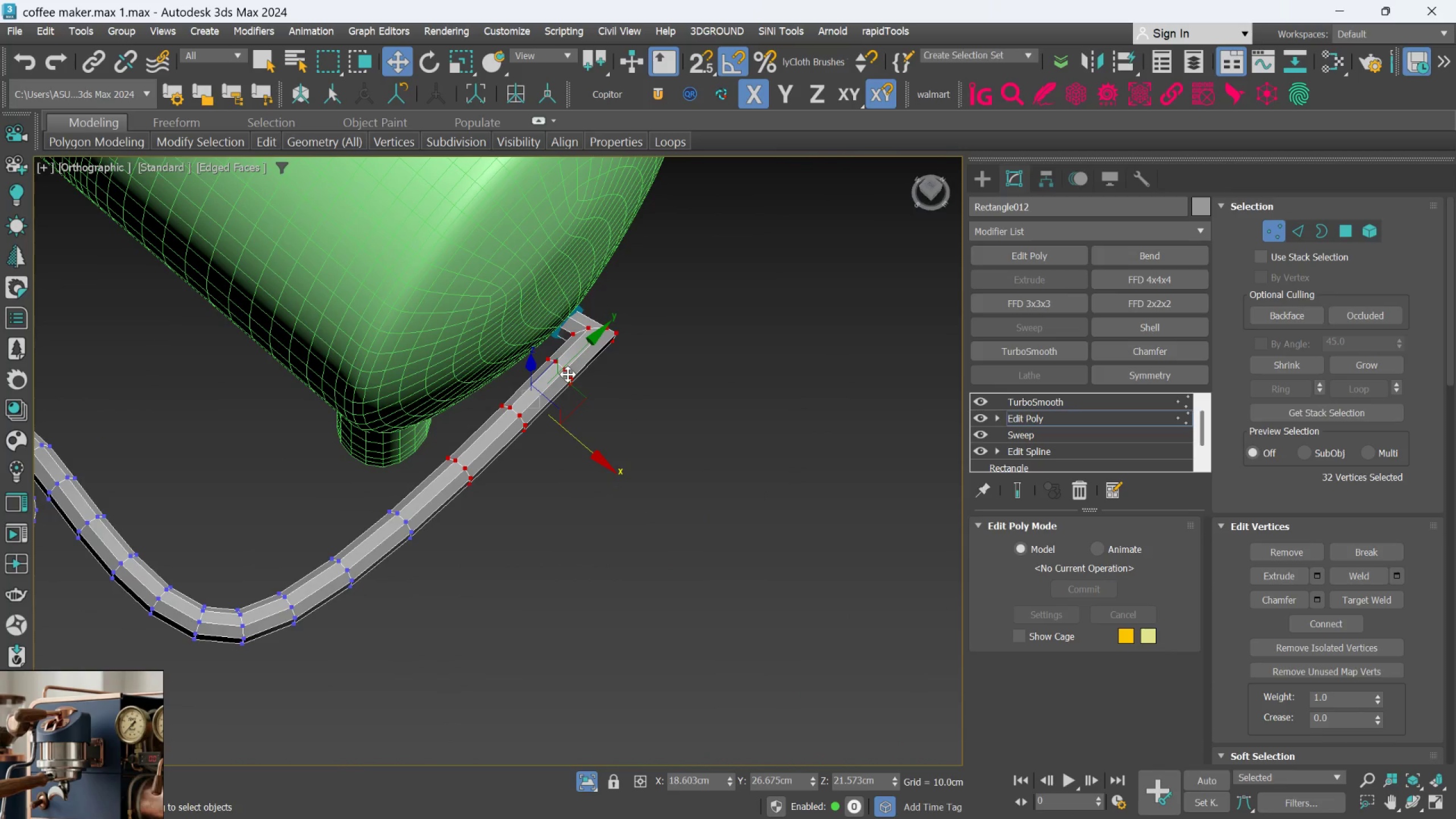 
scroll: coordinate [439, 317], scroll_direction: down, amount: 2.0
 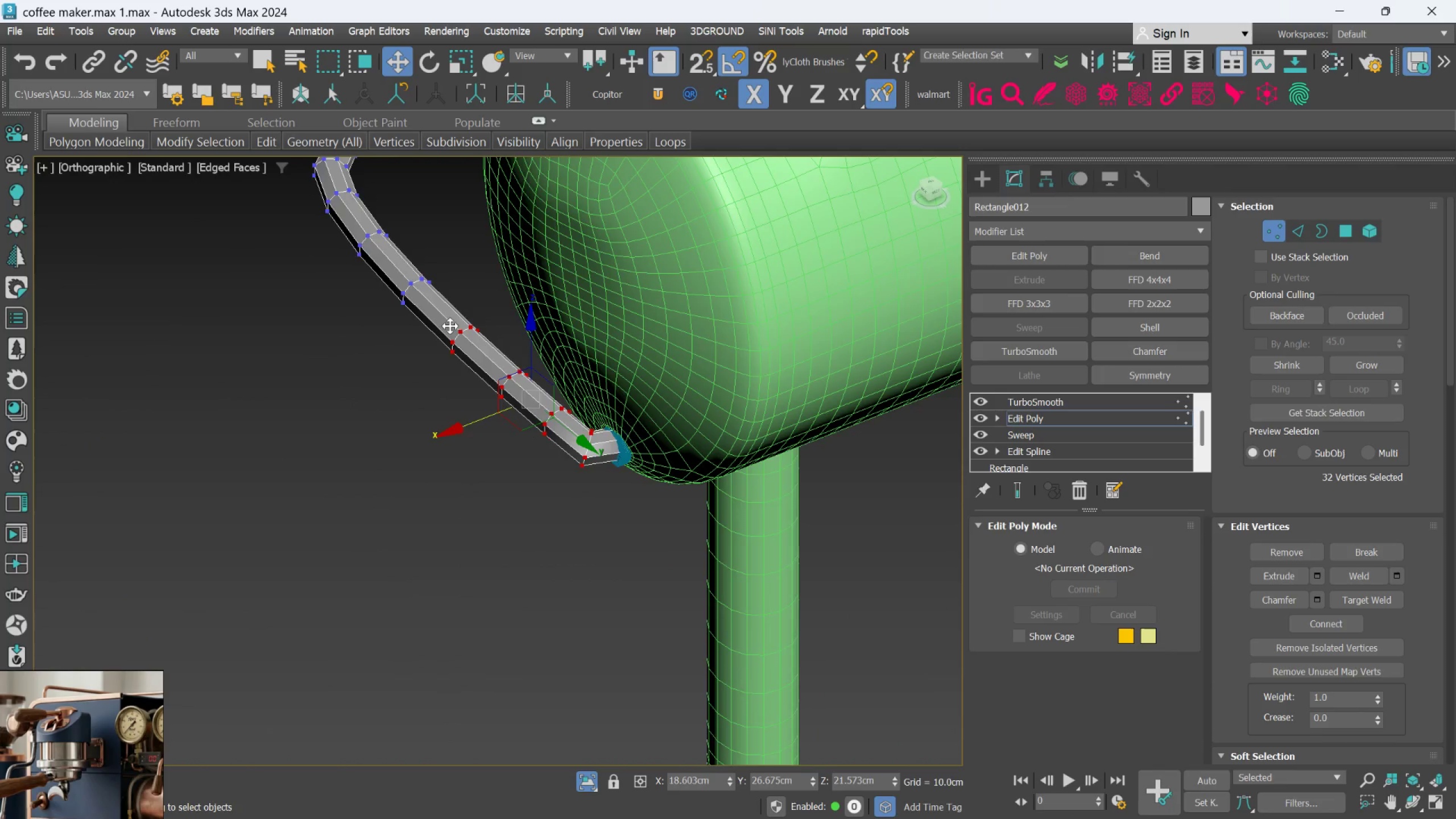 
hold_key(key=AltLeft, duration=1.09)
 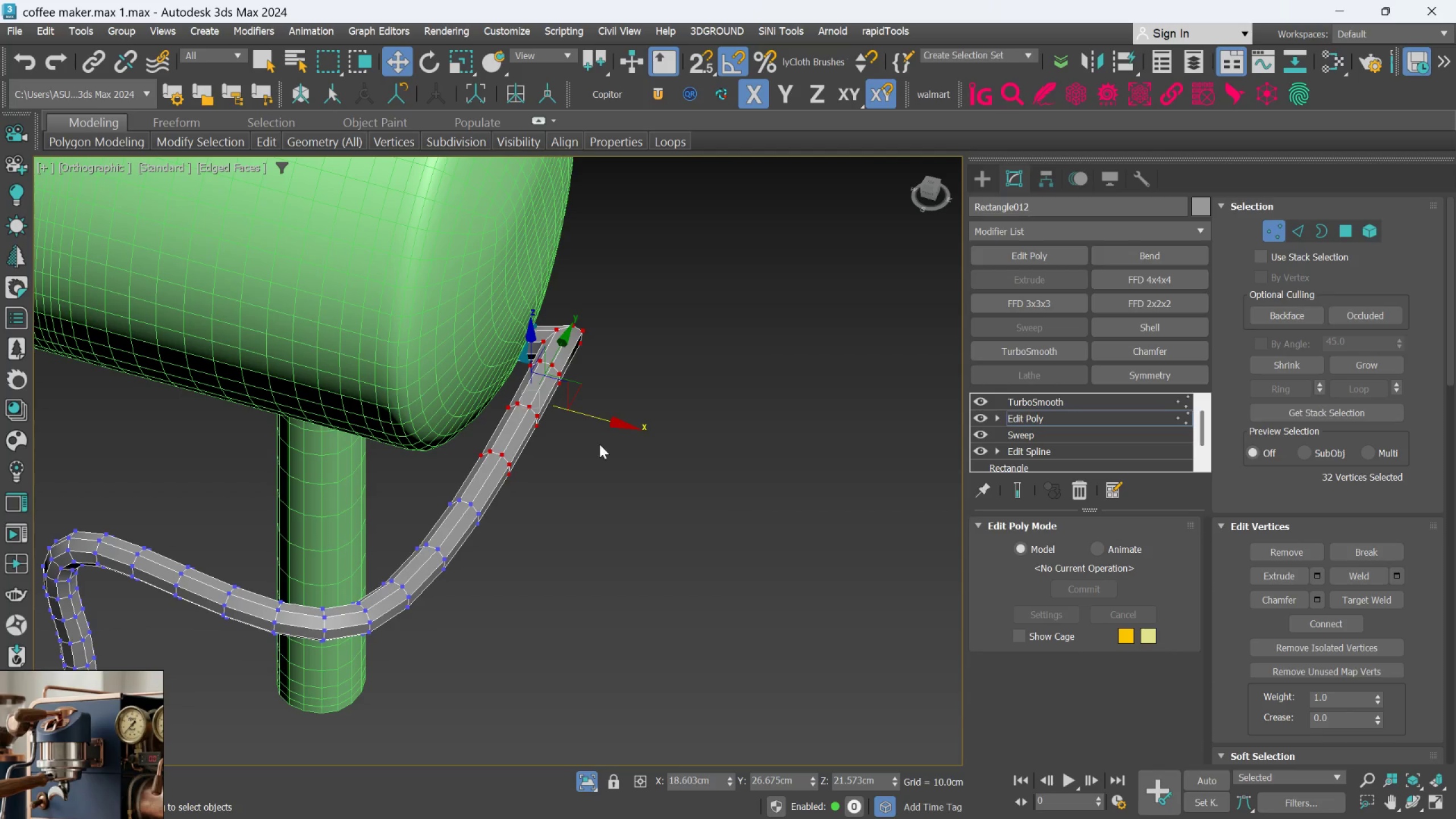 
hold_key(key=ControlLeft, duration=1.06)
left_click_drag(start_coordinate=[544, 593], to_coordinate=[412, 470])
 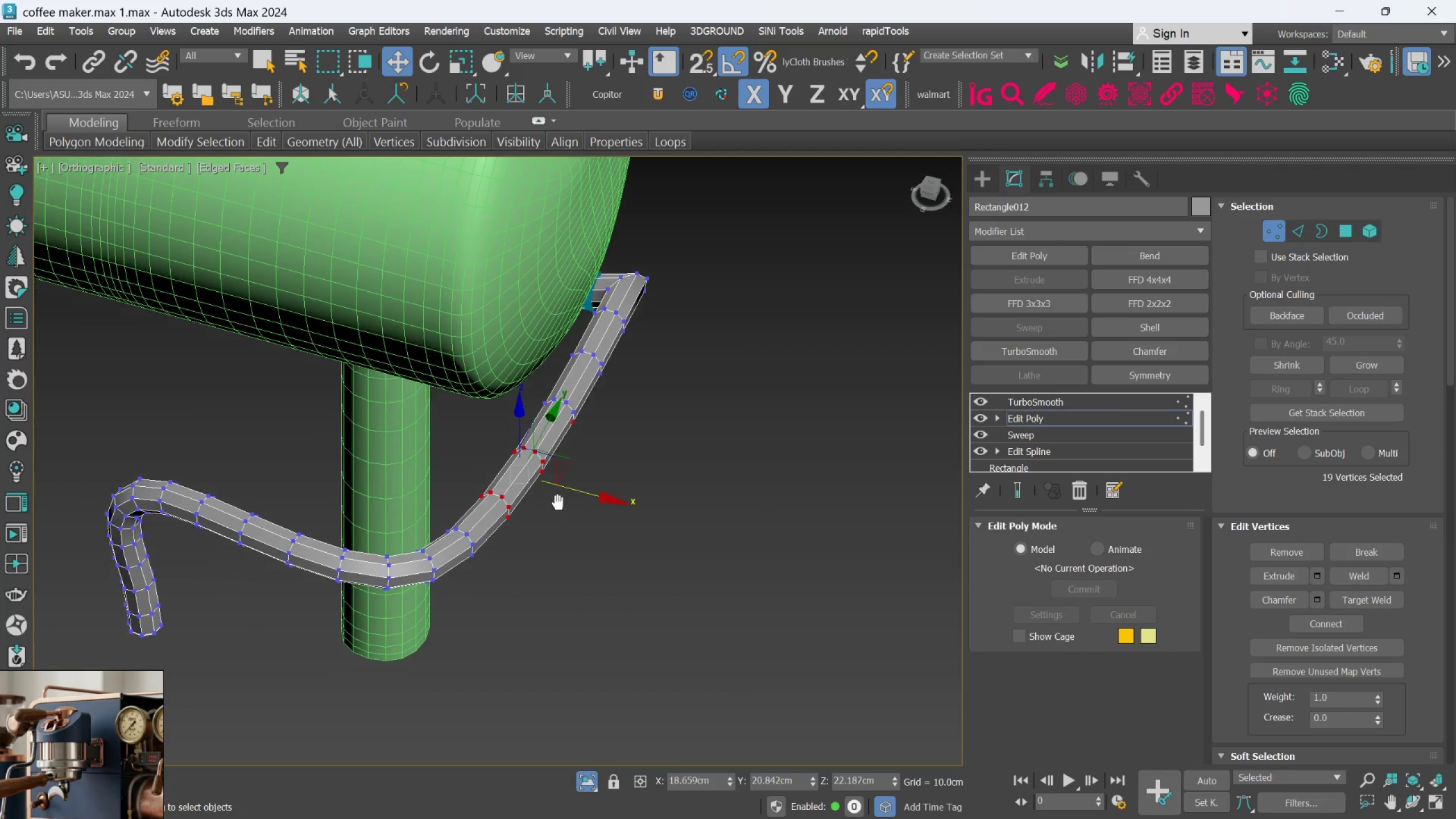 
hold_key(key=ControlLeft, duration=1.44)
left_click_drag(start_coordinate=[581, 578], to_coordinate=[359, 500])
 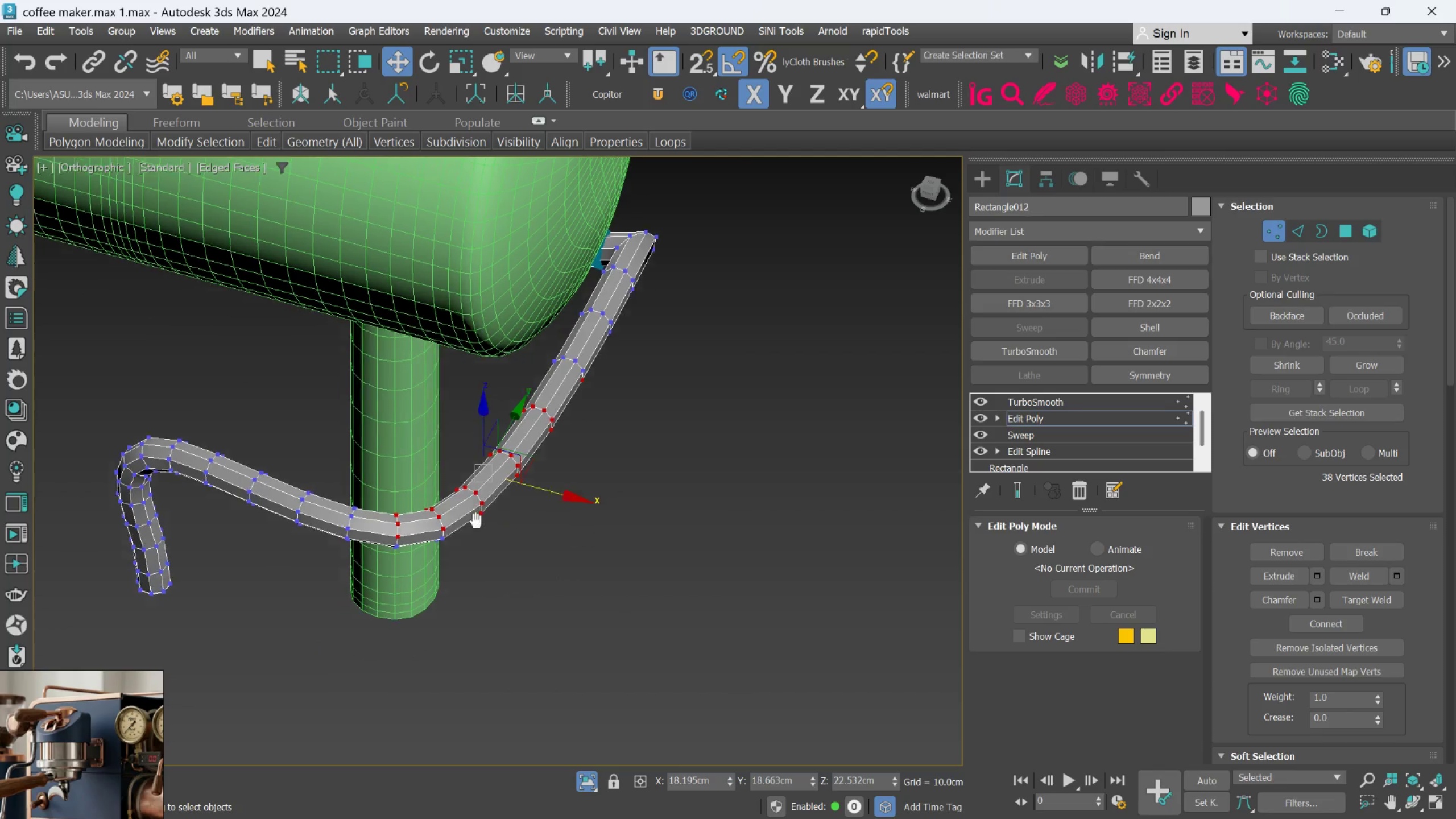 
hold_key(key=ControlLeft, duration=2.39)
left_click_drag(start_coordinate=[535, 572], to_coordinate=[337, 404])
 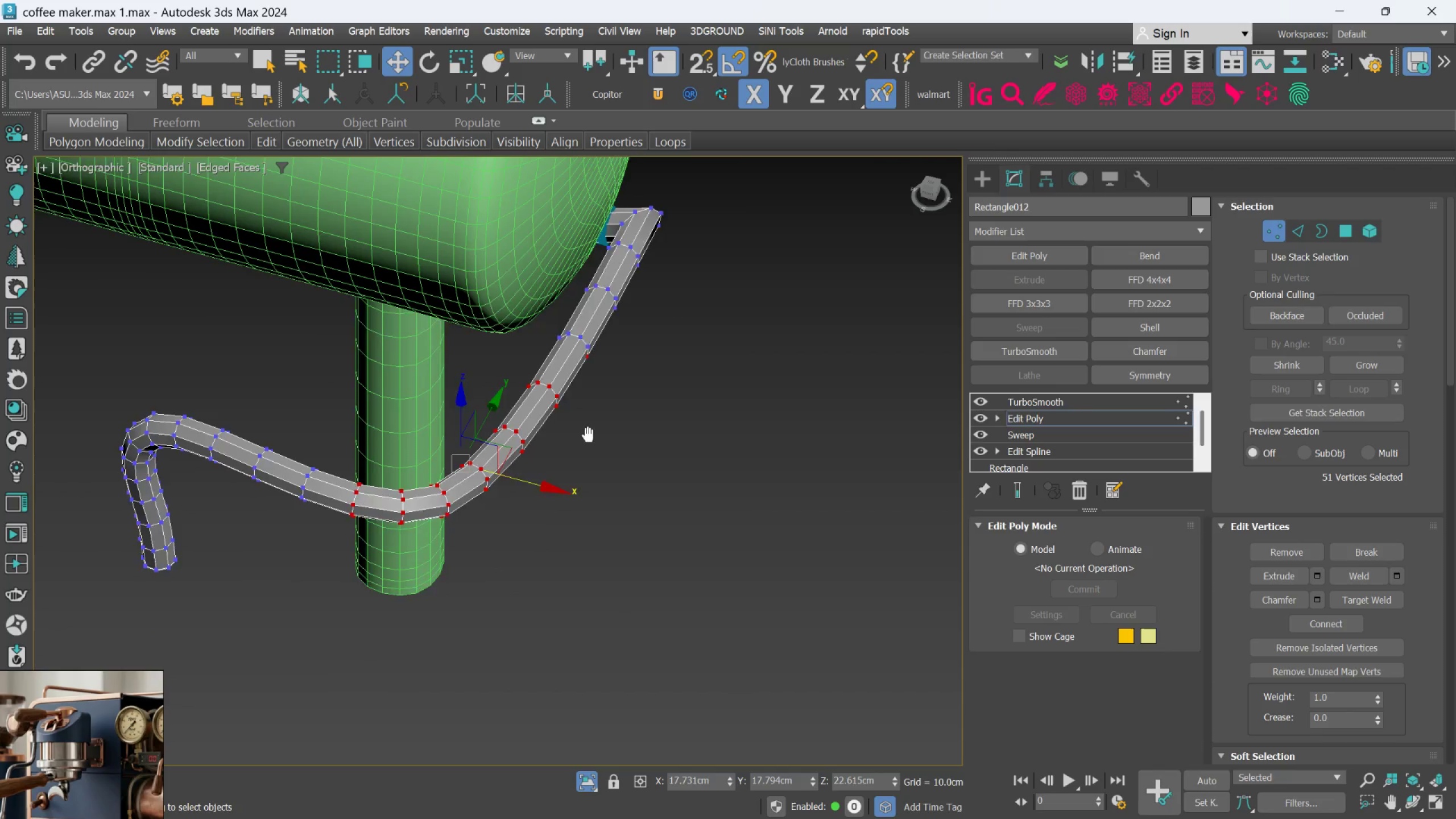 
hold_key(key=ControlLeft, duration=1.64)
left_click_drag(start_coordinate=[664, 549], to_coordinate=[461, 388])
 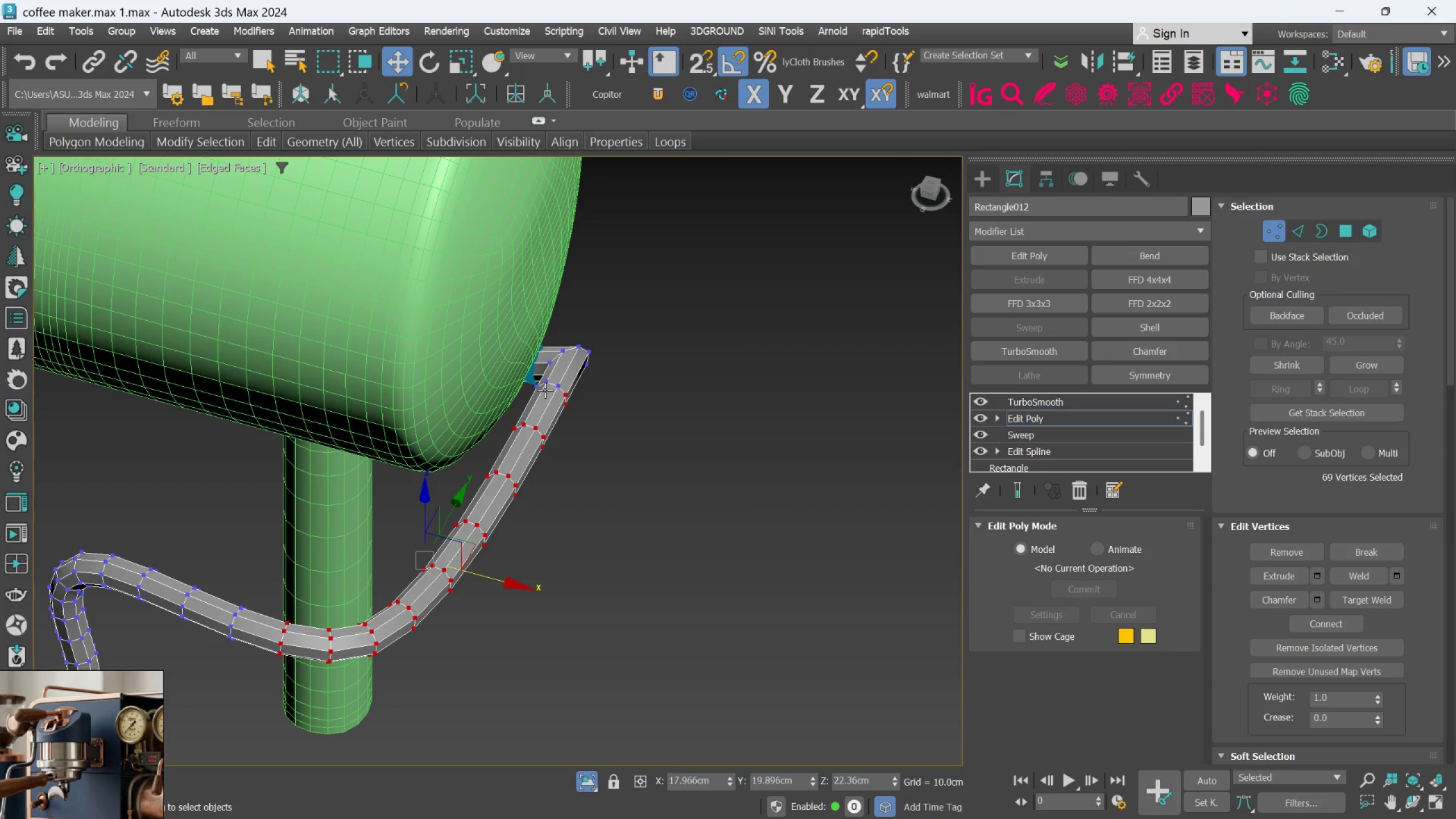 
hold_key(key=AltLeft, duration=0.75)
 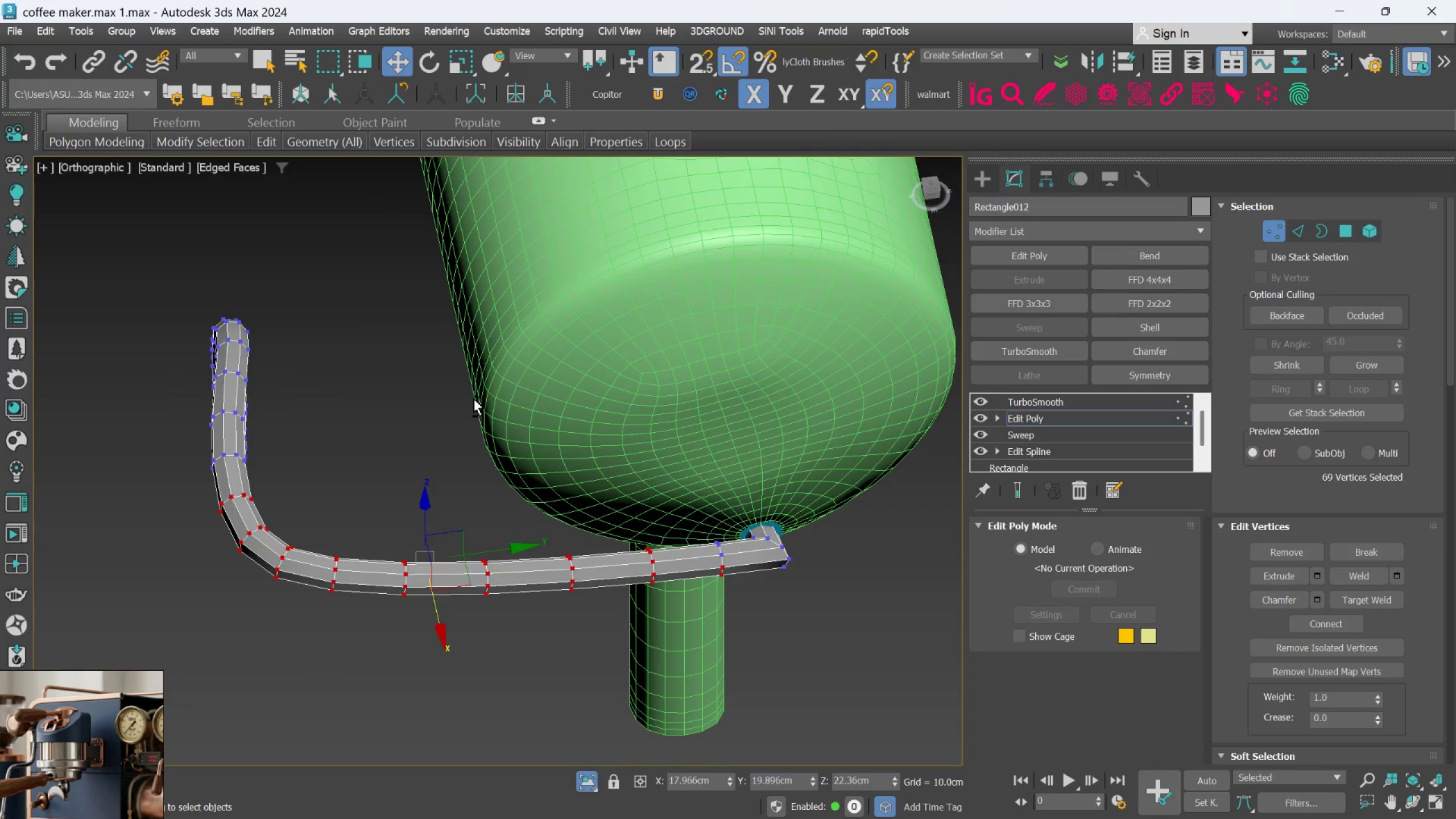 
hold_key(key=AltLeft, duration=0.44)
 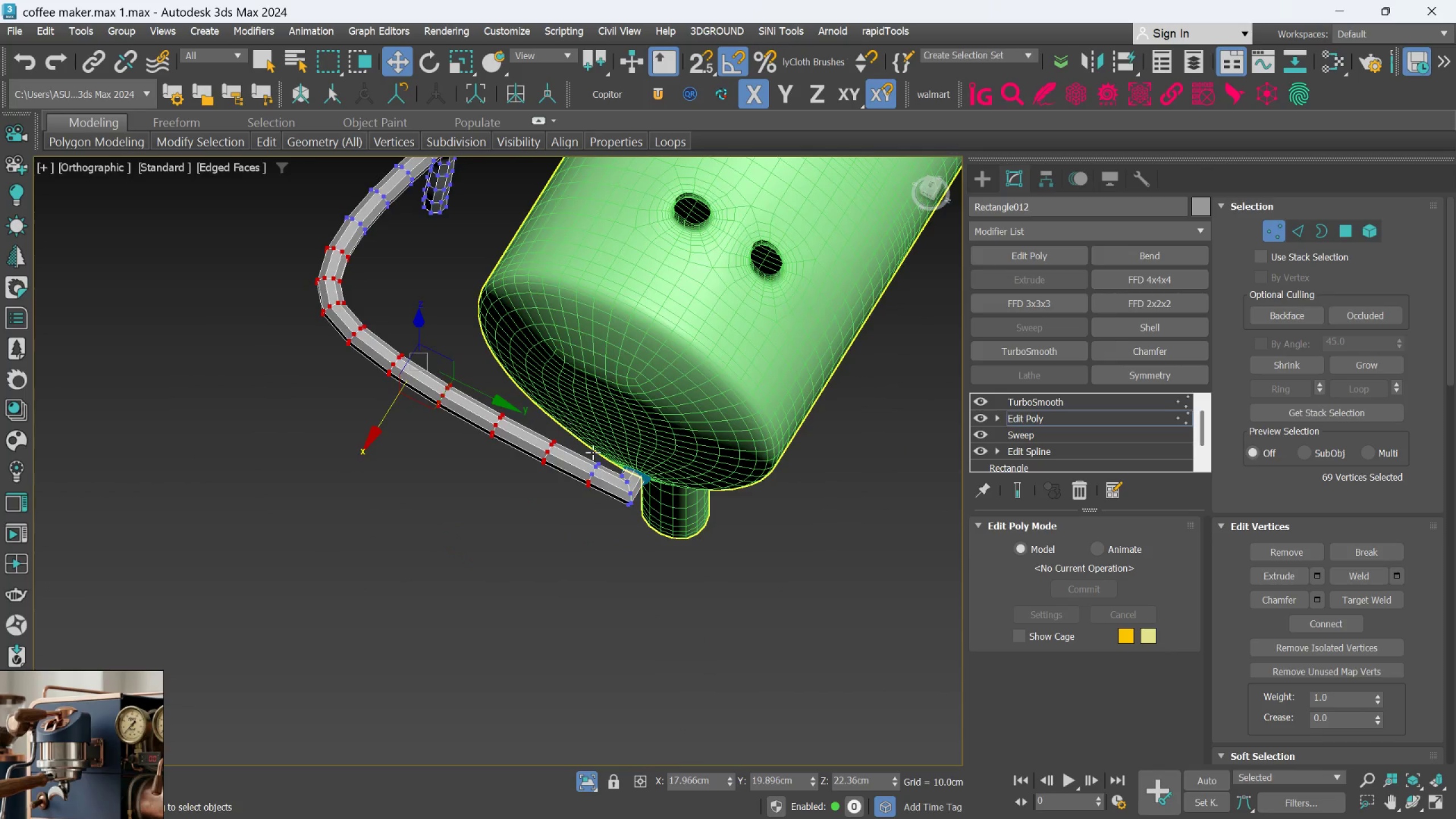 
scroll: coordinate [474, 399], scroll_direction: down, amount: 1.0
 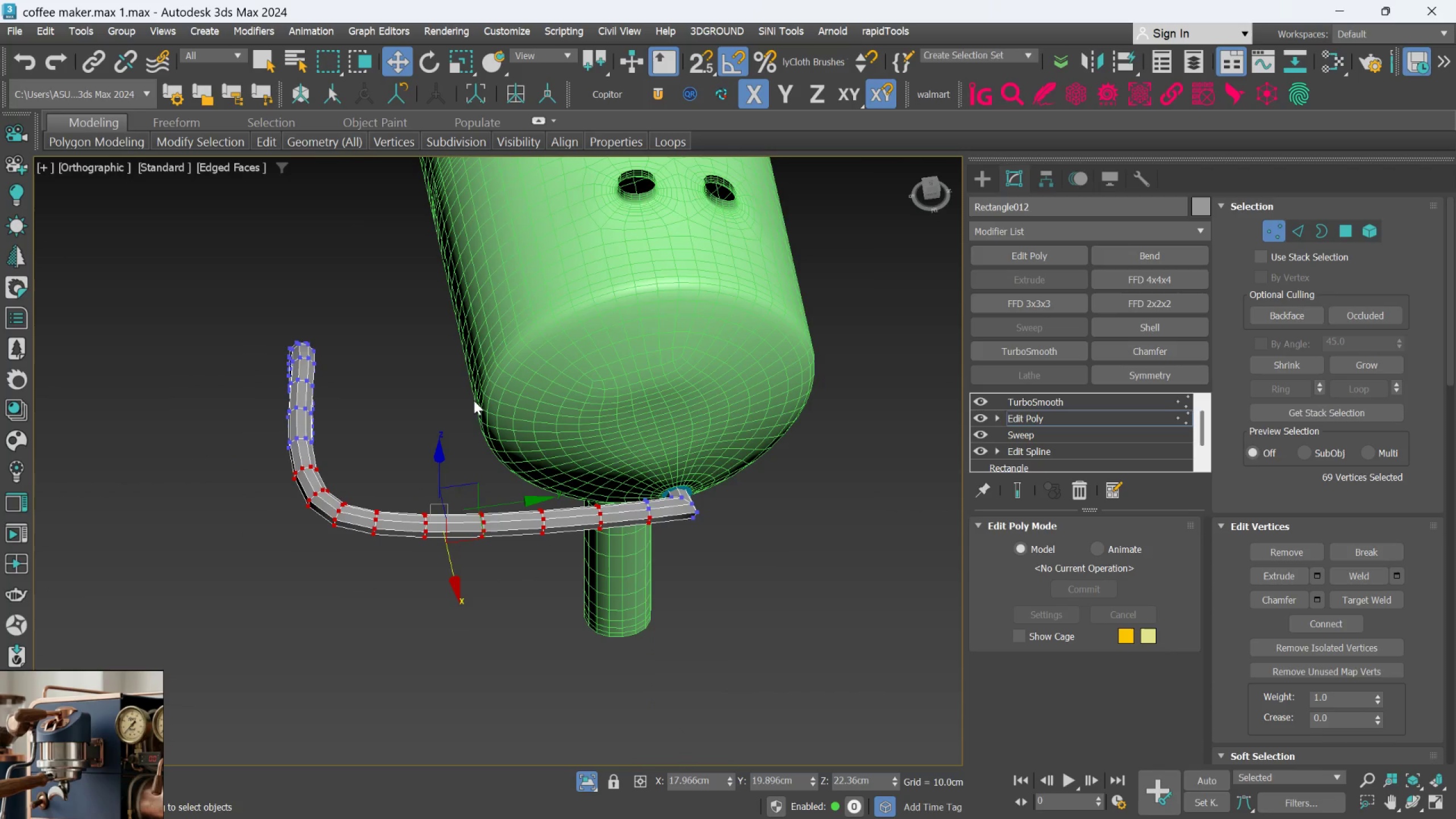 
hold_key(key=ControlLeft, duration=1.84)
 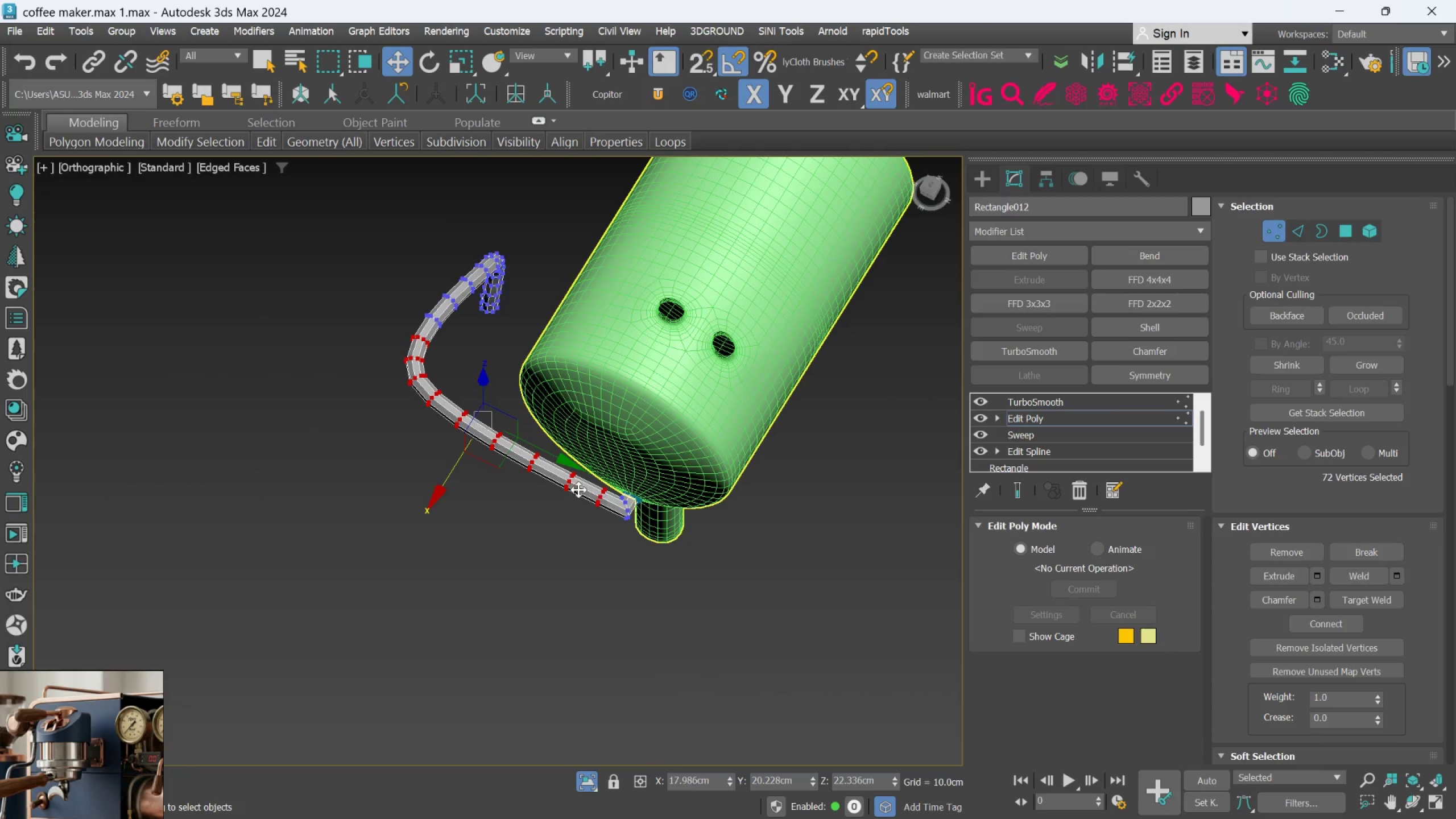 
scroll: coordinate [592, 453], scroll_direction: up, amount: 1.0
 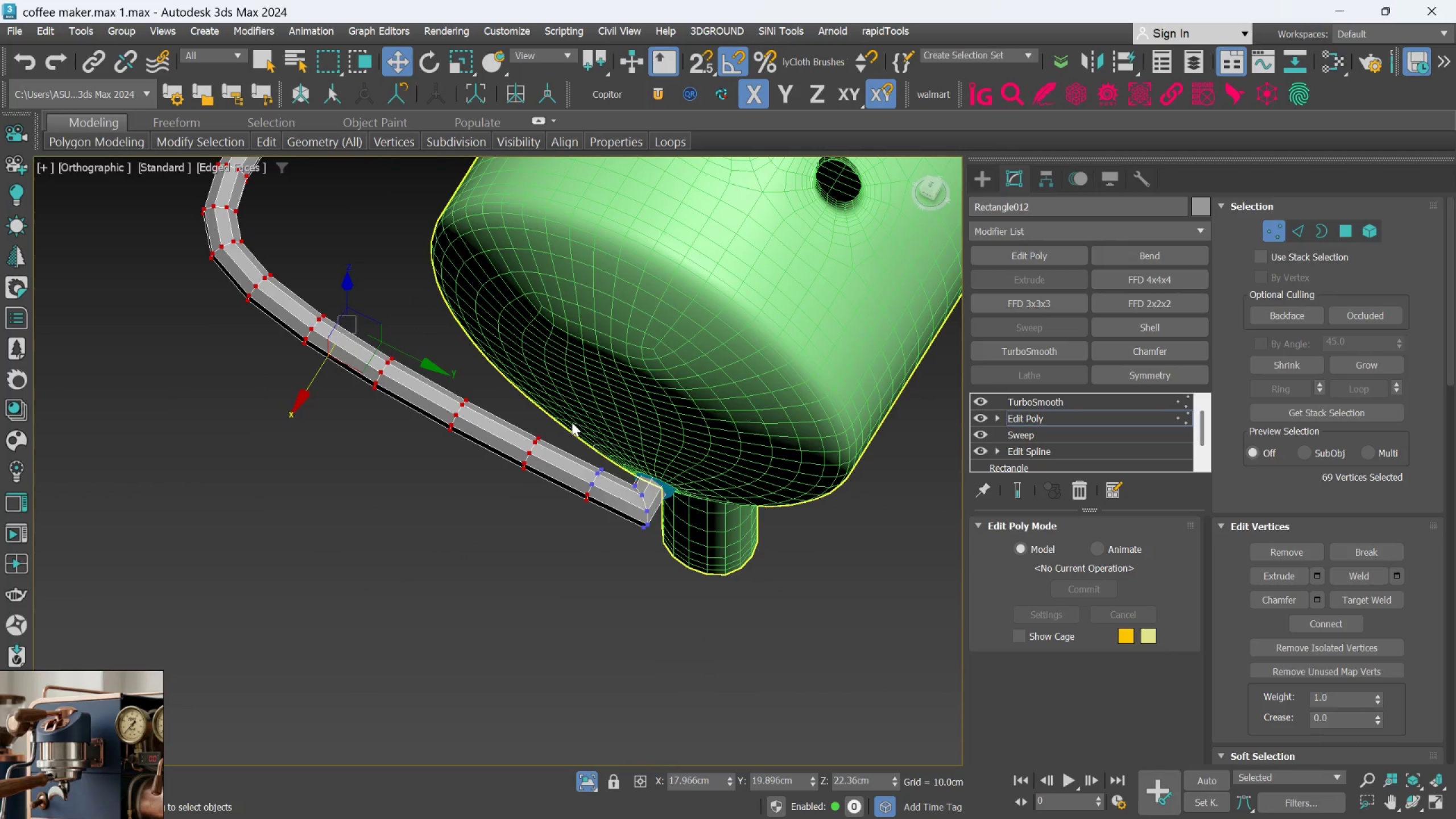 
left_click_drag(start_coordinate=[437, 351], to_coordinate=[611, 533])
 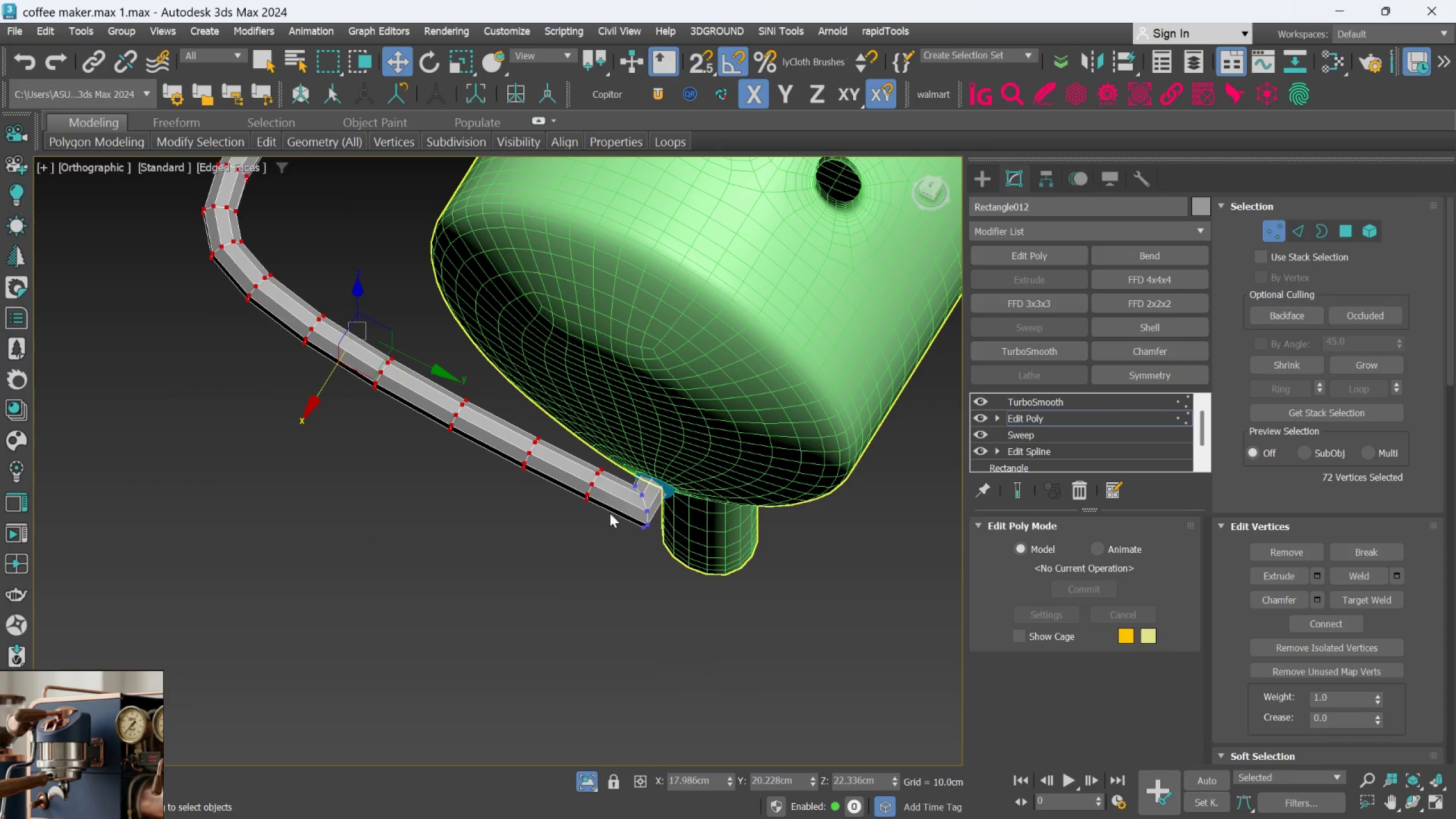 
scroll: coordinate [609, 510], scroll_direction: down, amount: 2.0
 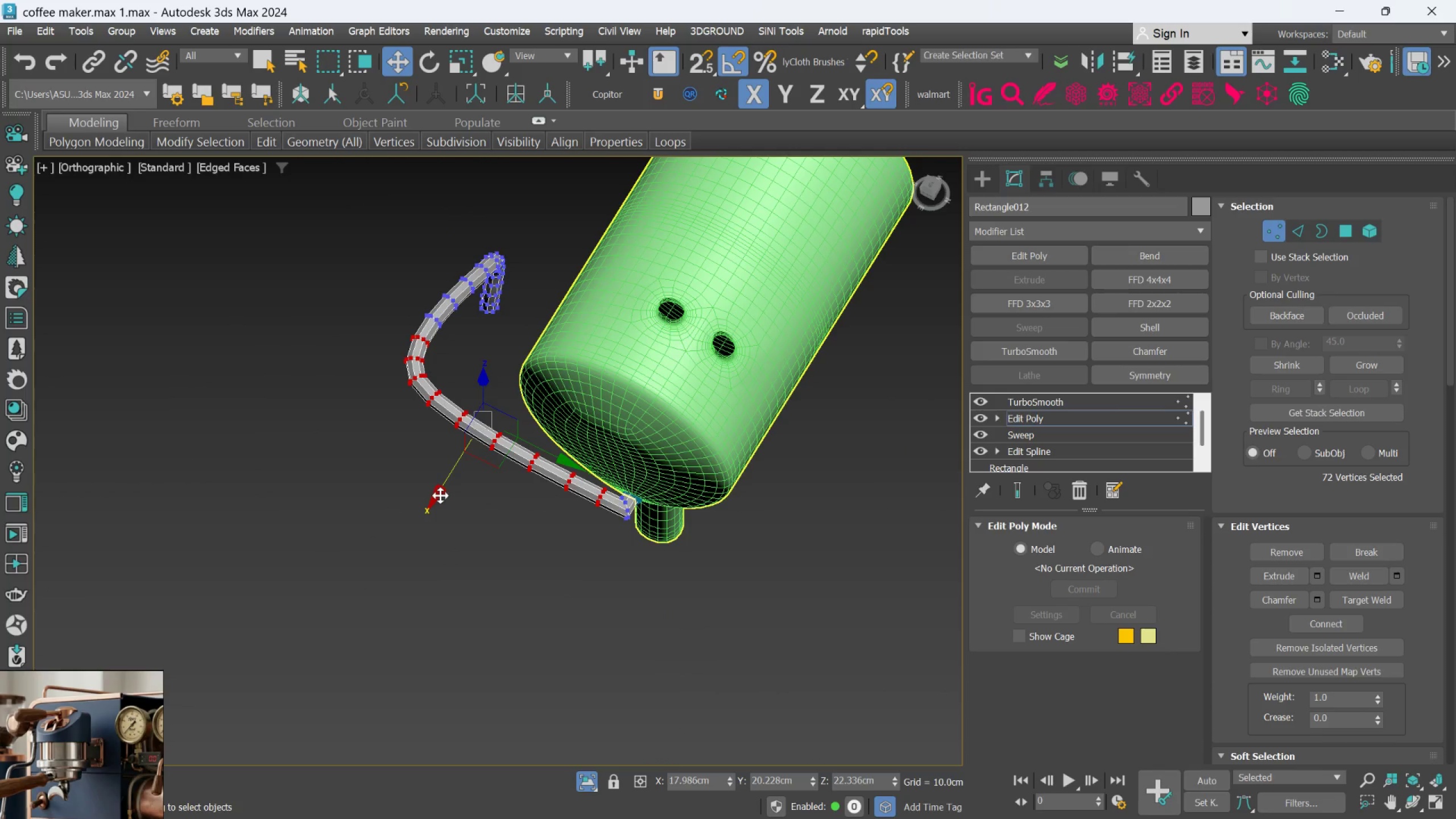 
scroll: coordinate [623, 494], scroll_direction: up, amount: 4.0
 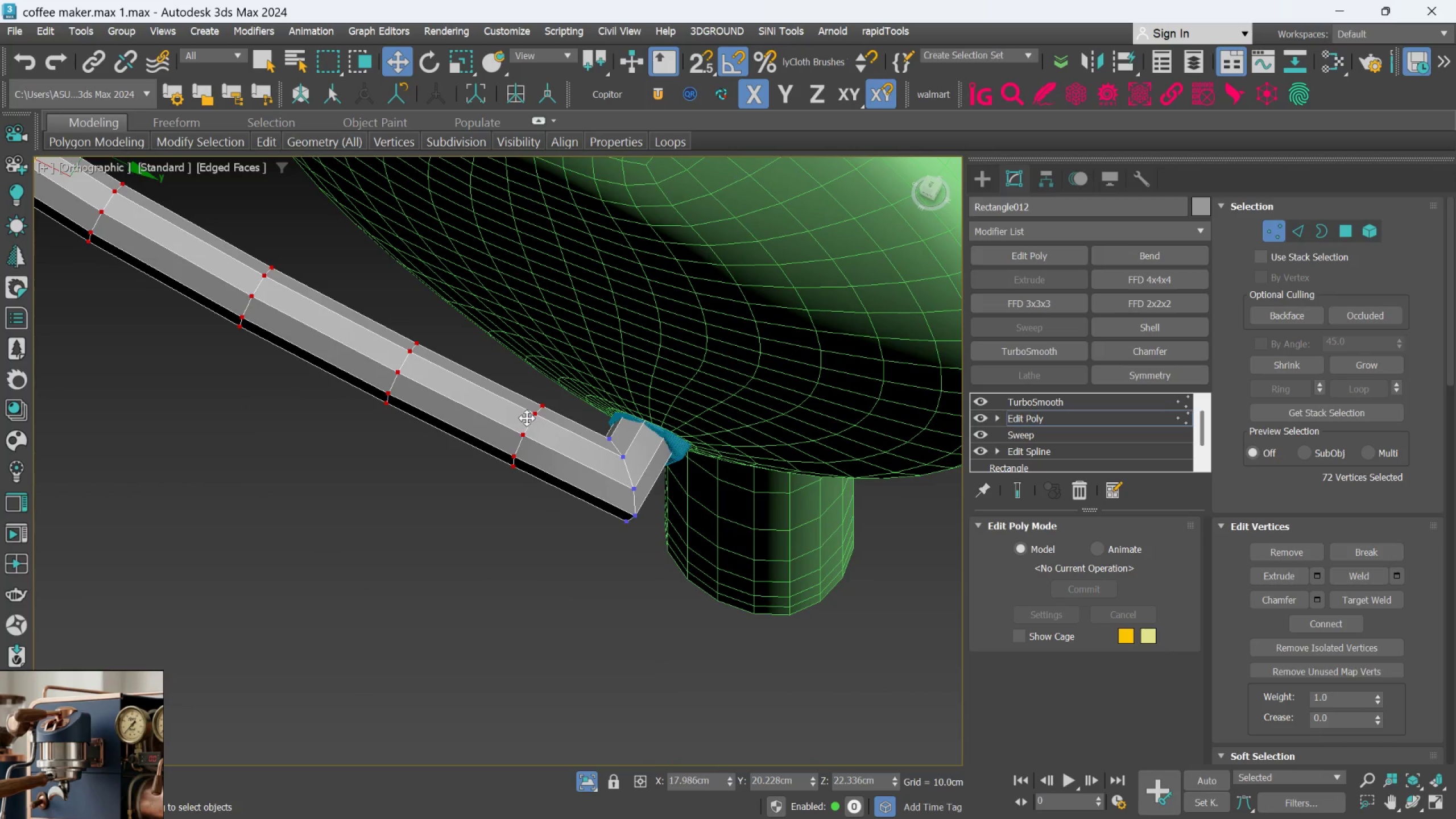 
hold_key(key=ControlLeft, duration=1.95)
left_click_drag(start_coordinate=[444, 338], to_coordinate=[545, 524])
 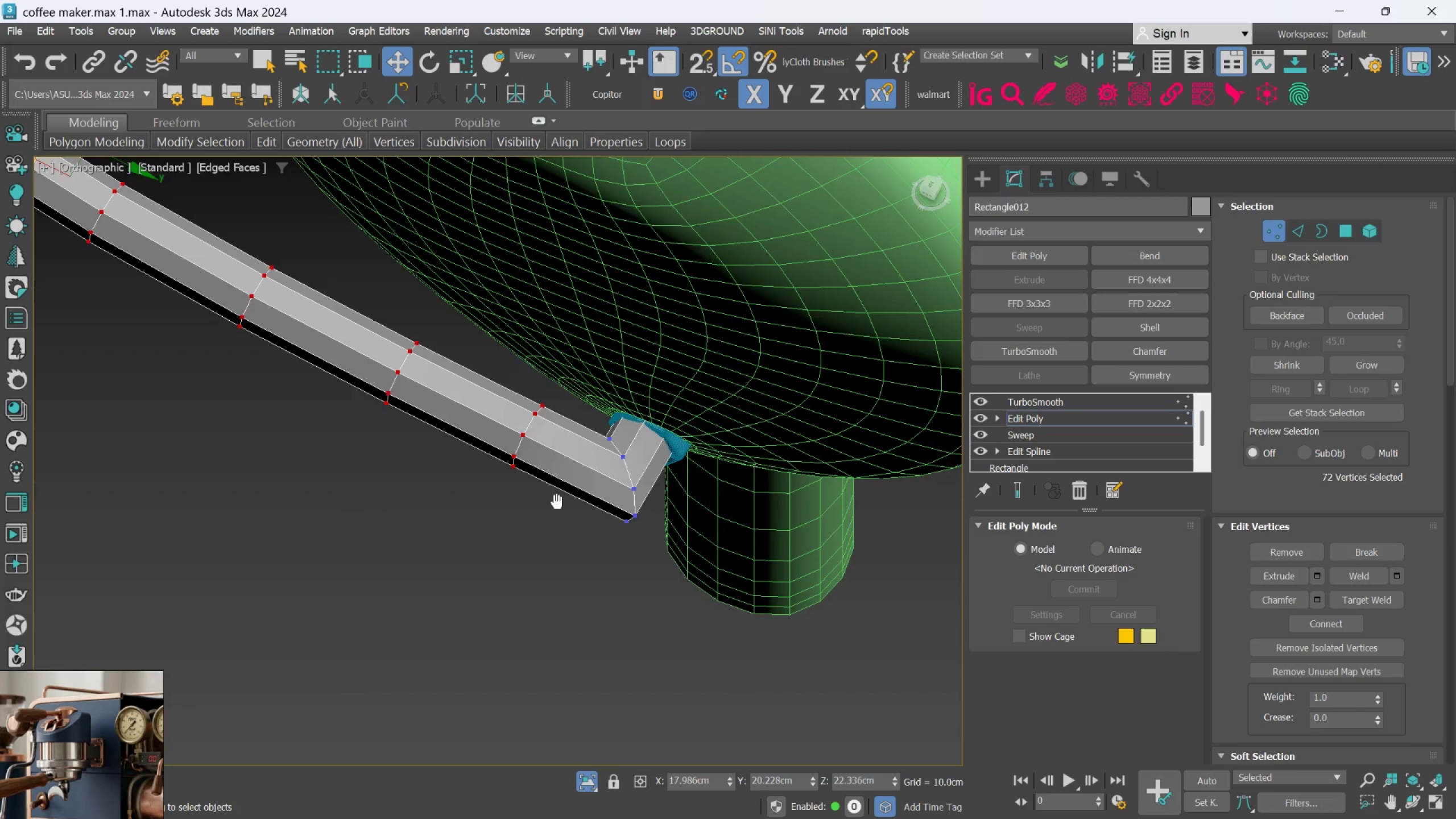 
hold_key(key=AltLeft, duration=0.62)
 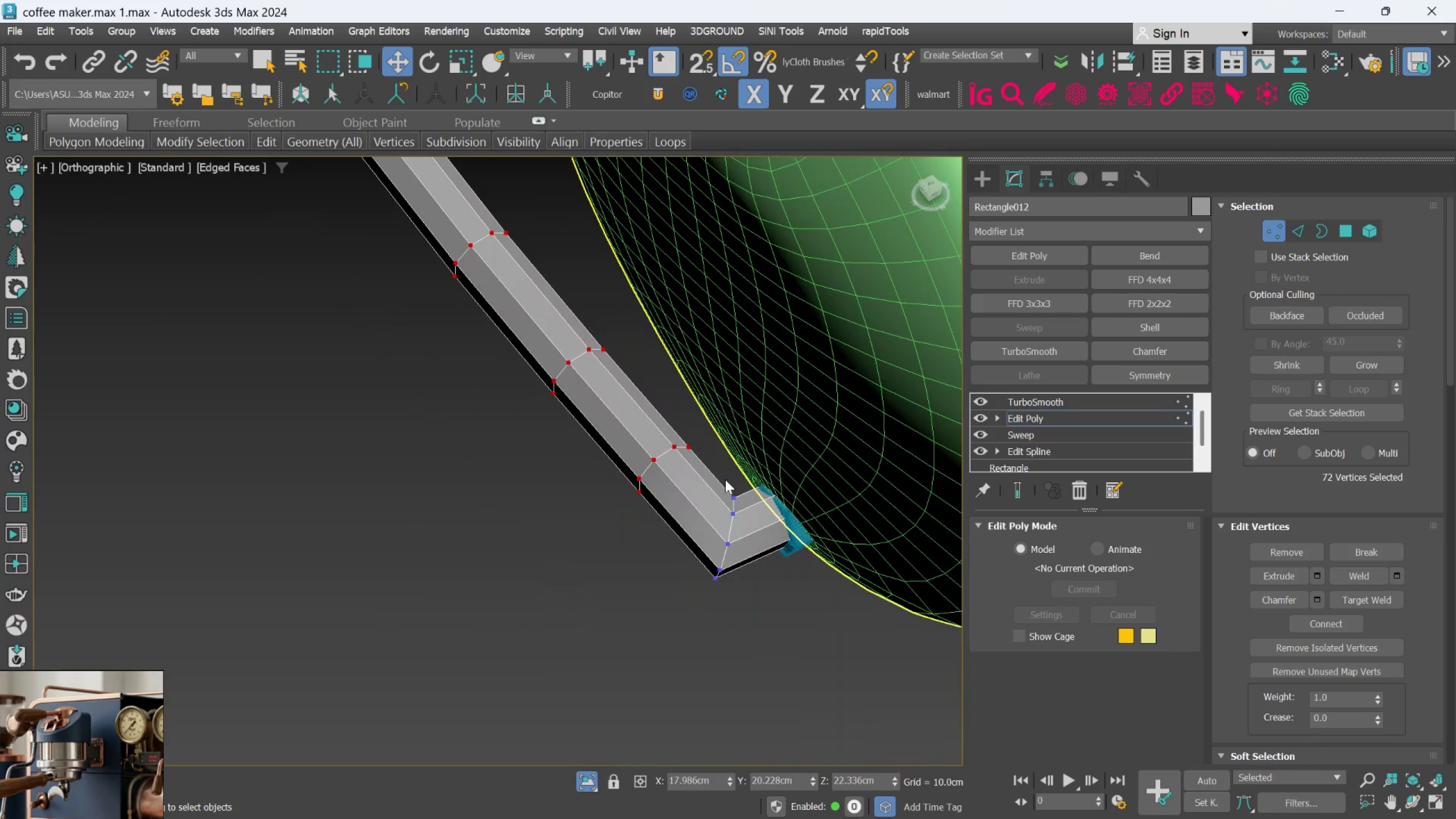 
hold_key(key=ControlLeft, duration=1.78)
 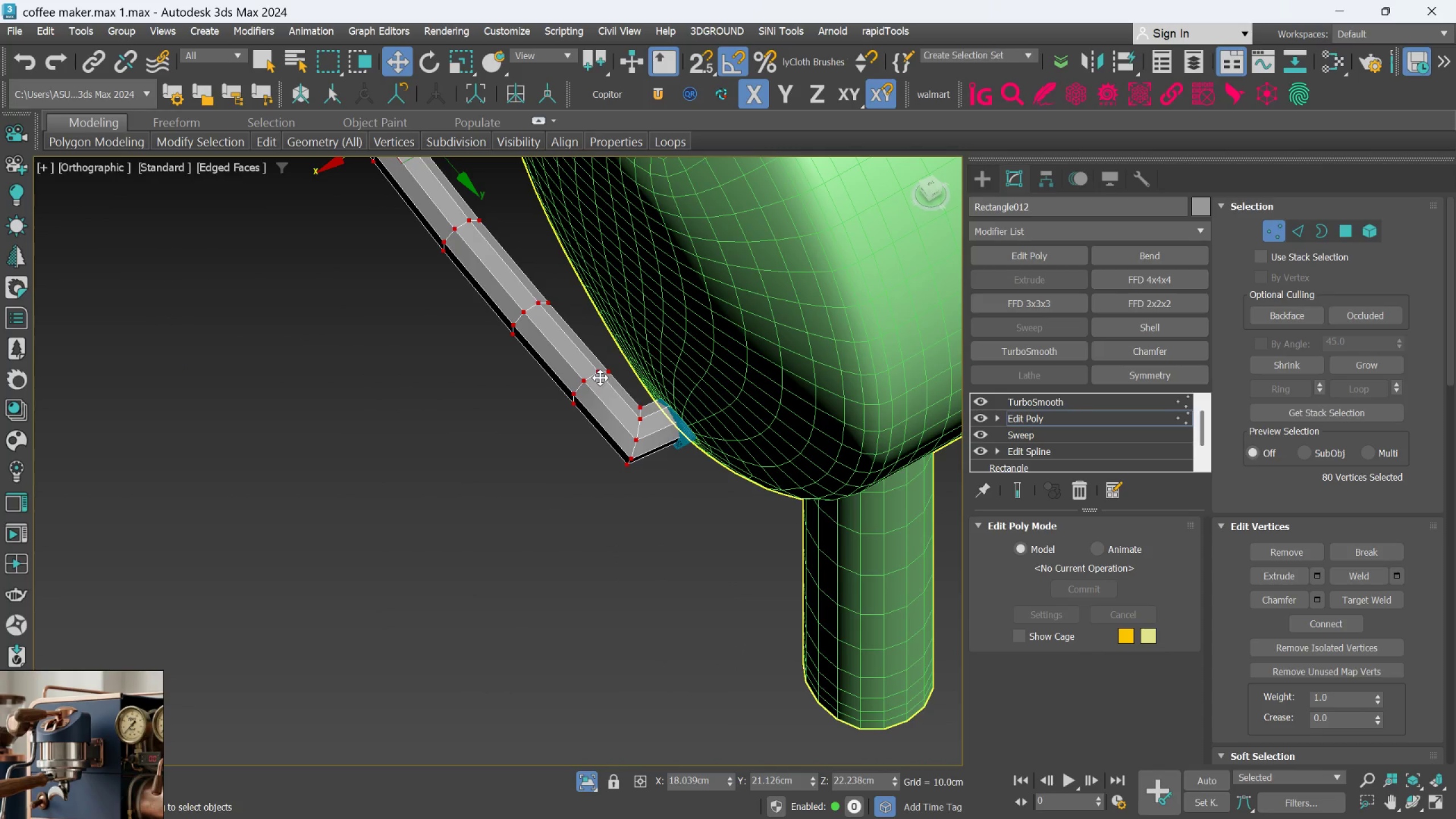 
scroll: coordinate [743, 527], scroll_direction: up, amount: 2.0
 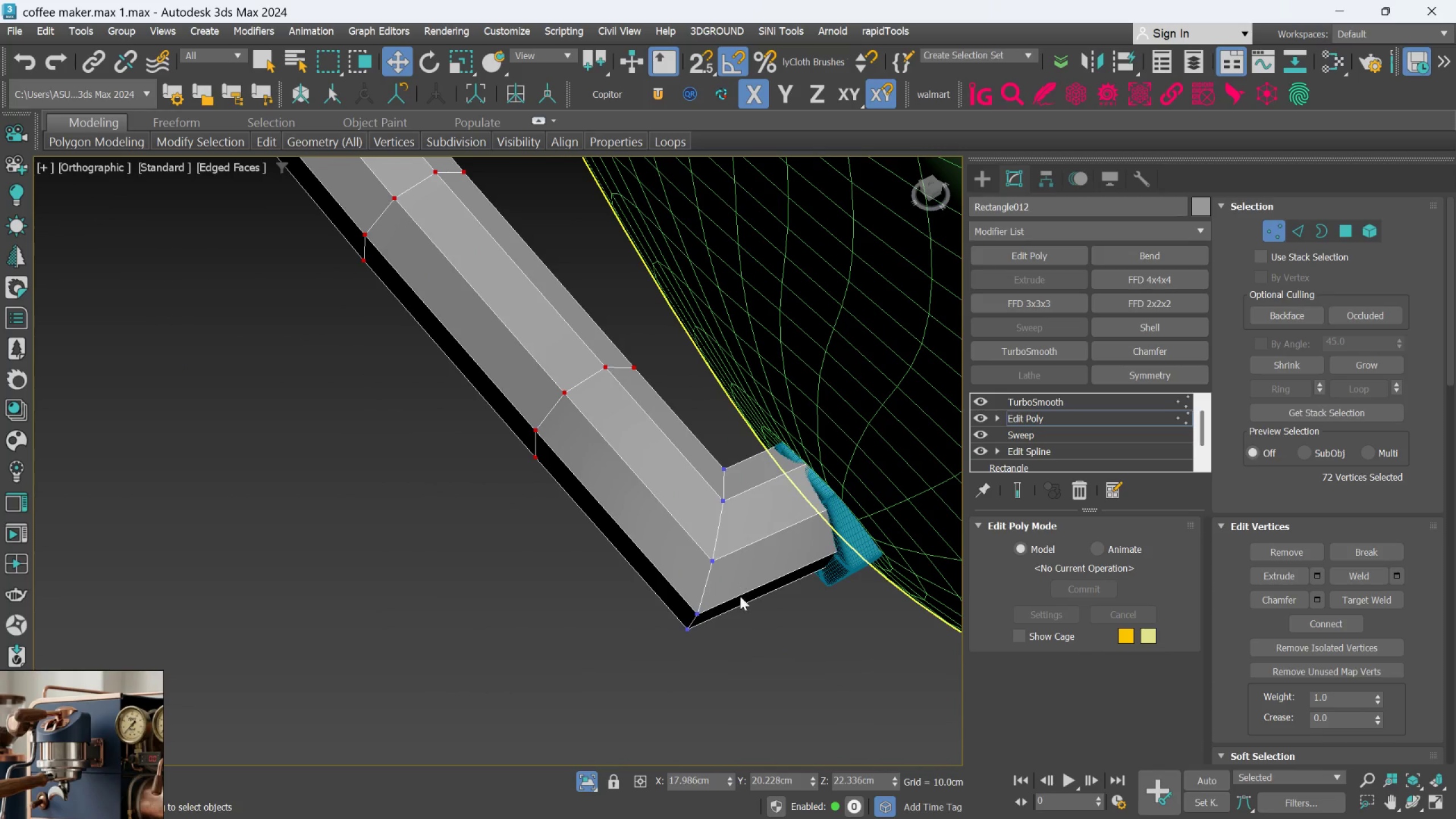 
left_click_drag(start_coordinate=[750, 667], to_coordinate=[578, 367])
 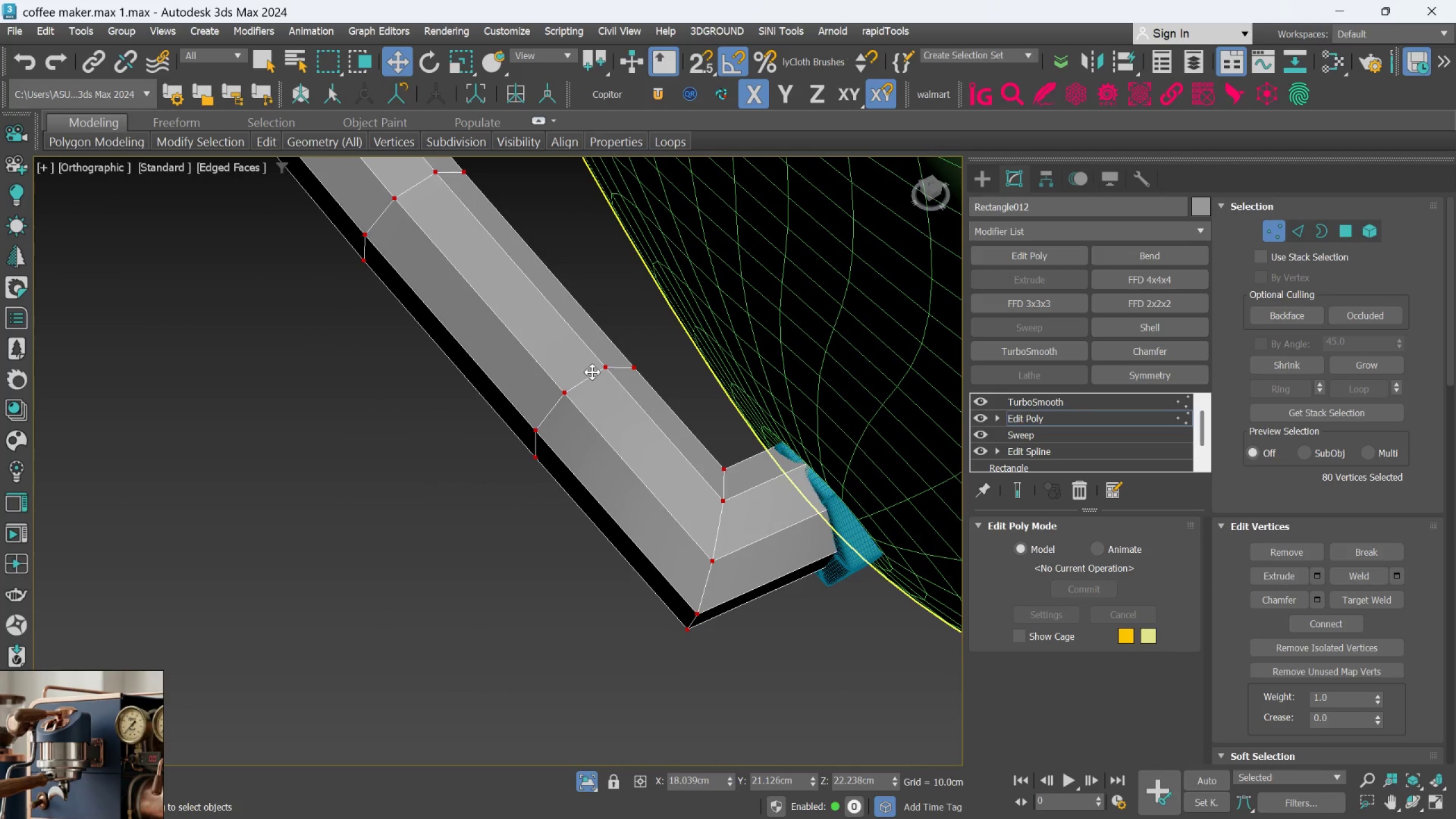 
scroll: coordinate [601, 378], scroll_direction: down, amount: 7.0
 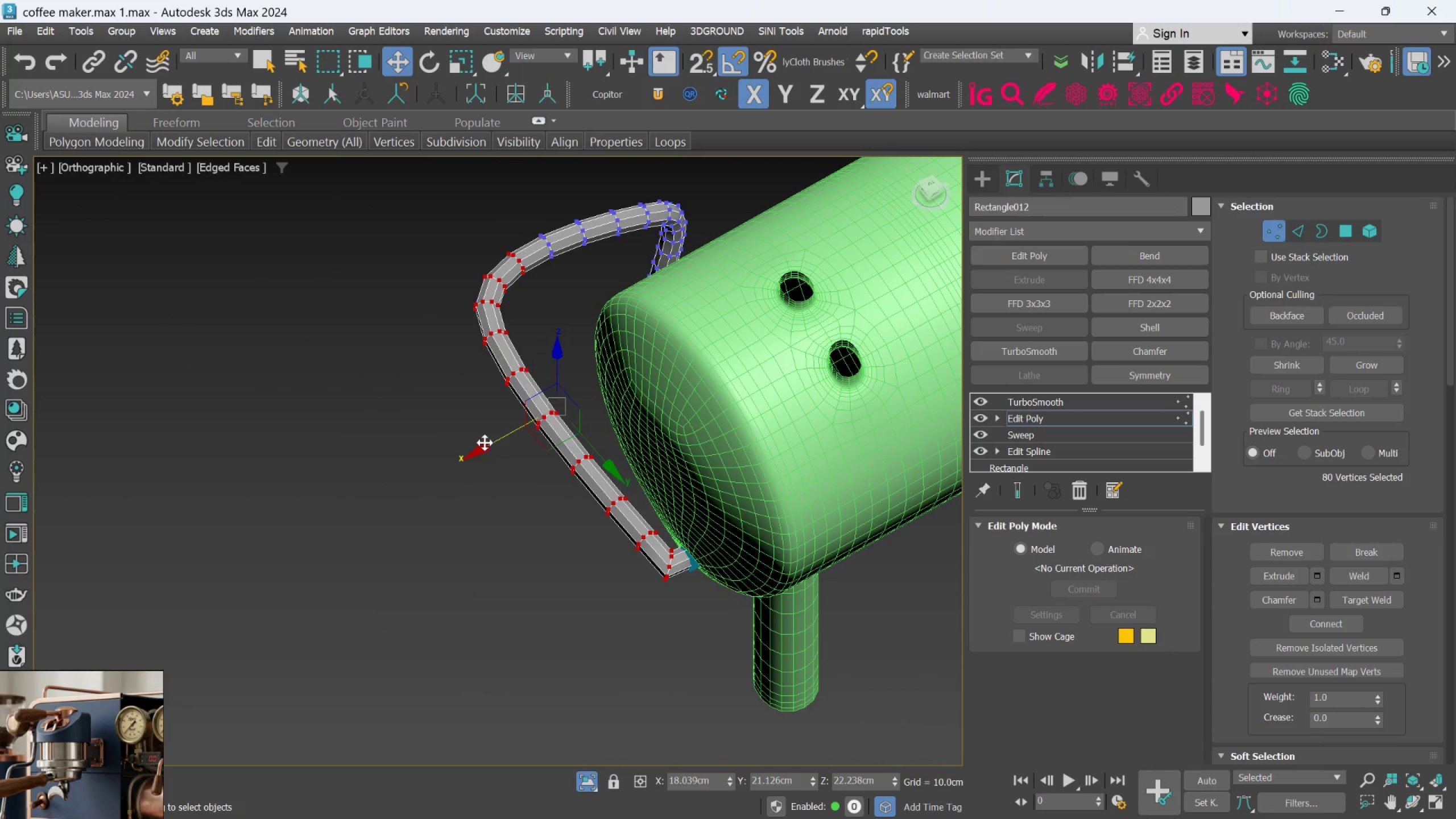 
left_click_drag(start_coordinate=[485, 442], to_coordinate=[458, 456])
 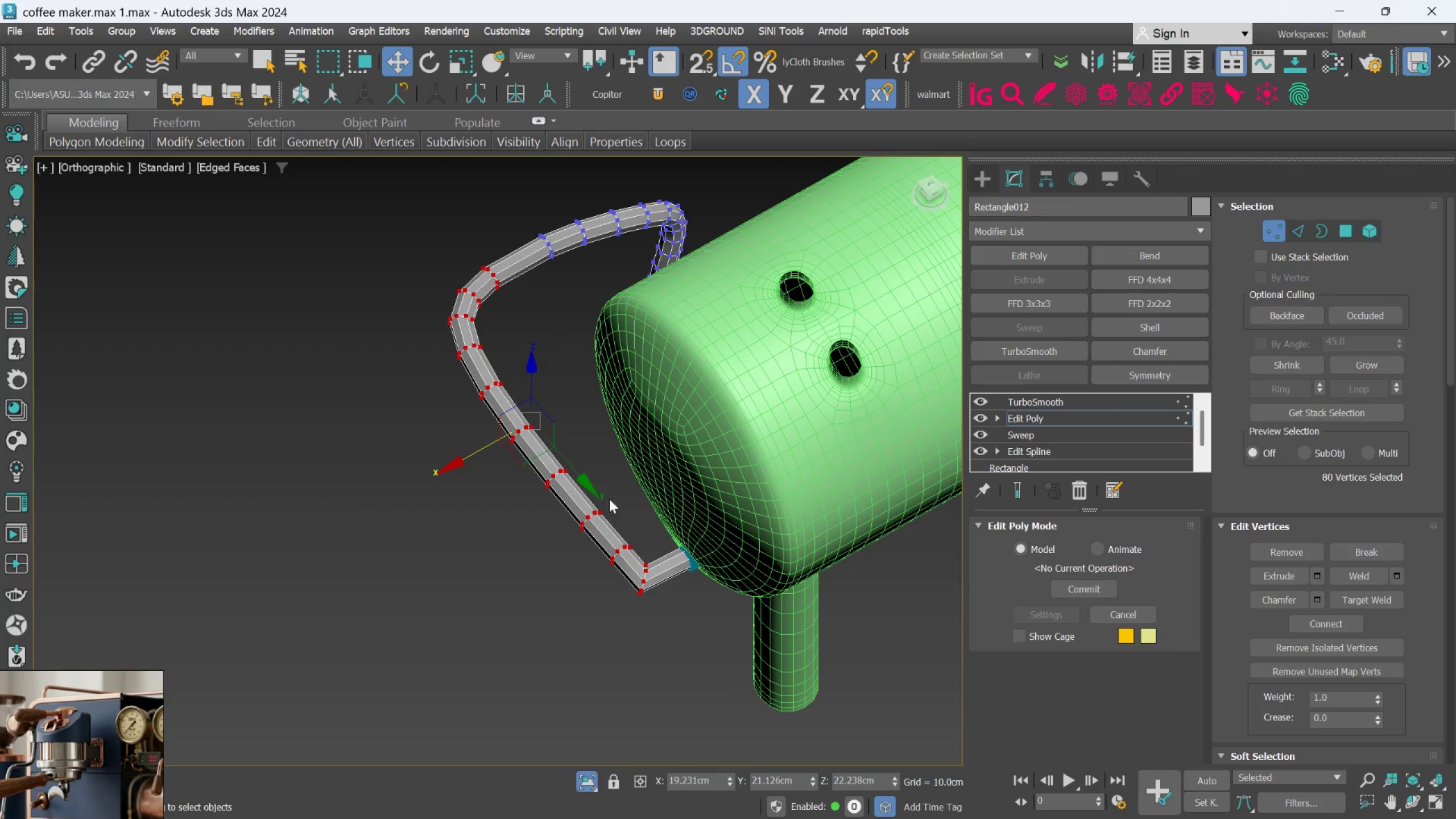 
scroll: coordinate [593, 440], scroll_direction: up, amount: 4.0
 